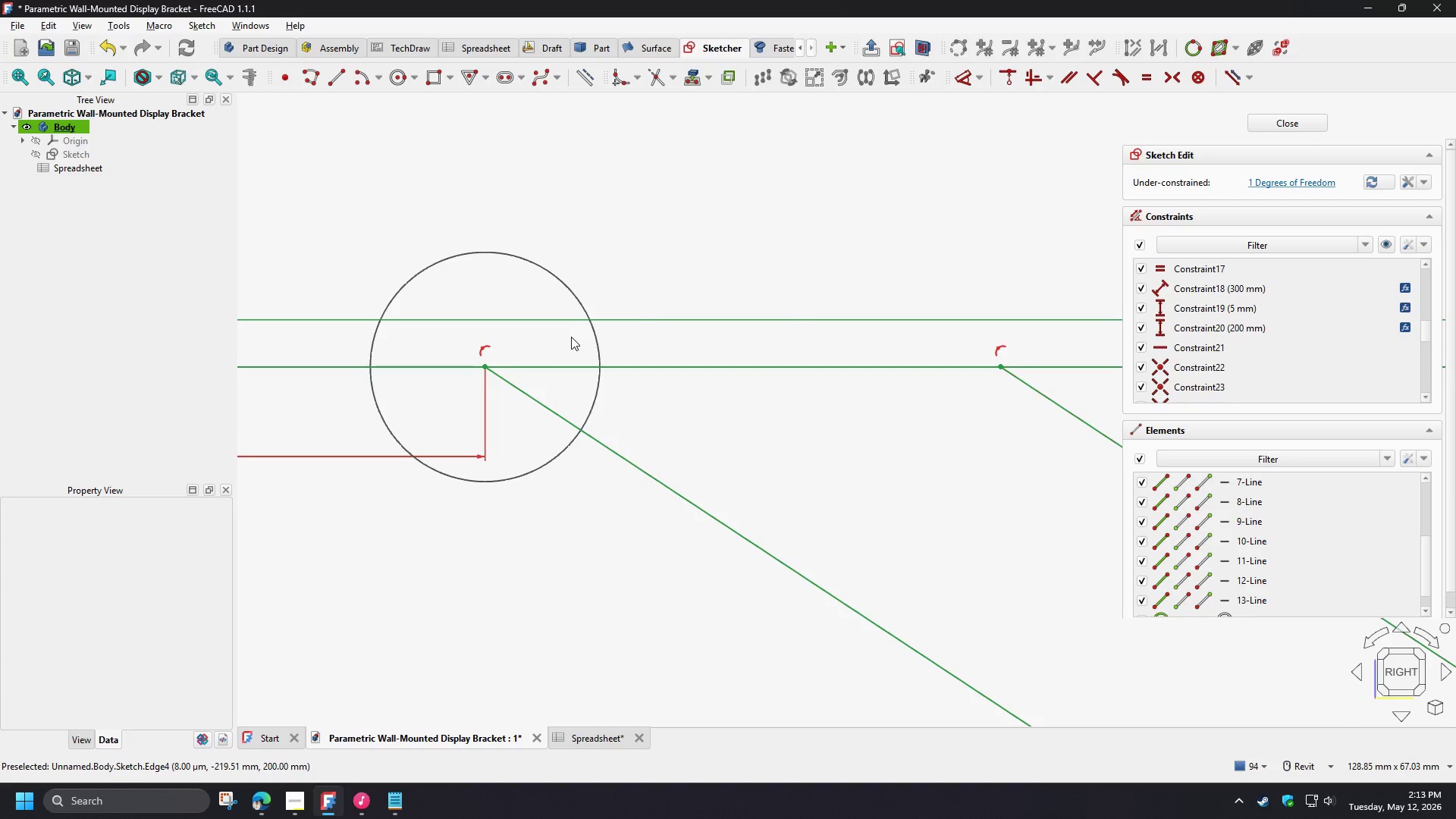 
type(gt)
 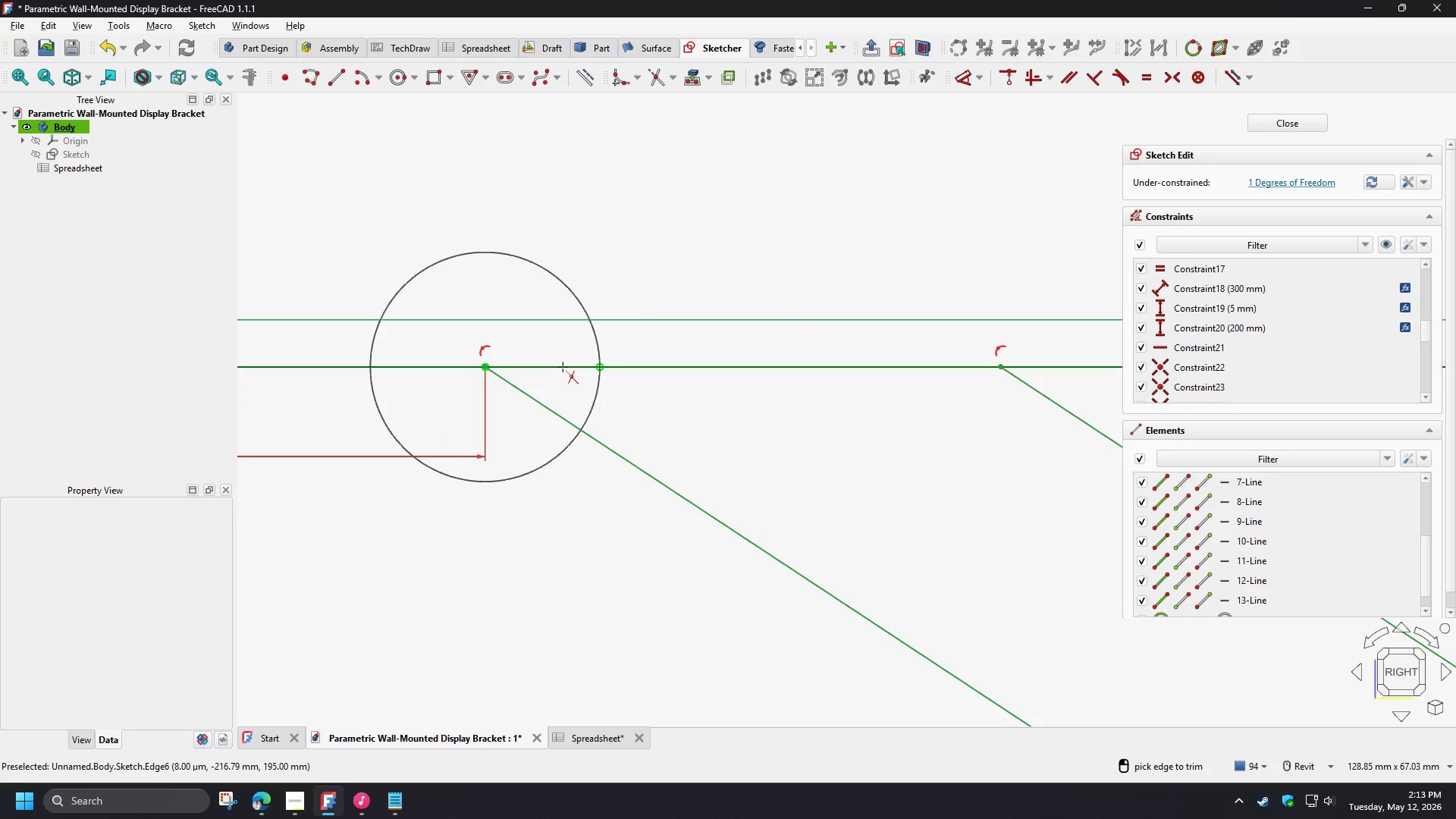 
left_click([563, 367])
 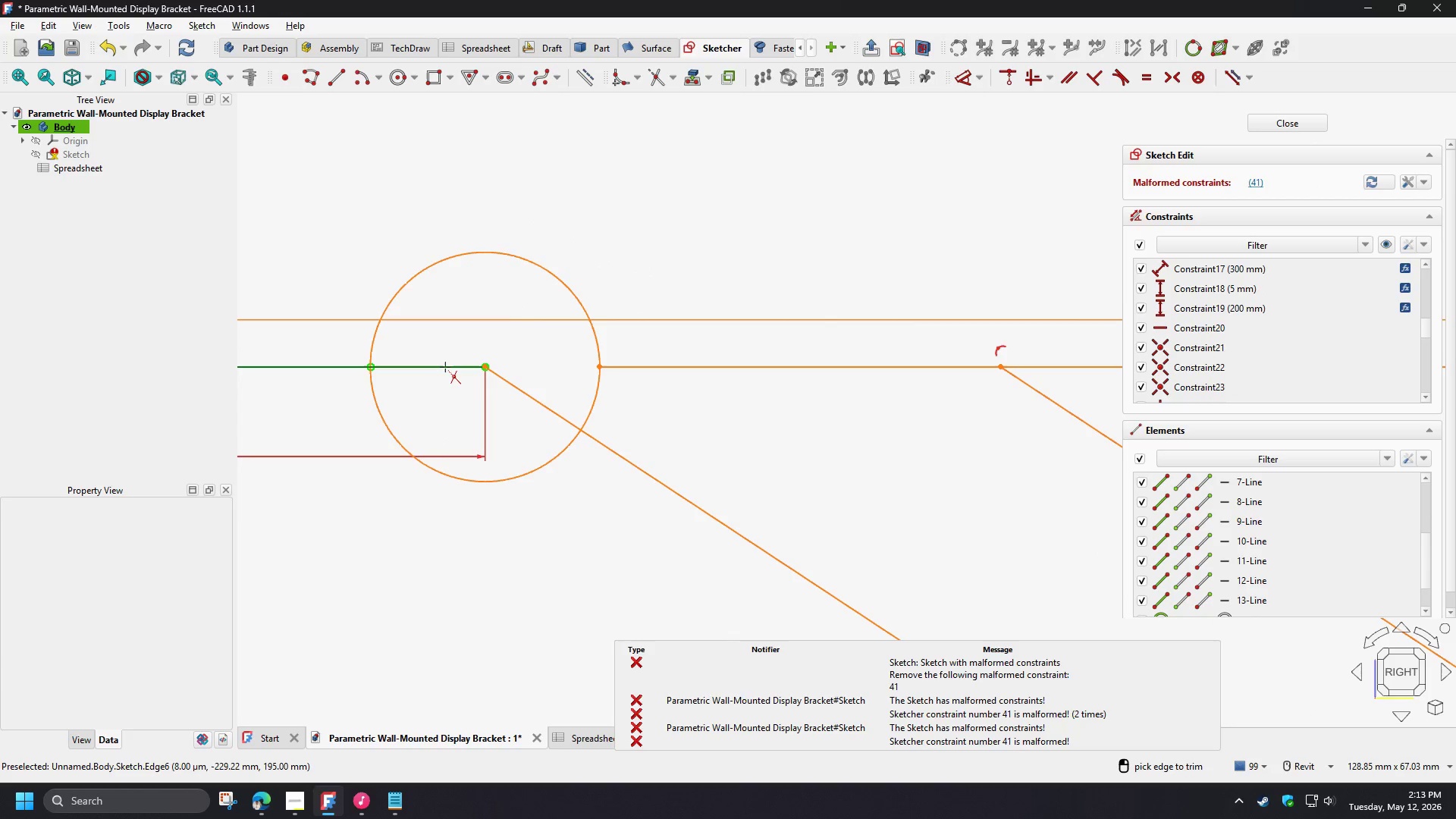 
left_click([445, 367])
 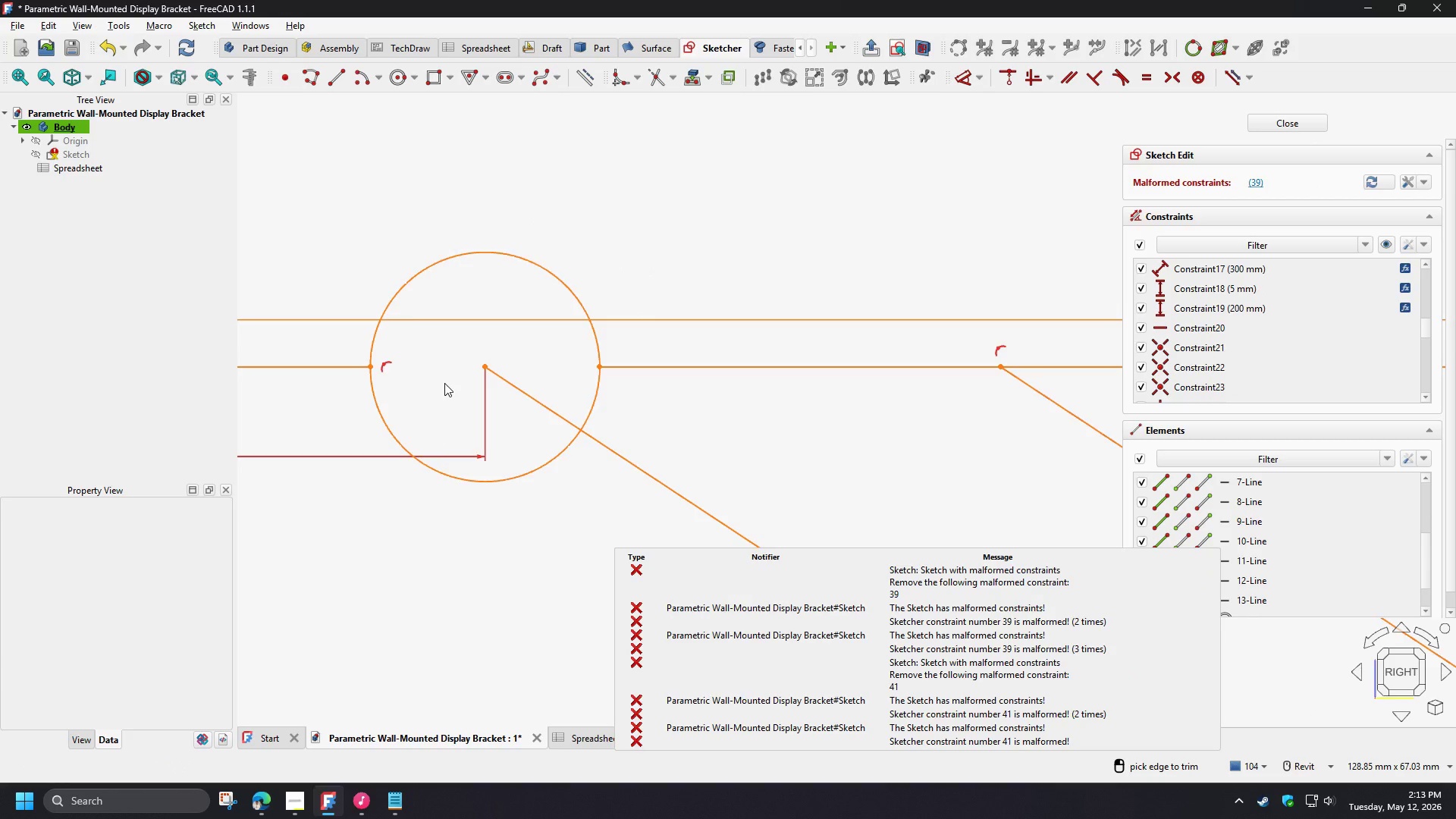 
right_click([498, 421])
 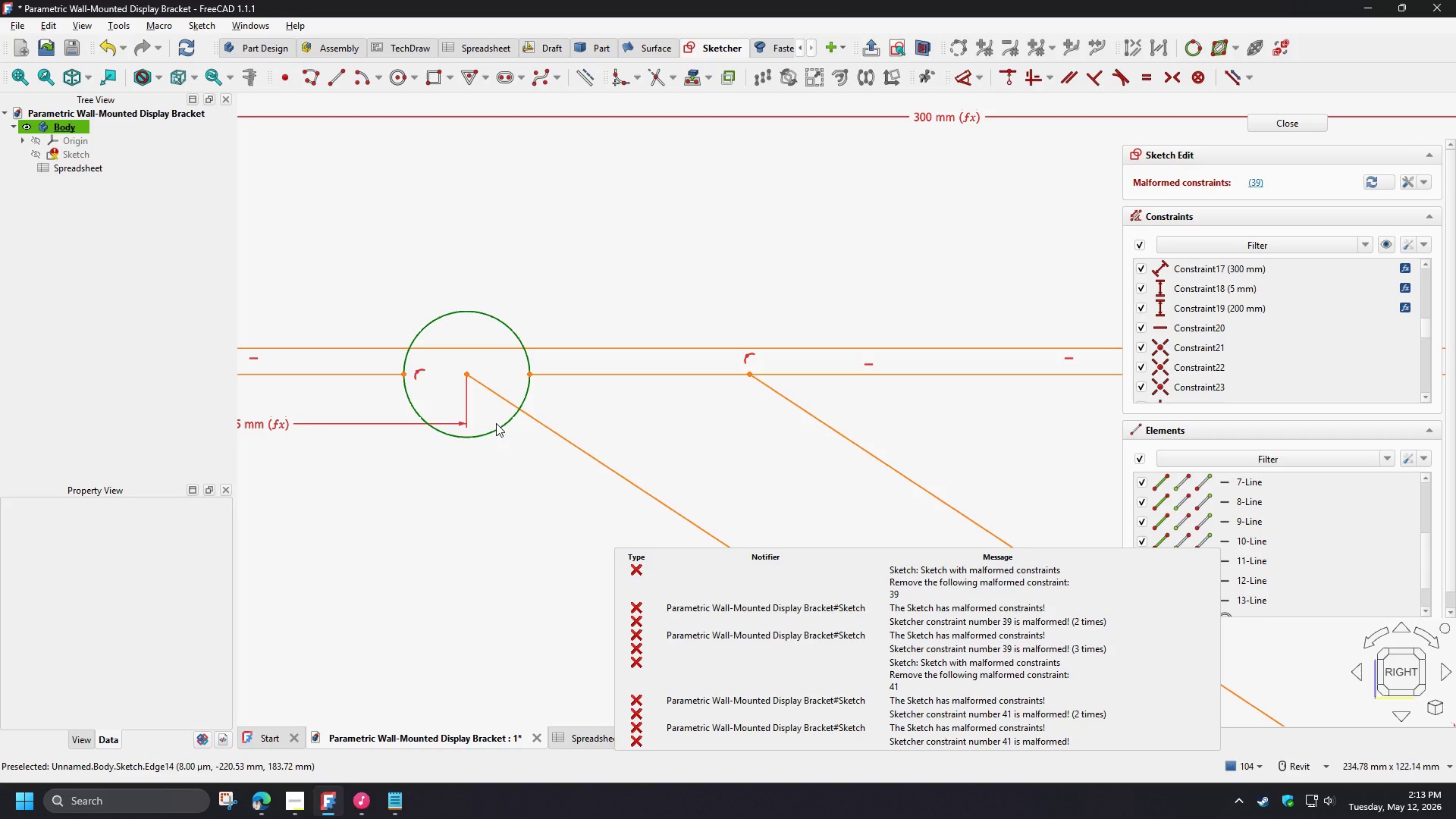 
scroll: coordinate [444, 383], scroll_direction: down, amount: 3.0
 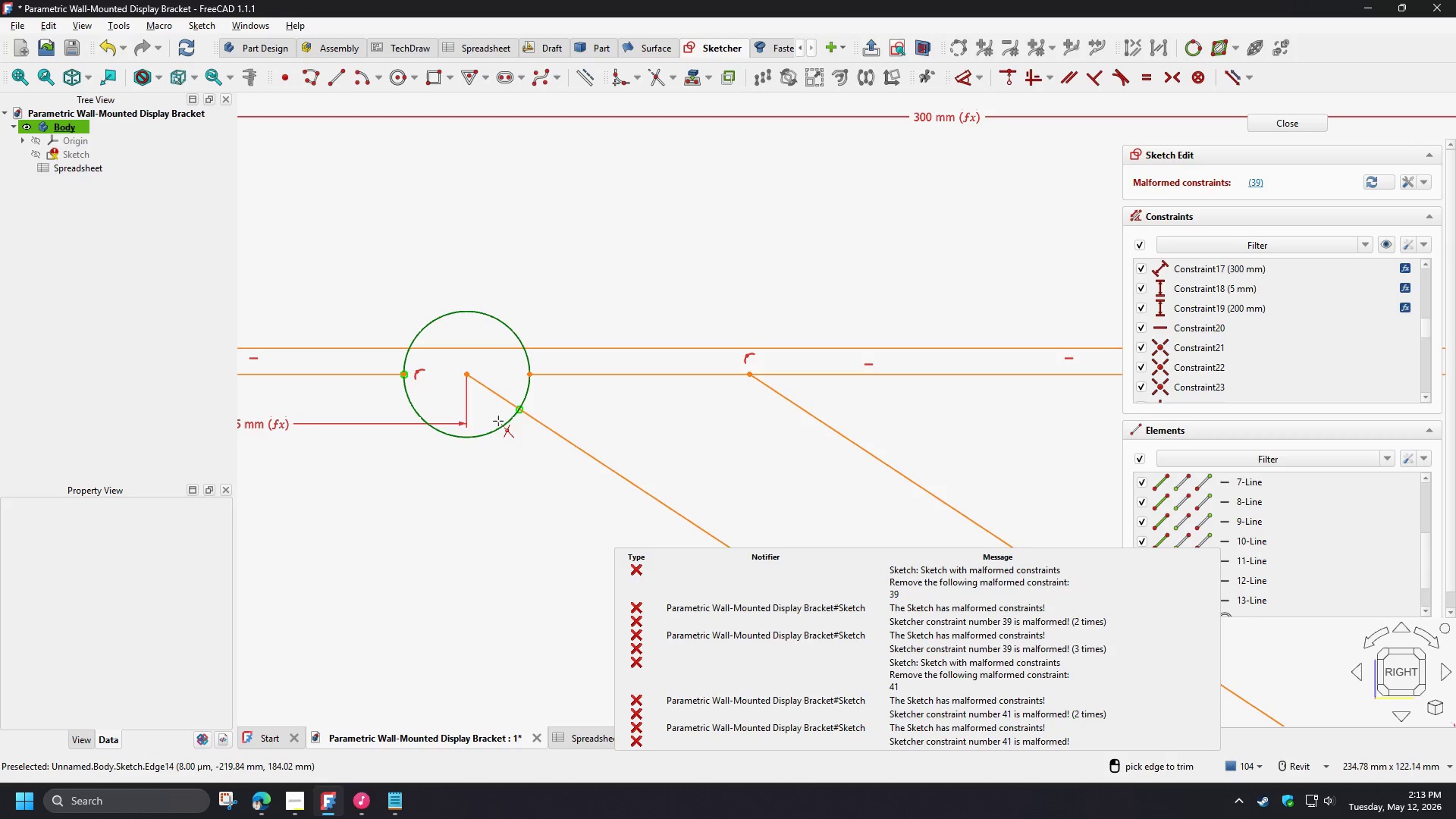 
left_click([496, 426])
 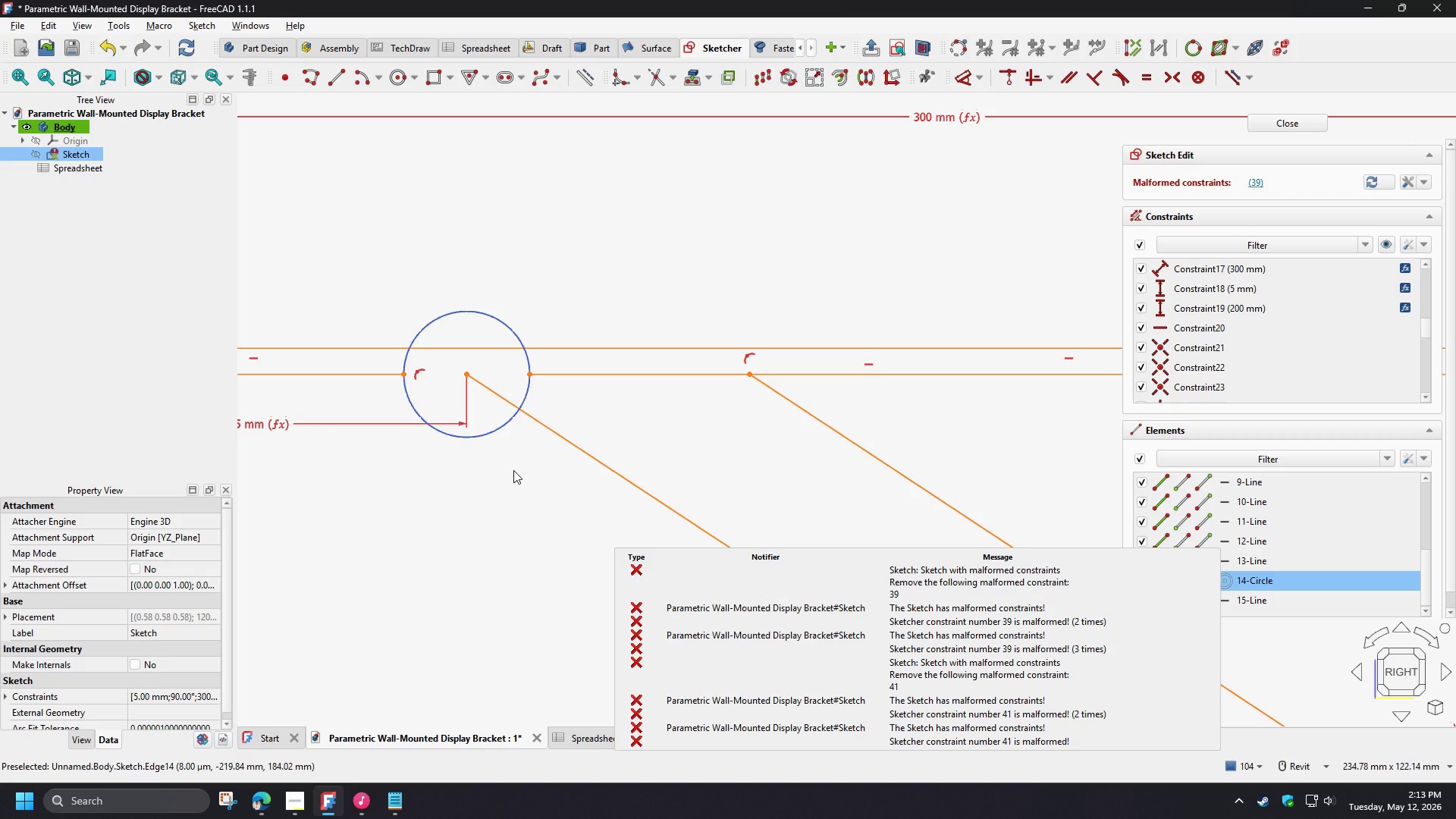 
key(Delete)
 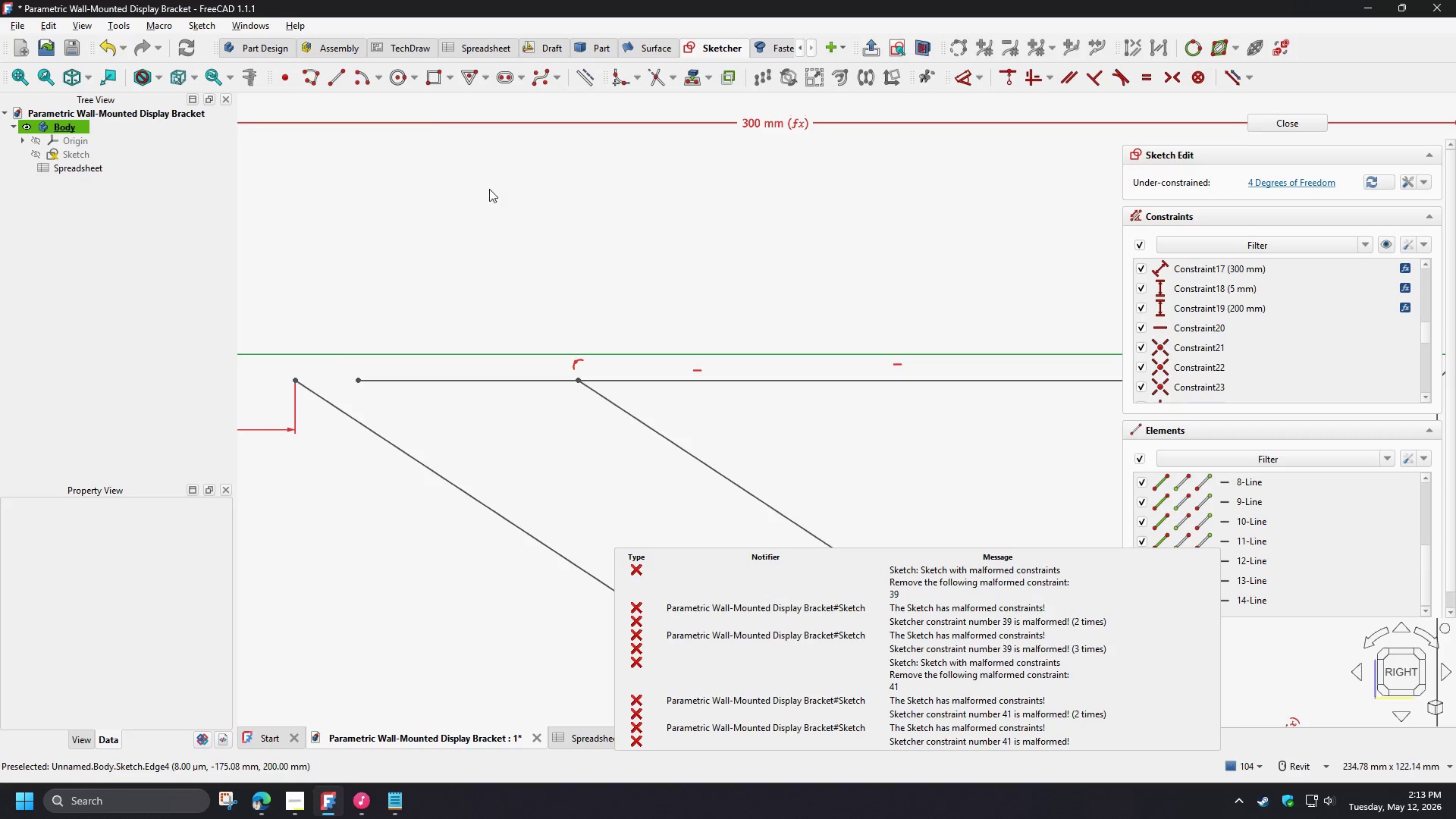 
double_click([397, 80])
 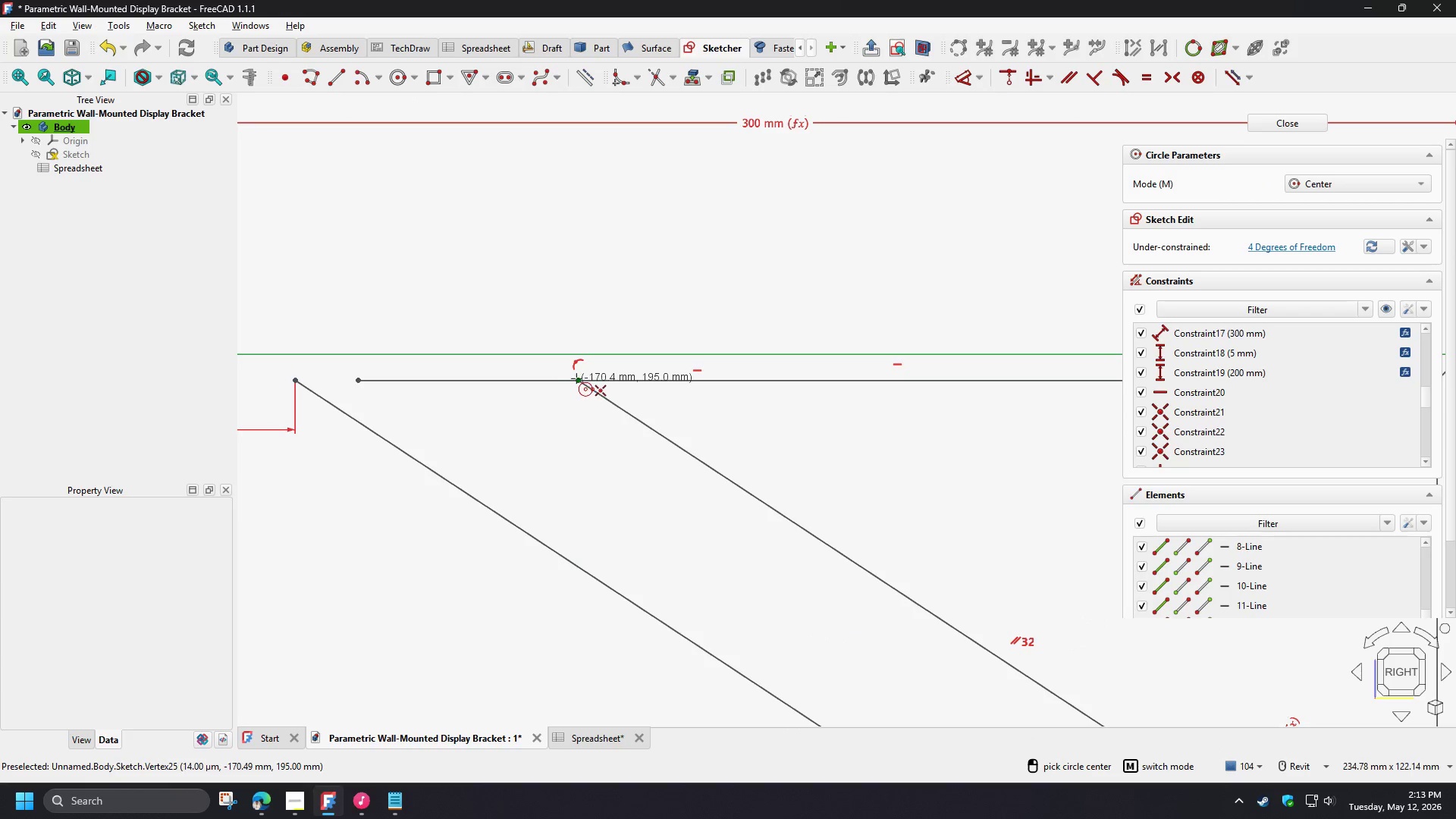 
left_click([578, 378])
 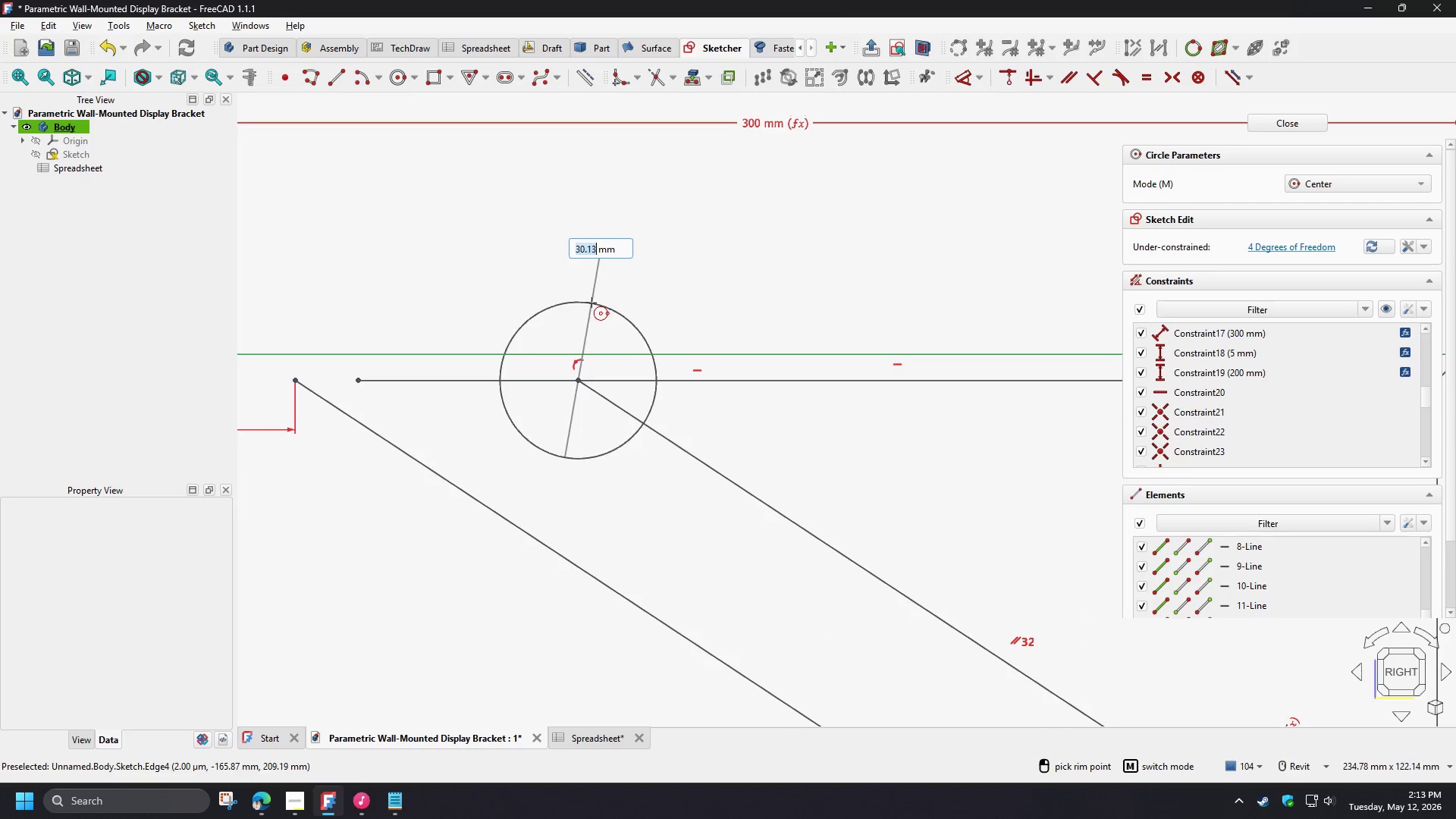 
left_click([592, 303])
 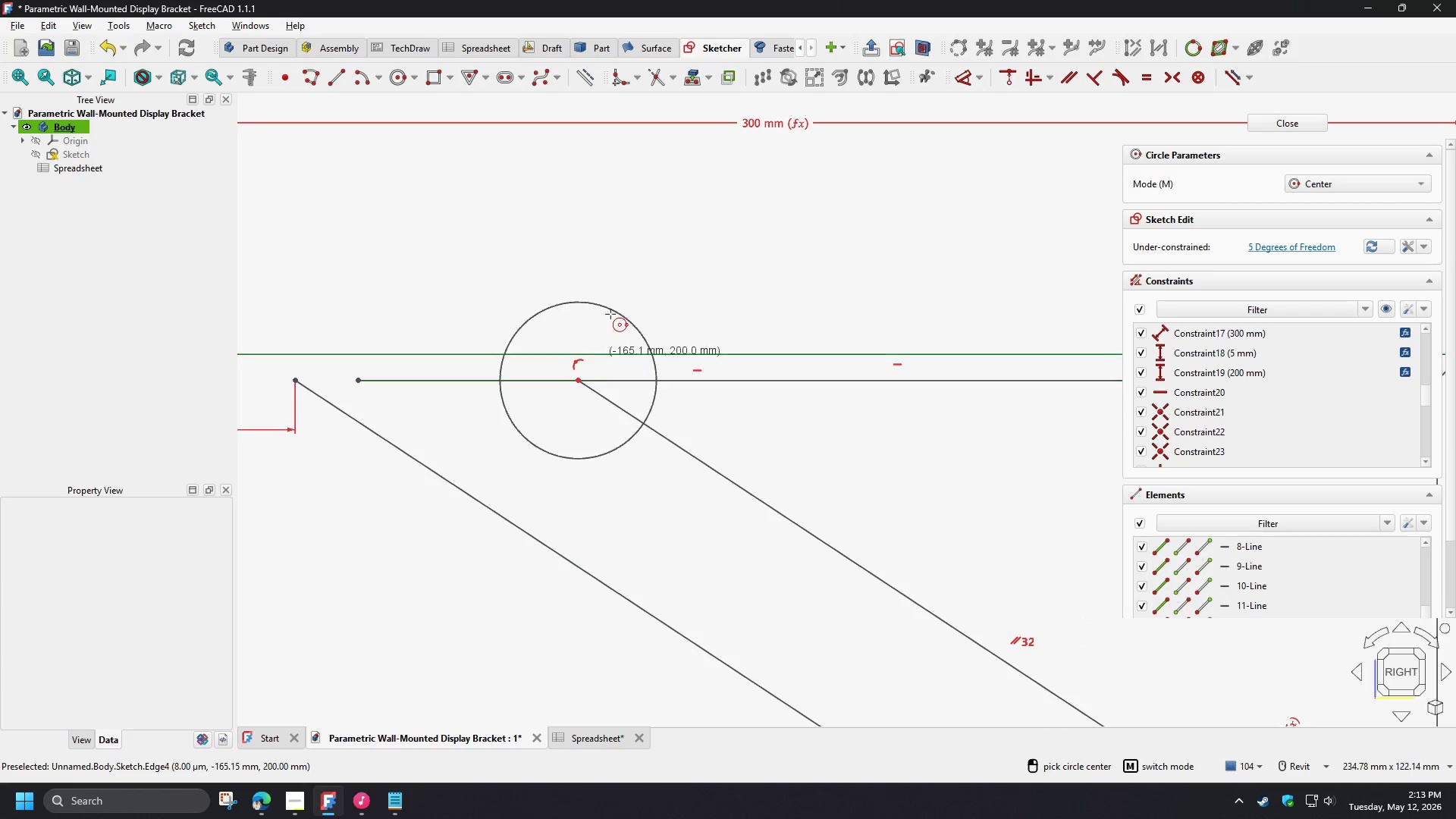 
right_click([609, 298])
 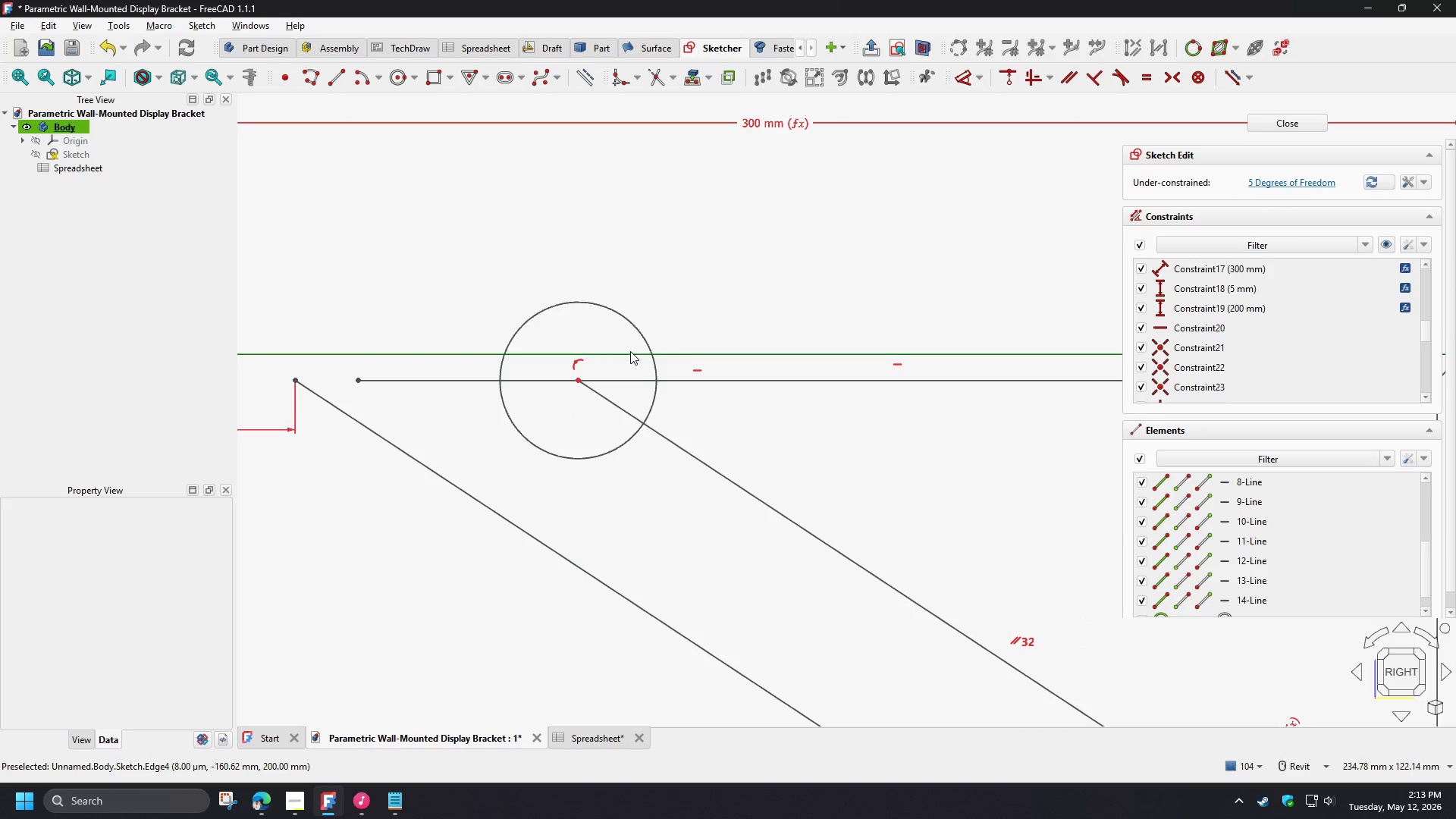 
type(gt)
 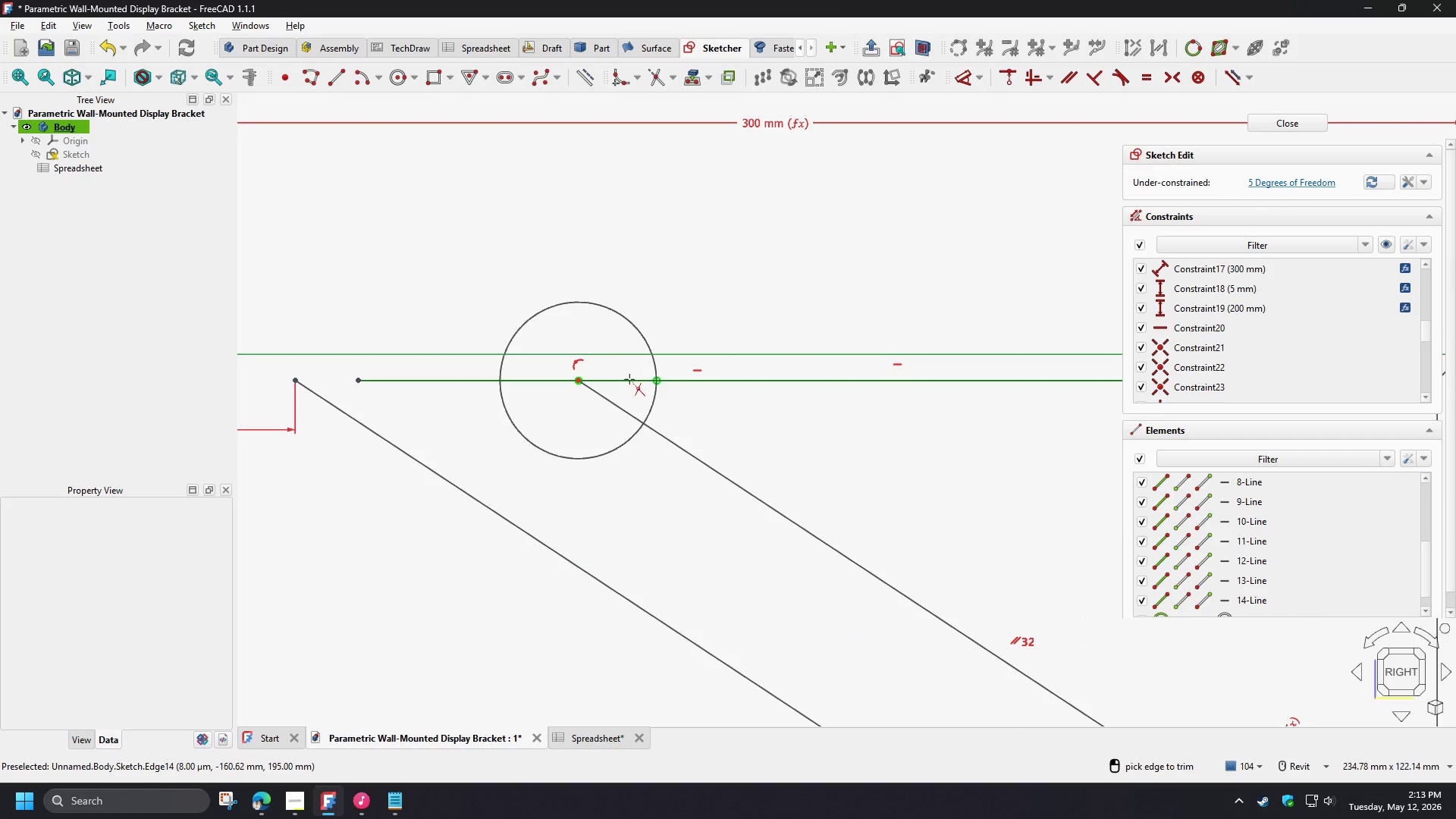 
left_click([629, 379])
 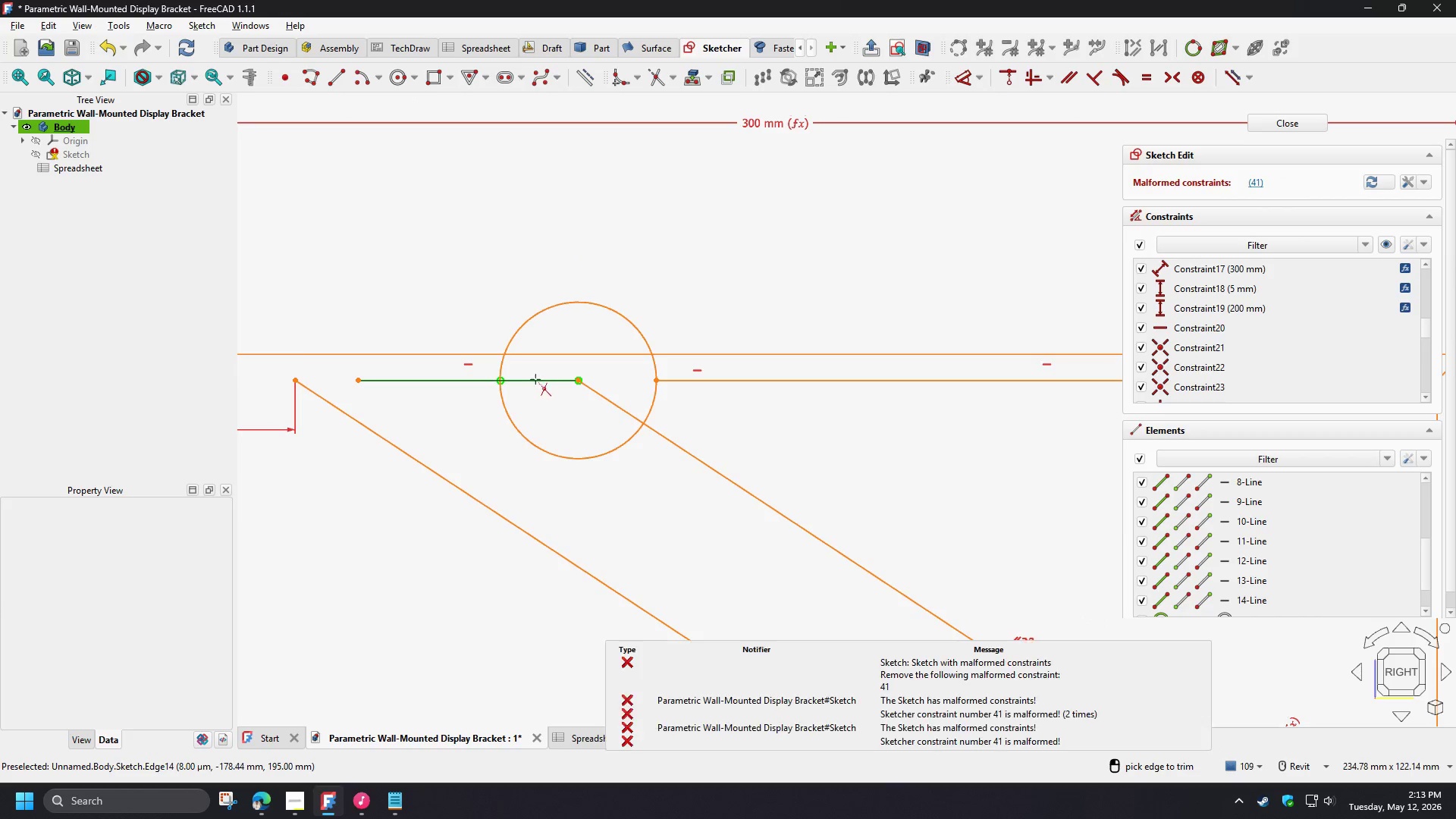 
left_click([535, 379])
 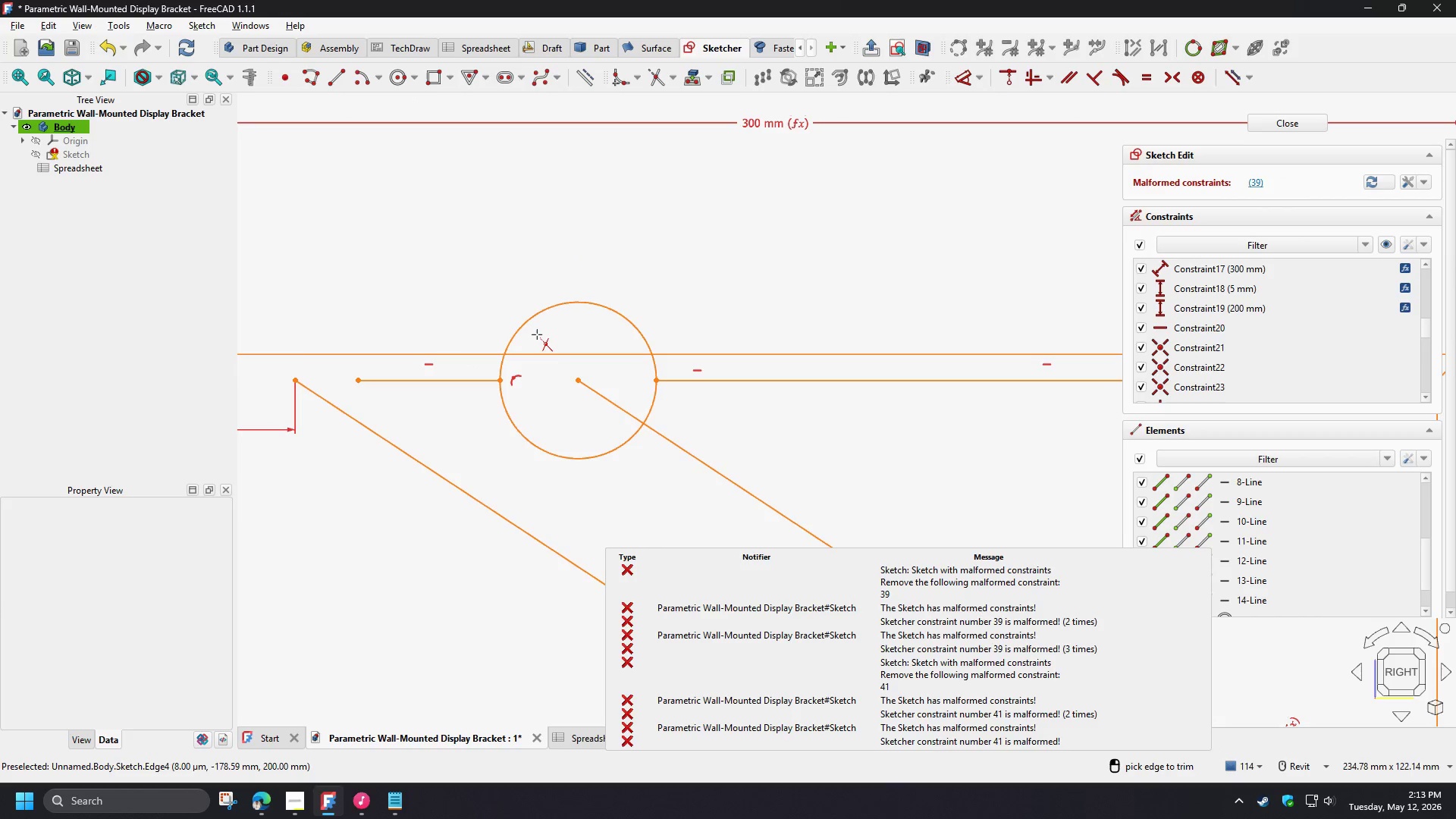 
right_click([538, 336])
 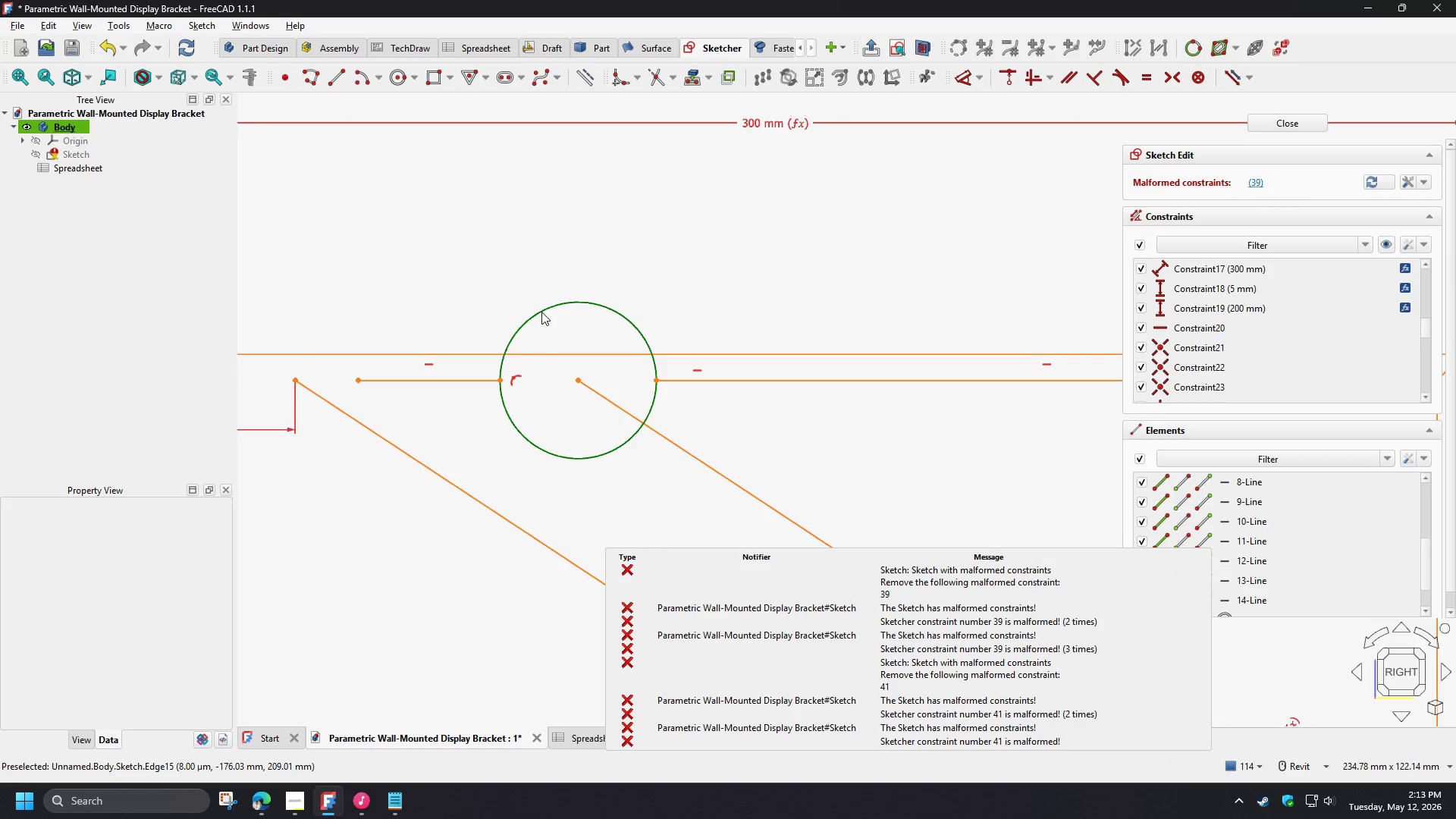 
left_click([541, 312])
 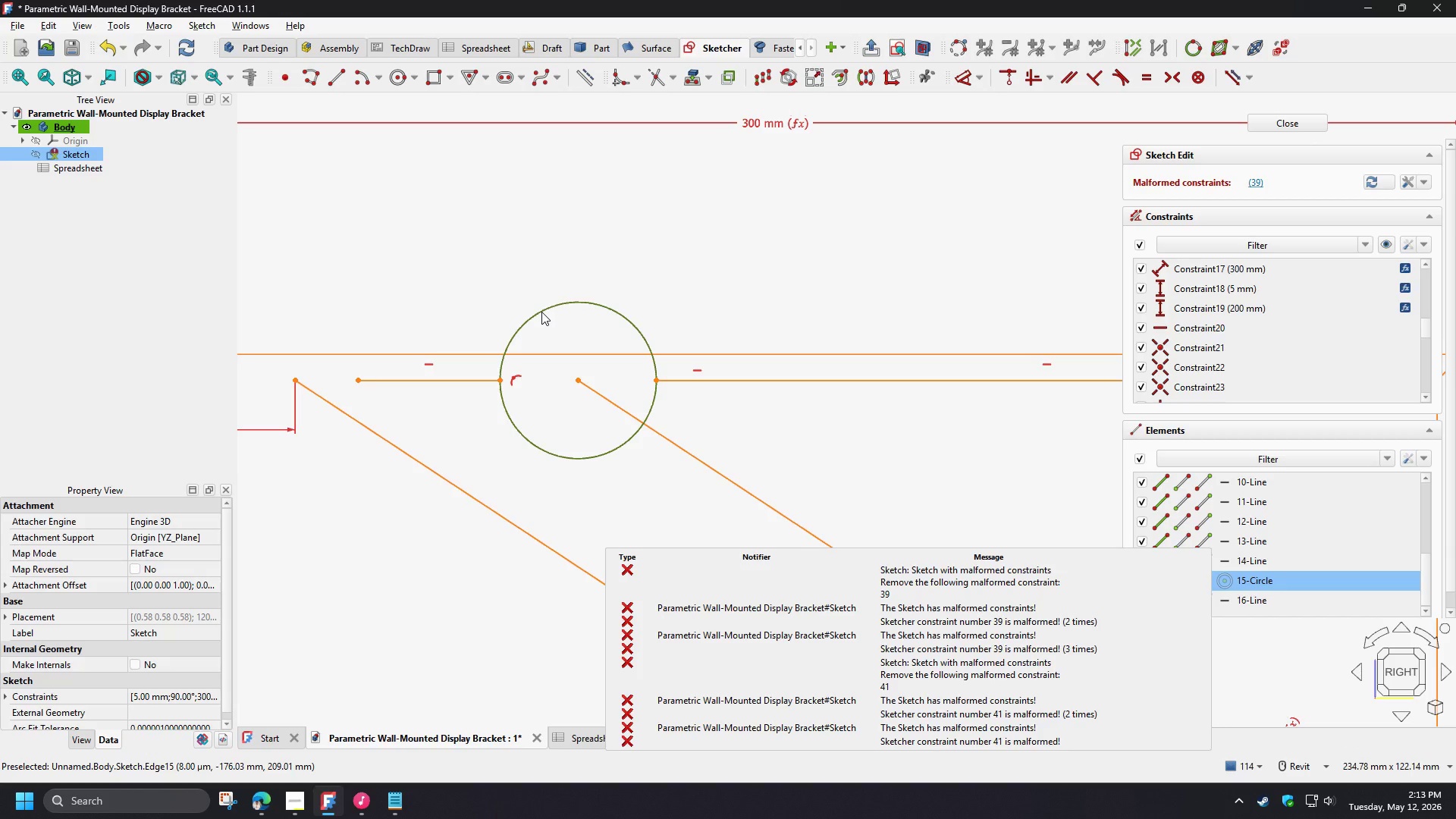 
key(Delete)
 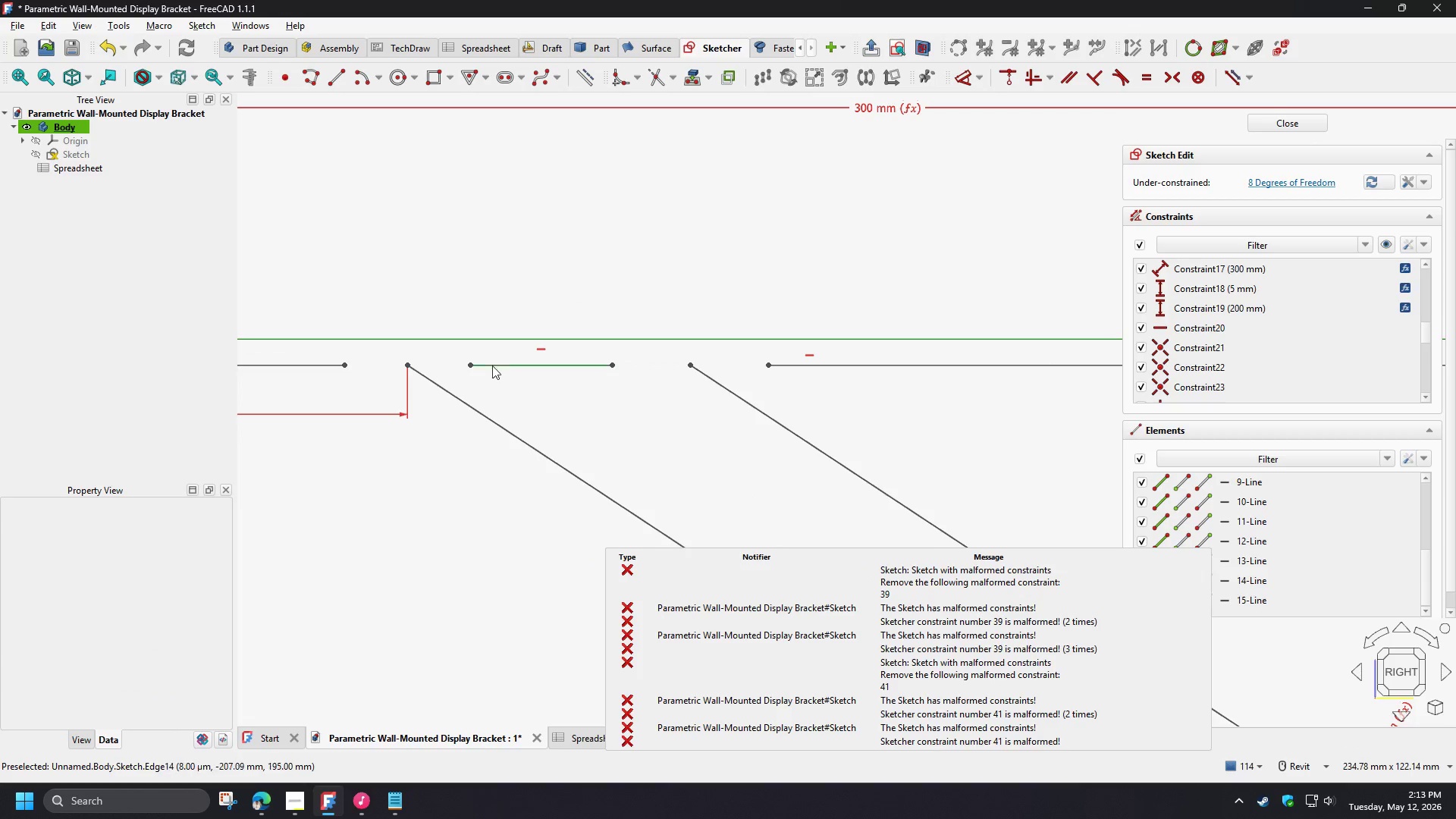 
scroll: coordinate [408, 361], scroll_direction: up, amount: 2.0
 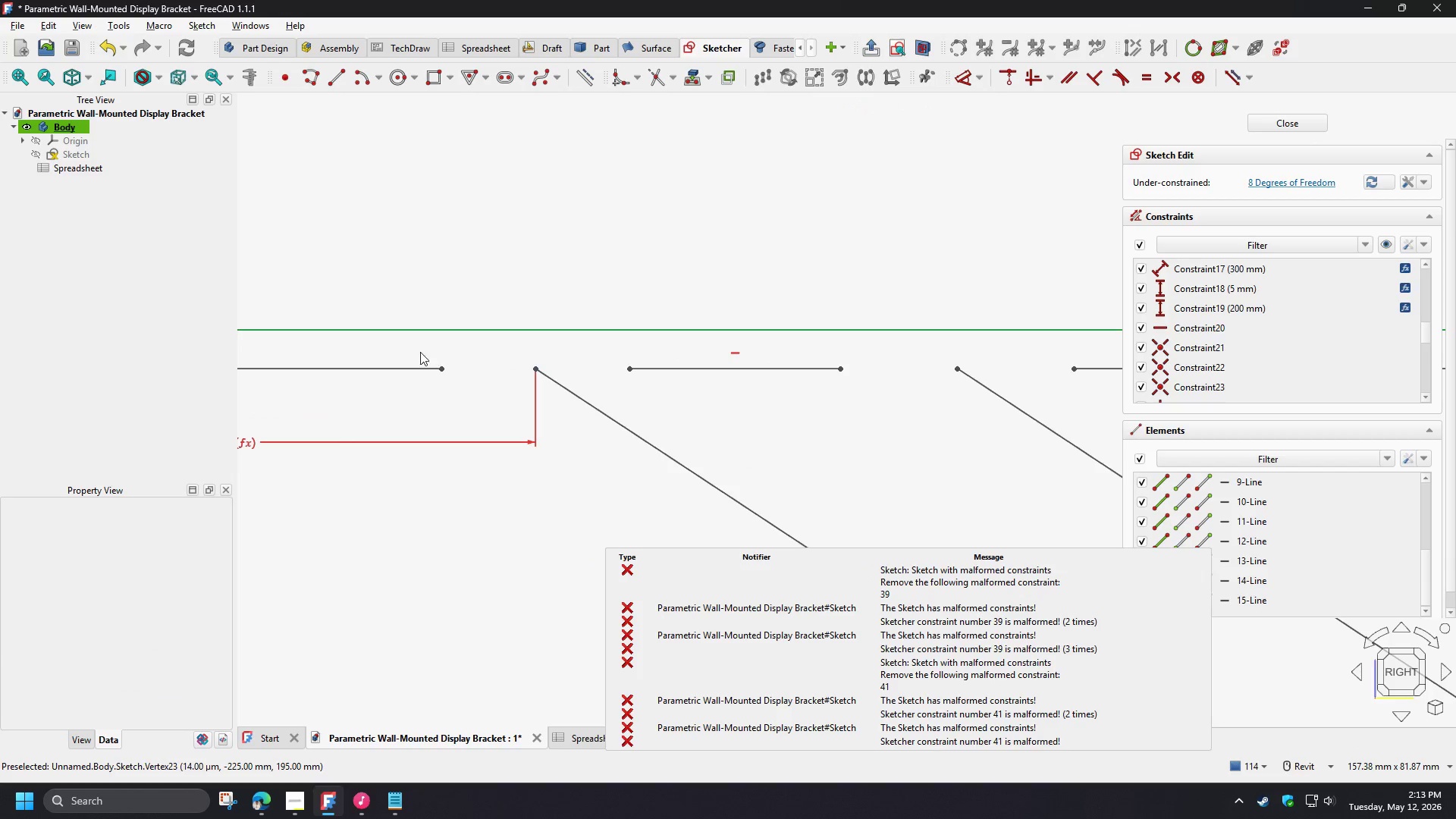 
left_click_drag(start_coordinate=[411, 352], to_coordinate=[657, 387])
 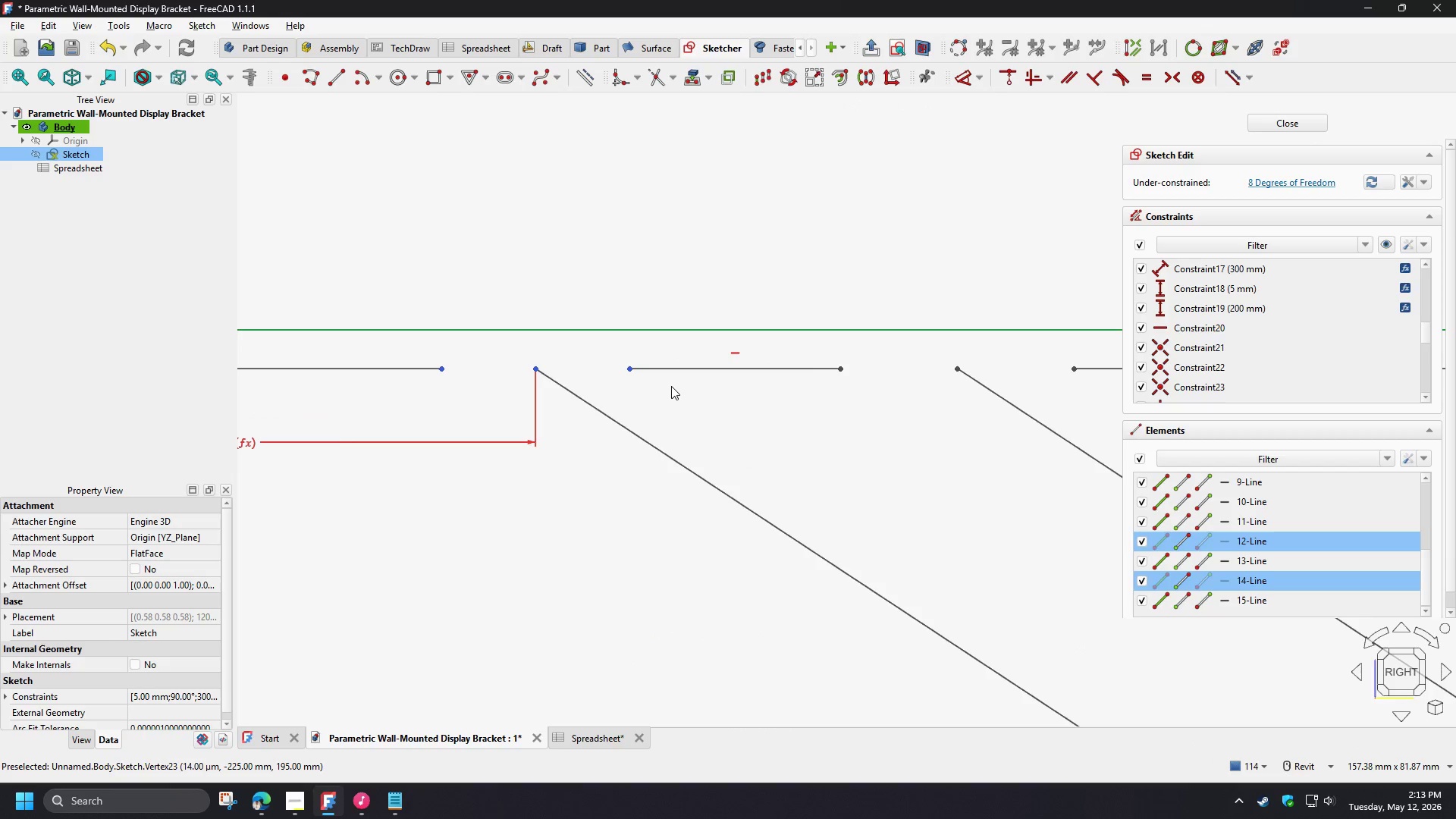 
type(cc)
 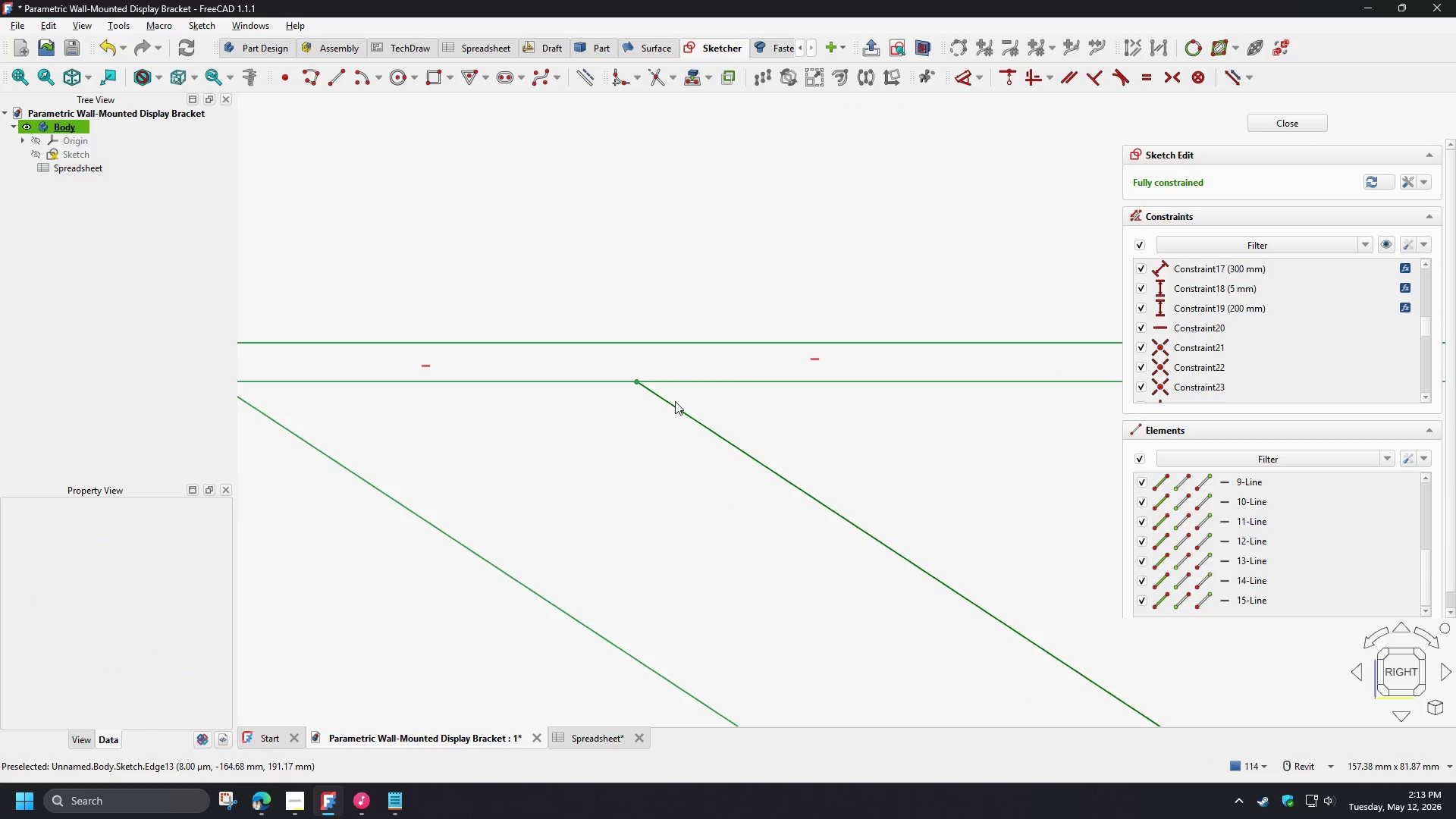 
left_click_drag(start_coordinate=[502, 362], to_coordinate=[783, 406])
 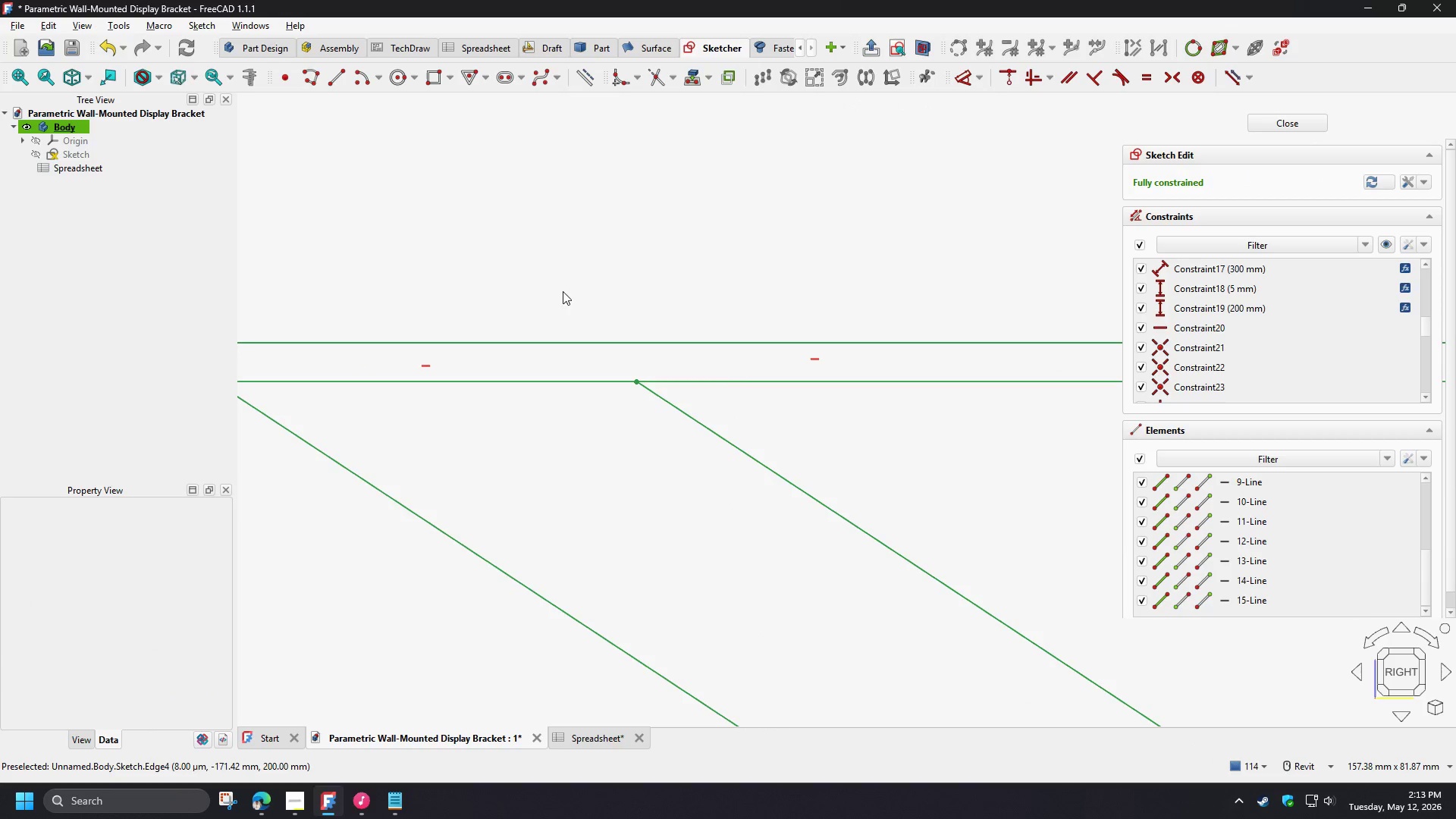 
scroll: coordinate [643, 347], scroll_direction: down, amount: 5.0
 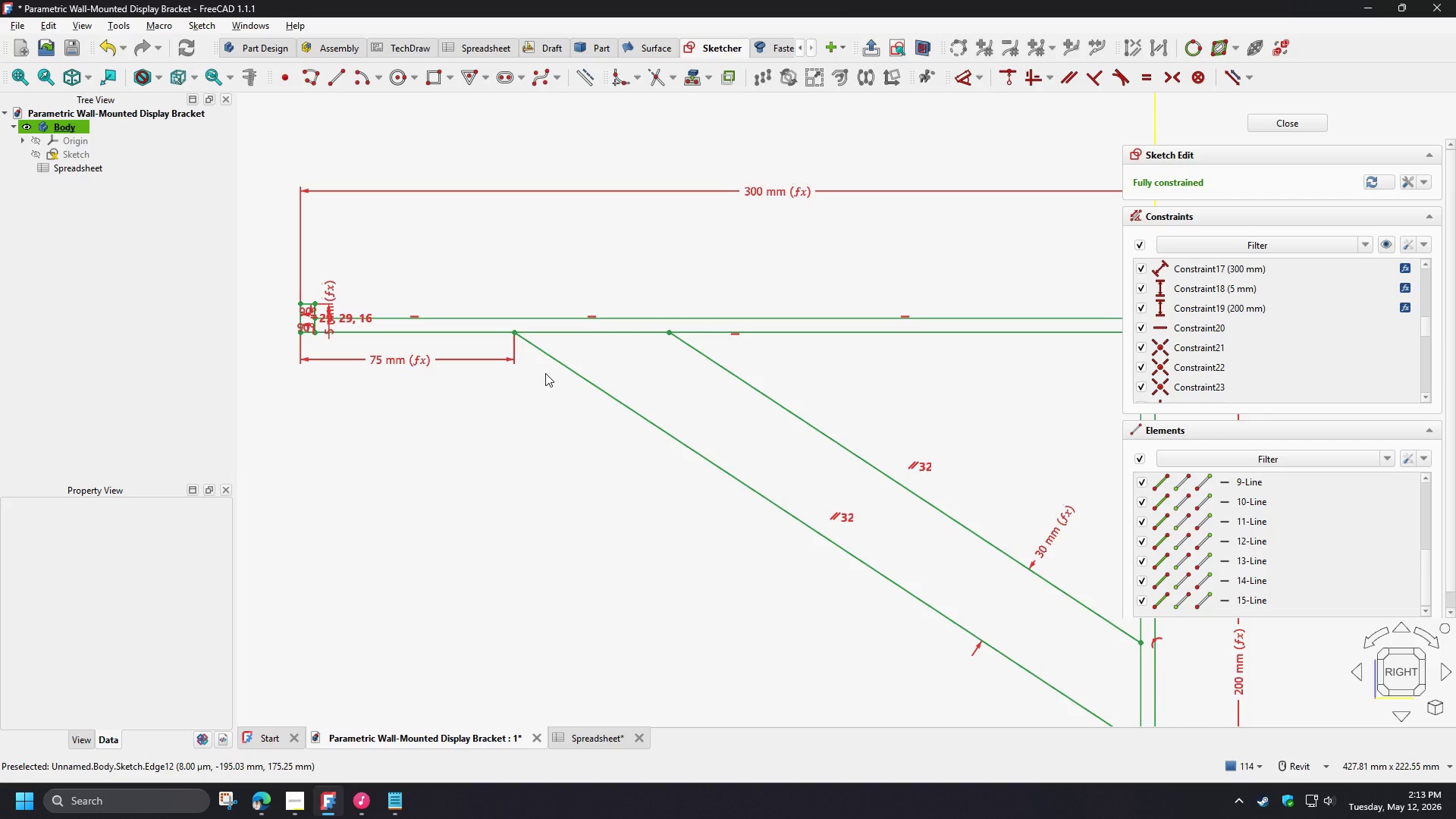 
scroll: coordinate [540, 358], scroll_direction: up, amount: 3.0
 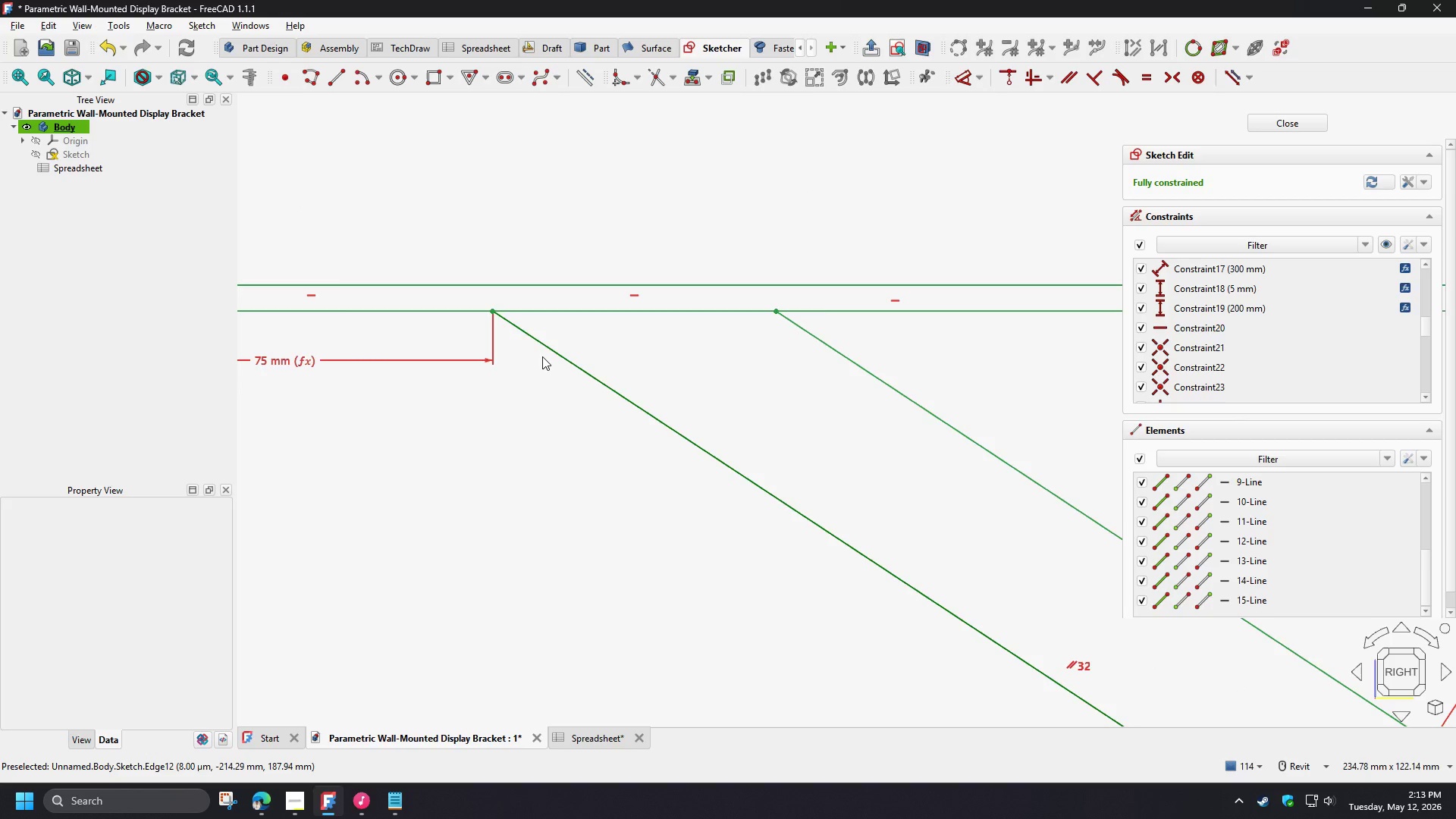 
scroll: coordinate [544, 359], scroll_direction: down, amount: 3.0
 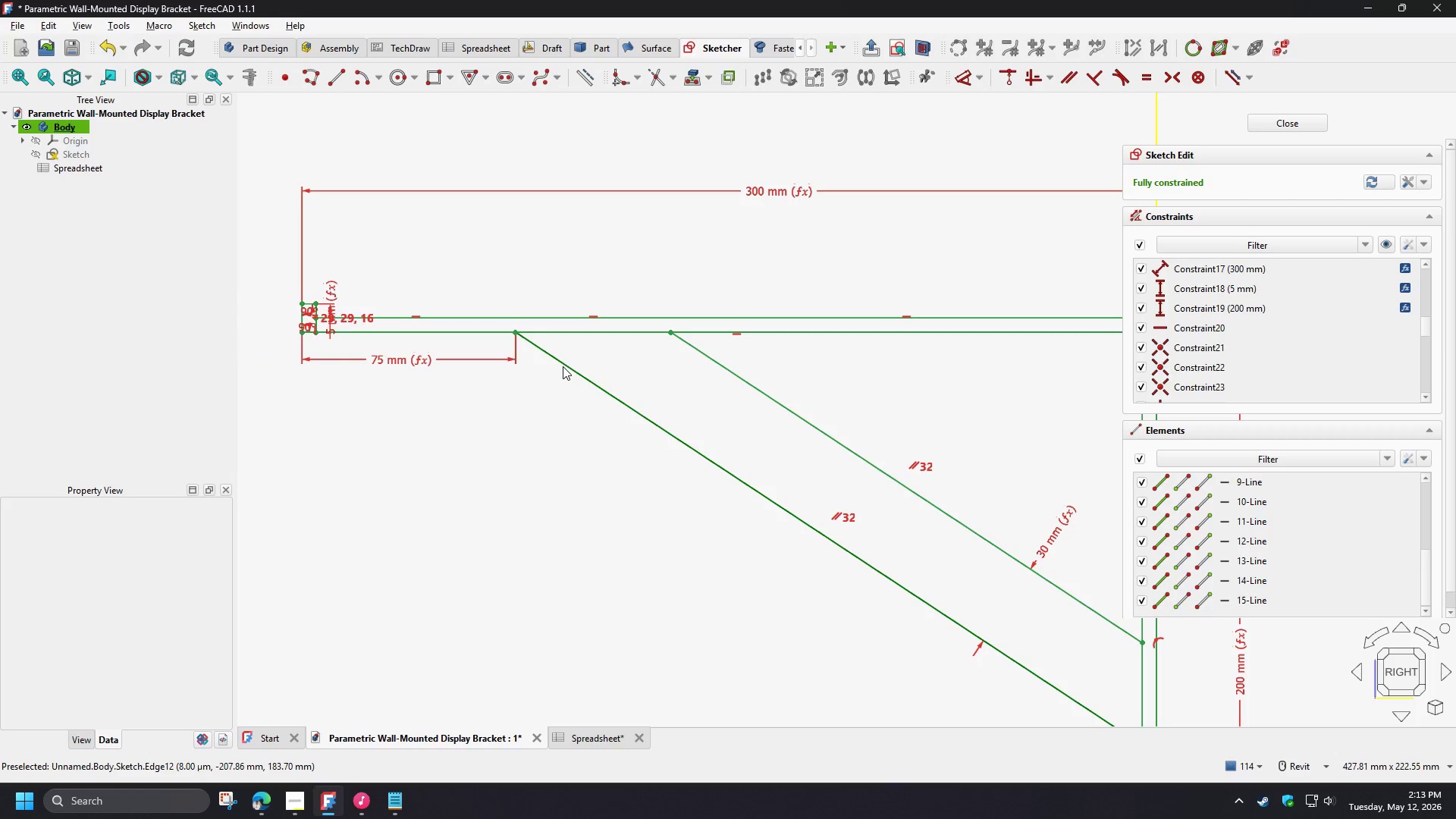 
left_click_drag(start_coordinate=[563, 366], to_coordinate=[538, 394])
 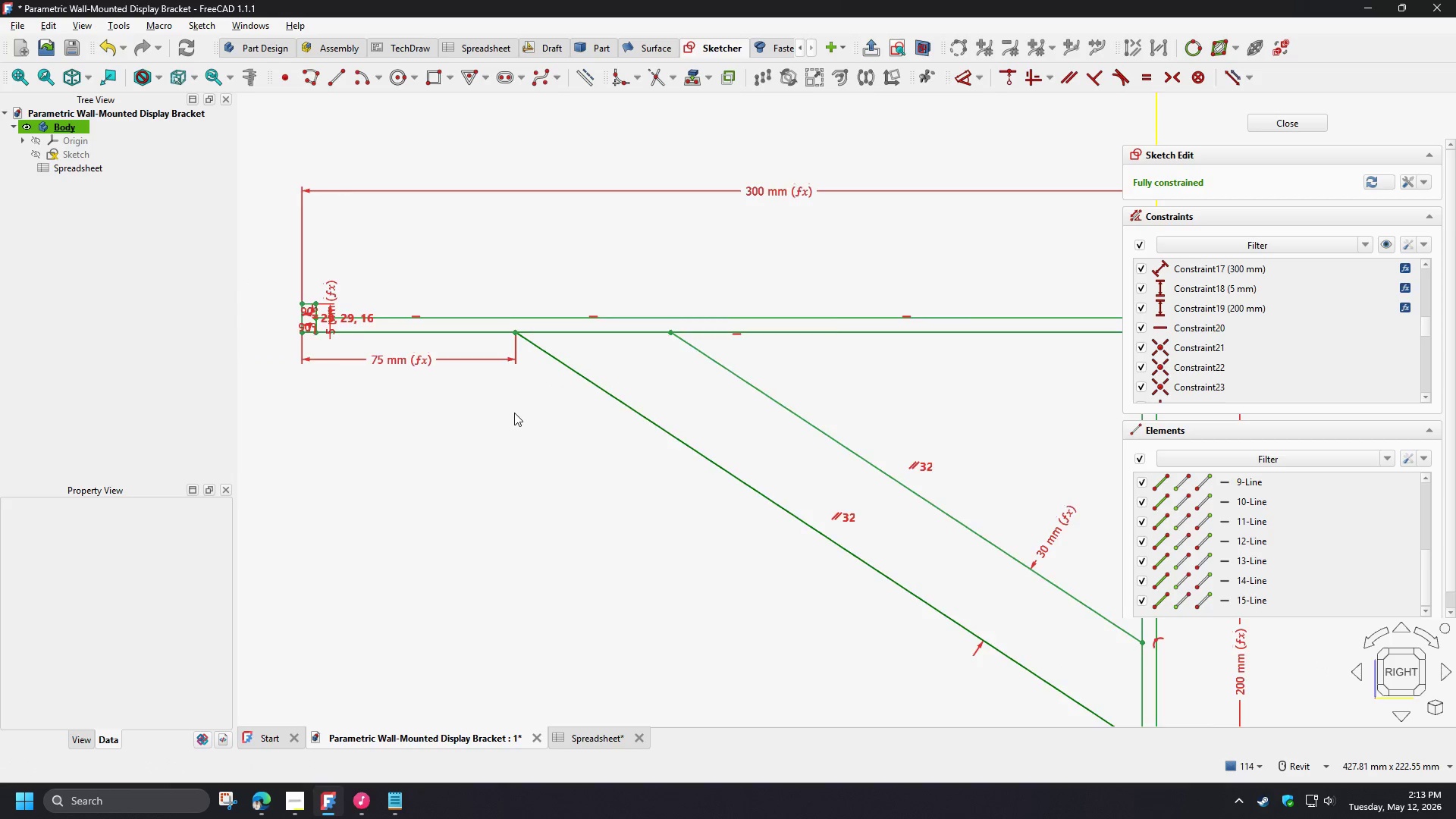 
scroll: coordinate [515, 414], scroll_direction: down, amount: 3.0
 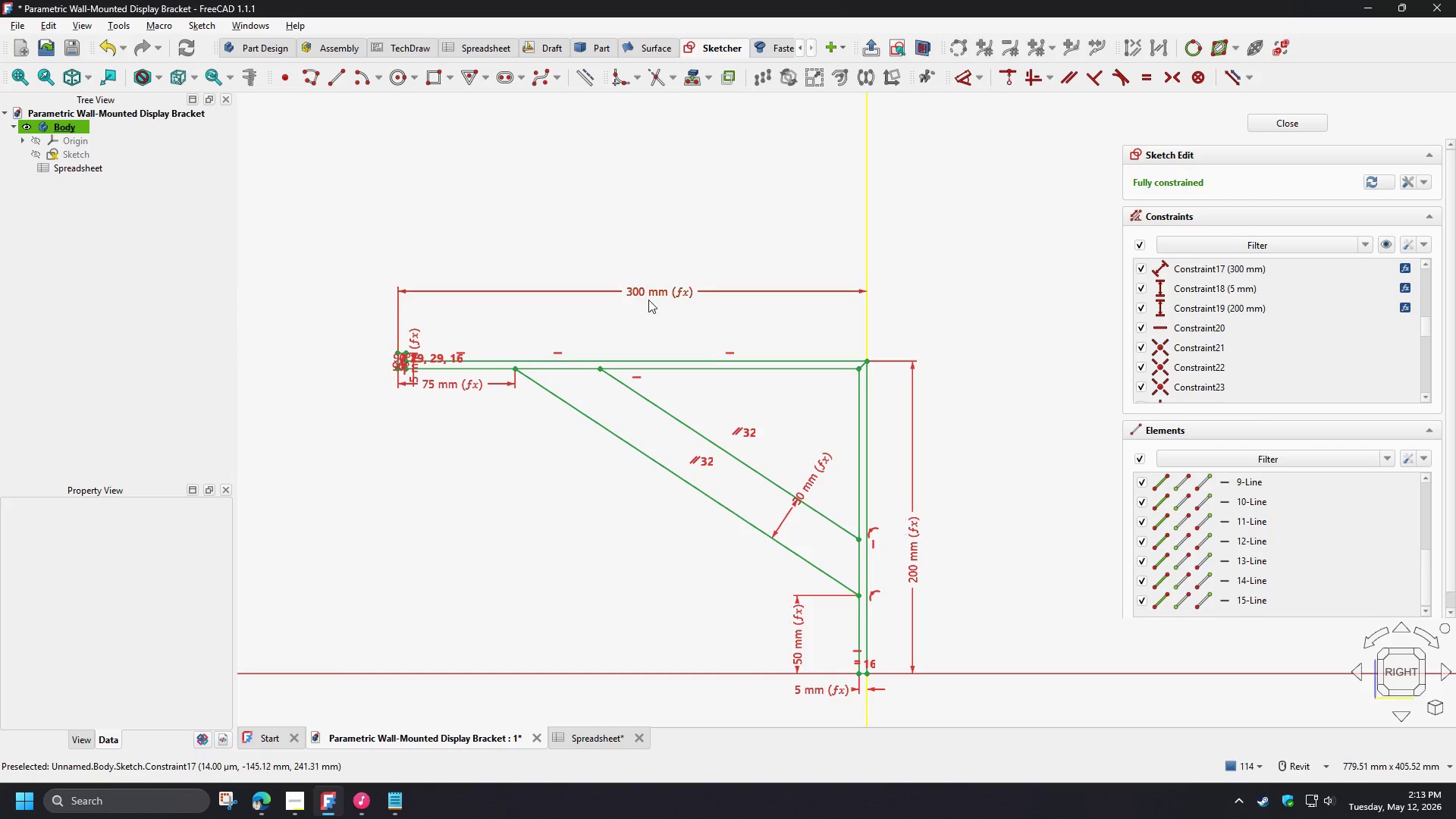 
double_click([648, 292])
 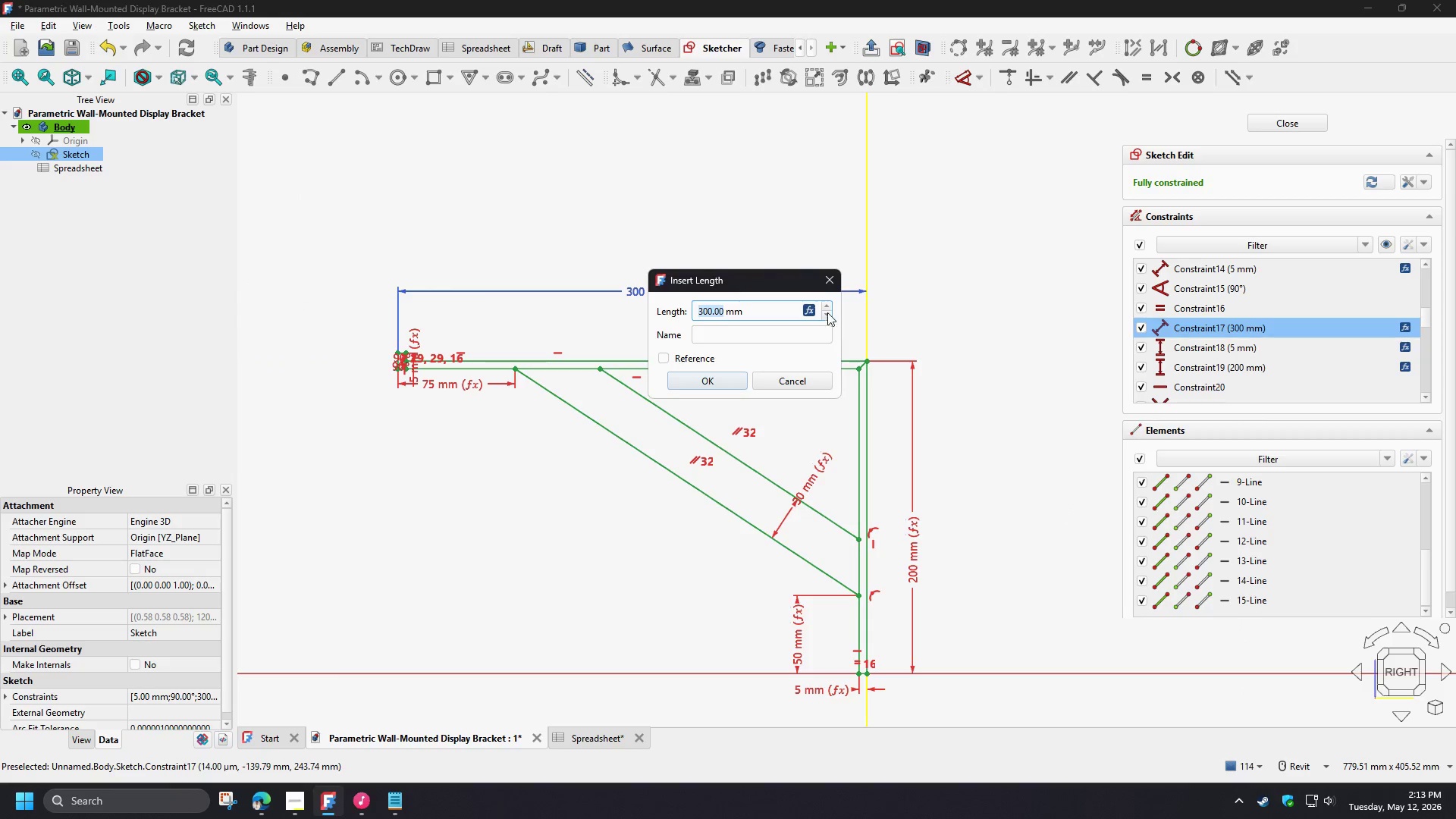 
left_click([808, 311])
 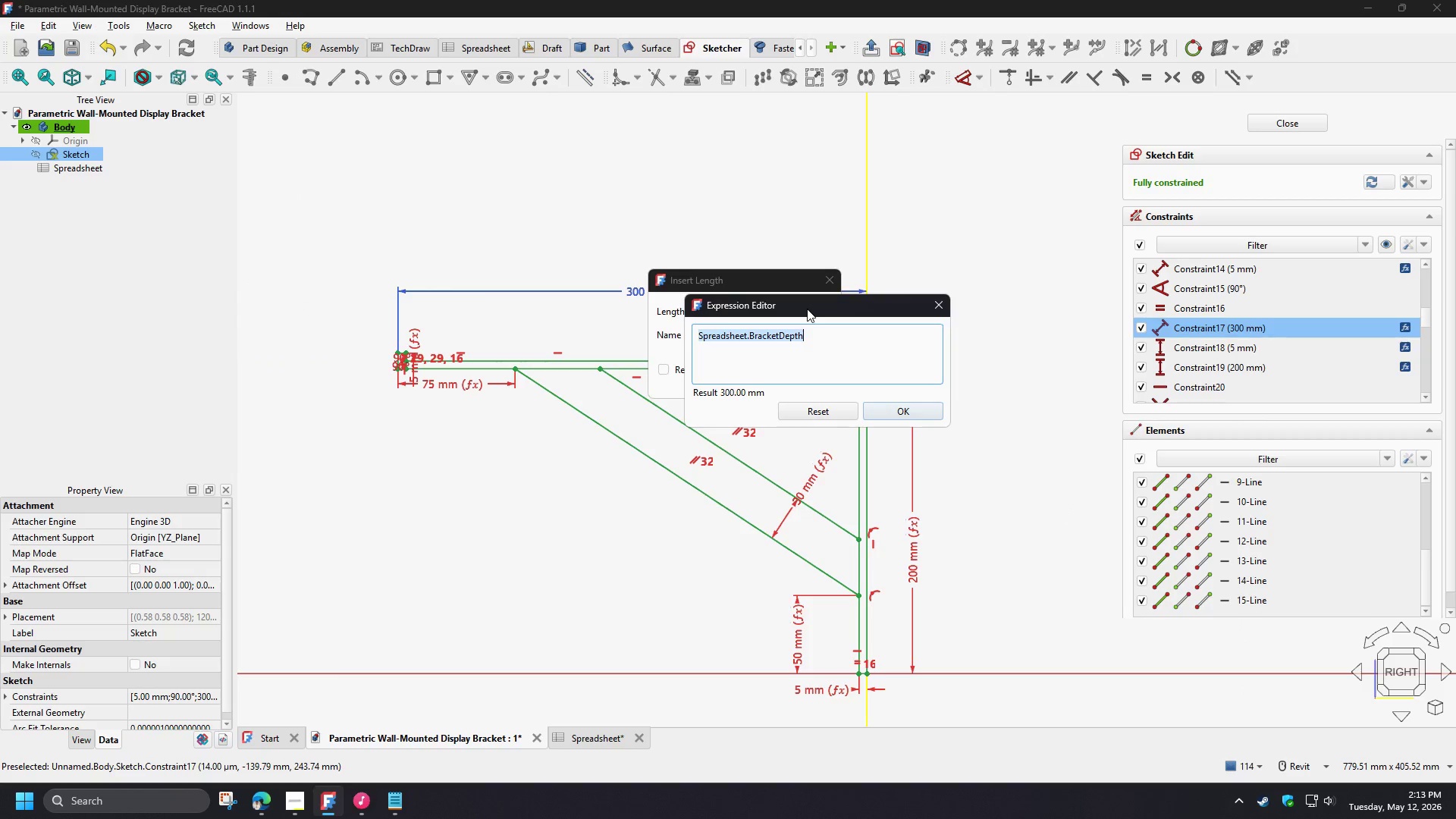 
key(Control+C)
 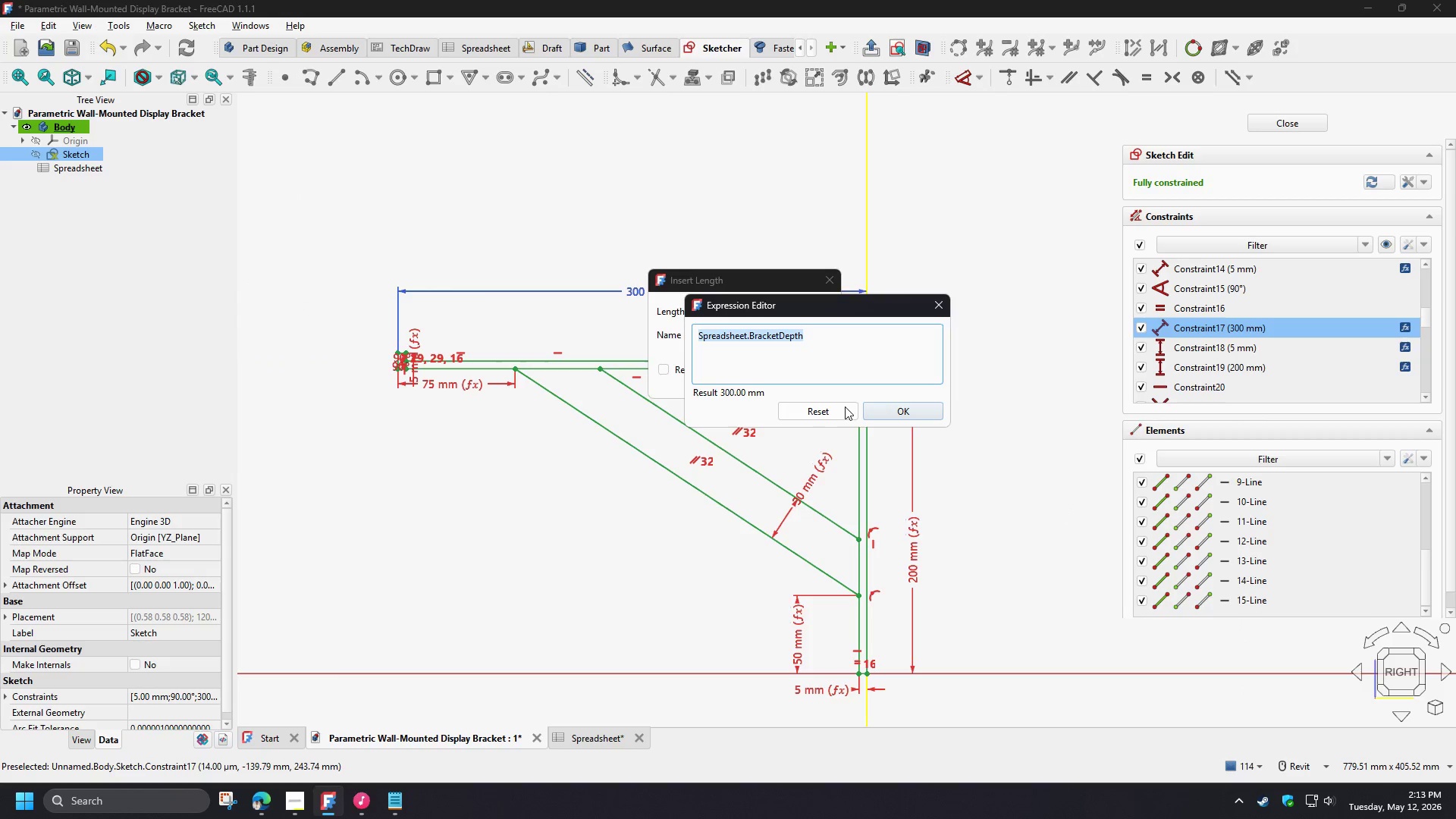 
left_click([845, 406])
 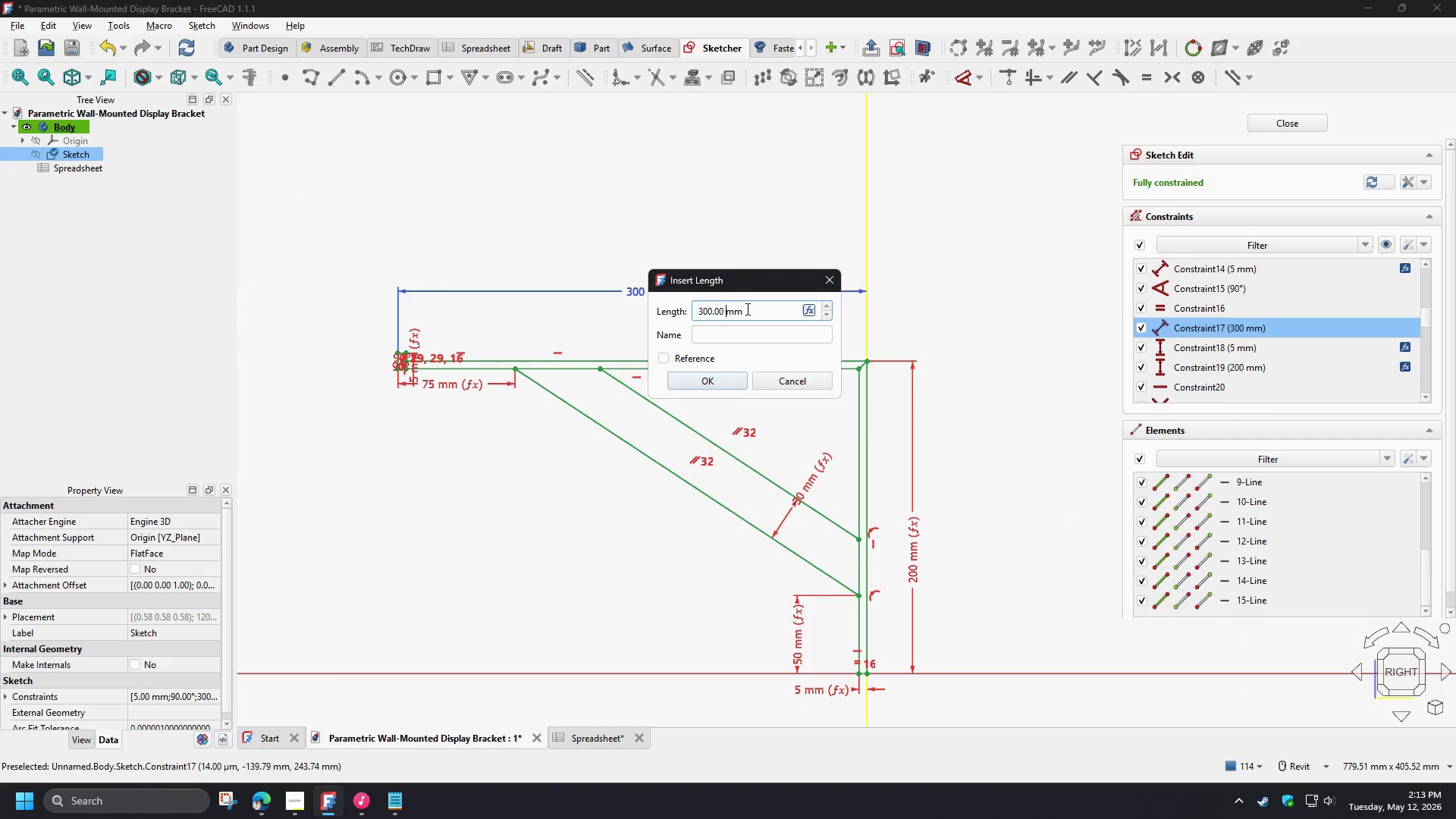 
left_click_drag(start_coordinate=[746, 309], to_coordinate=[624, 305])
 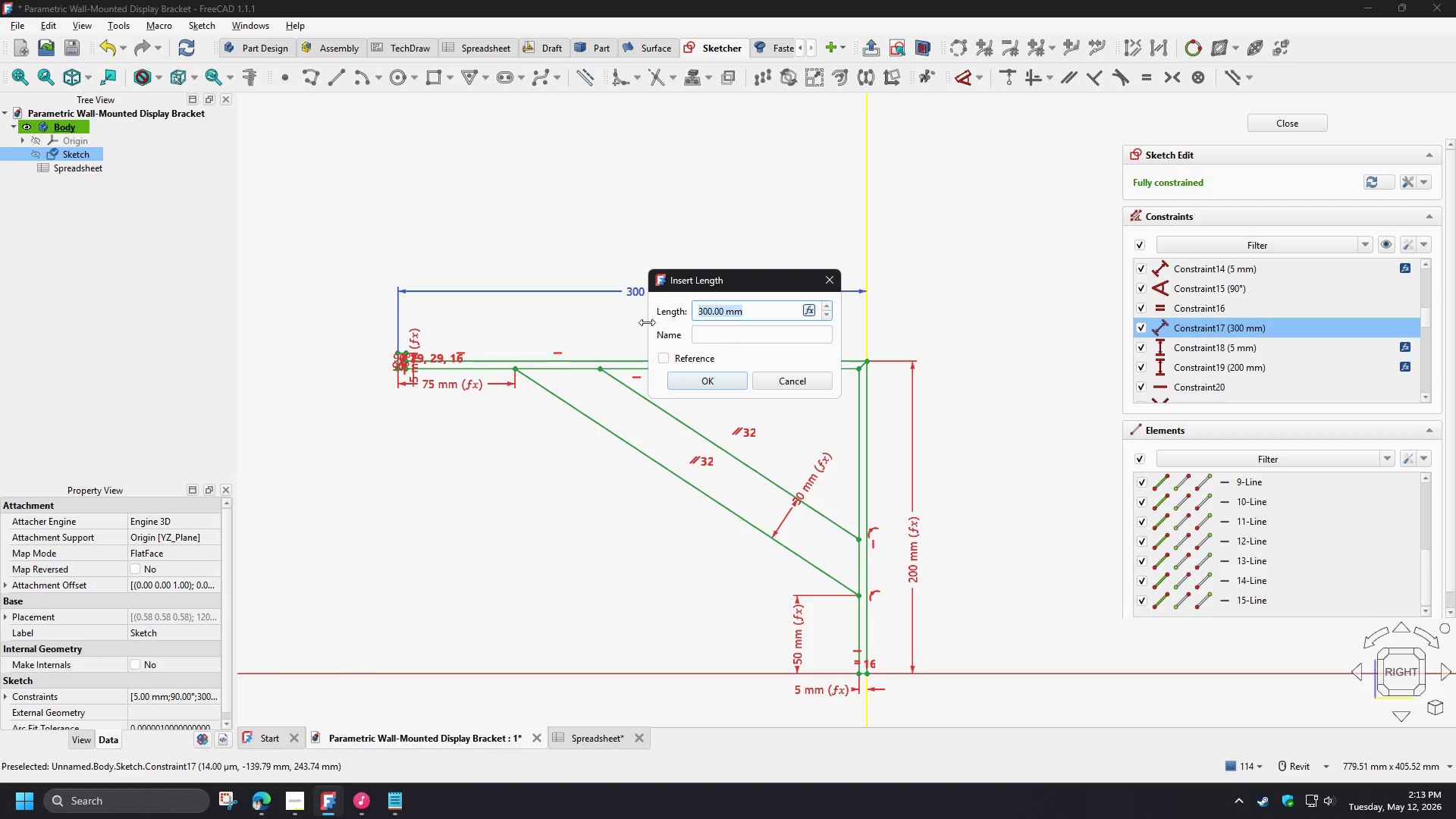 
key(Numpad1)
 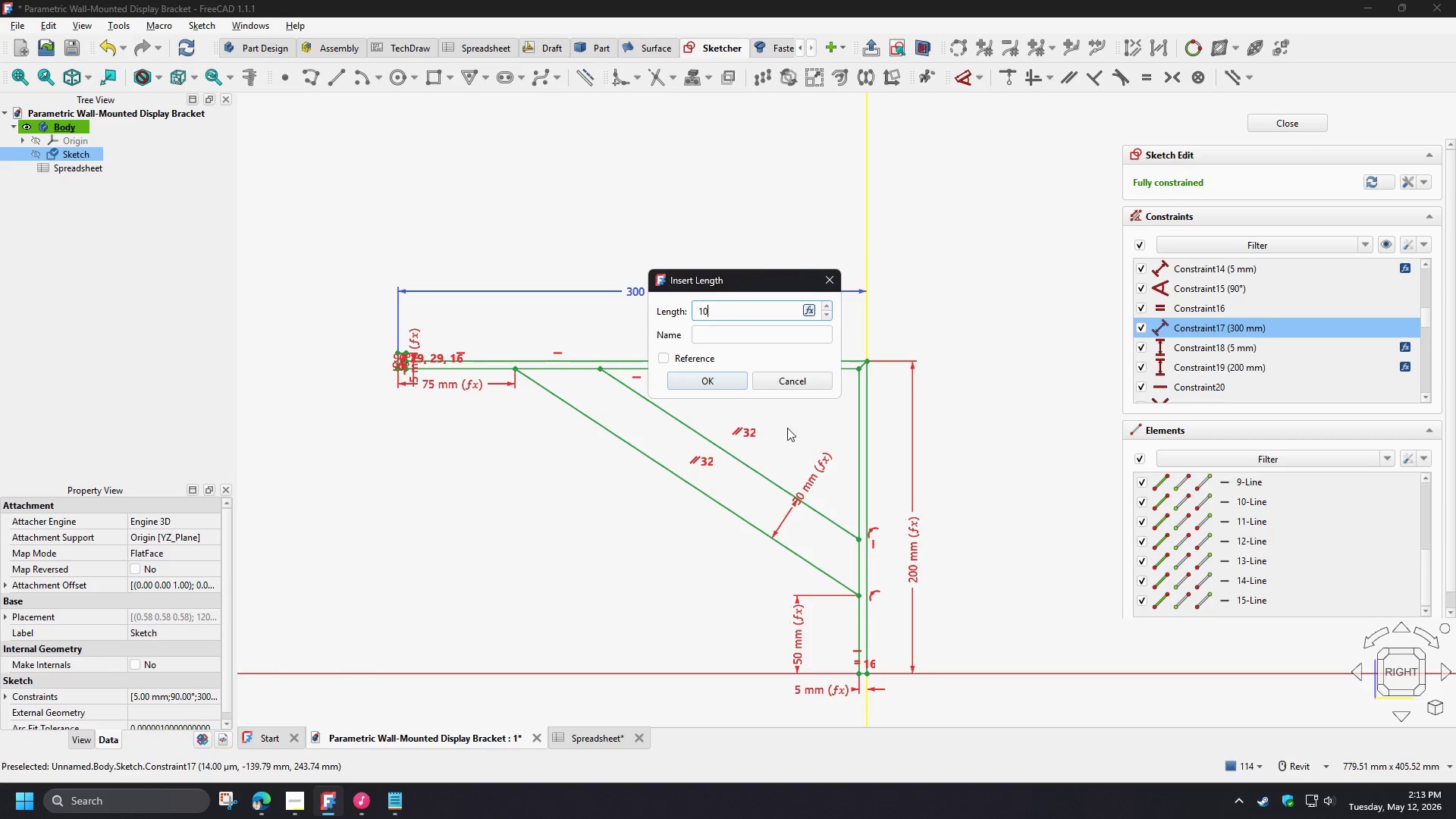 
key(Numpad0)
 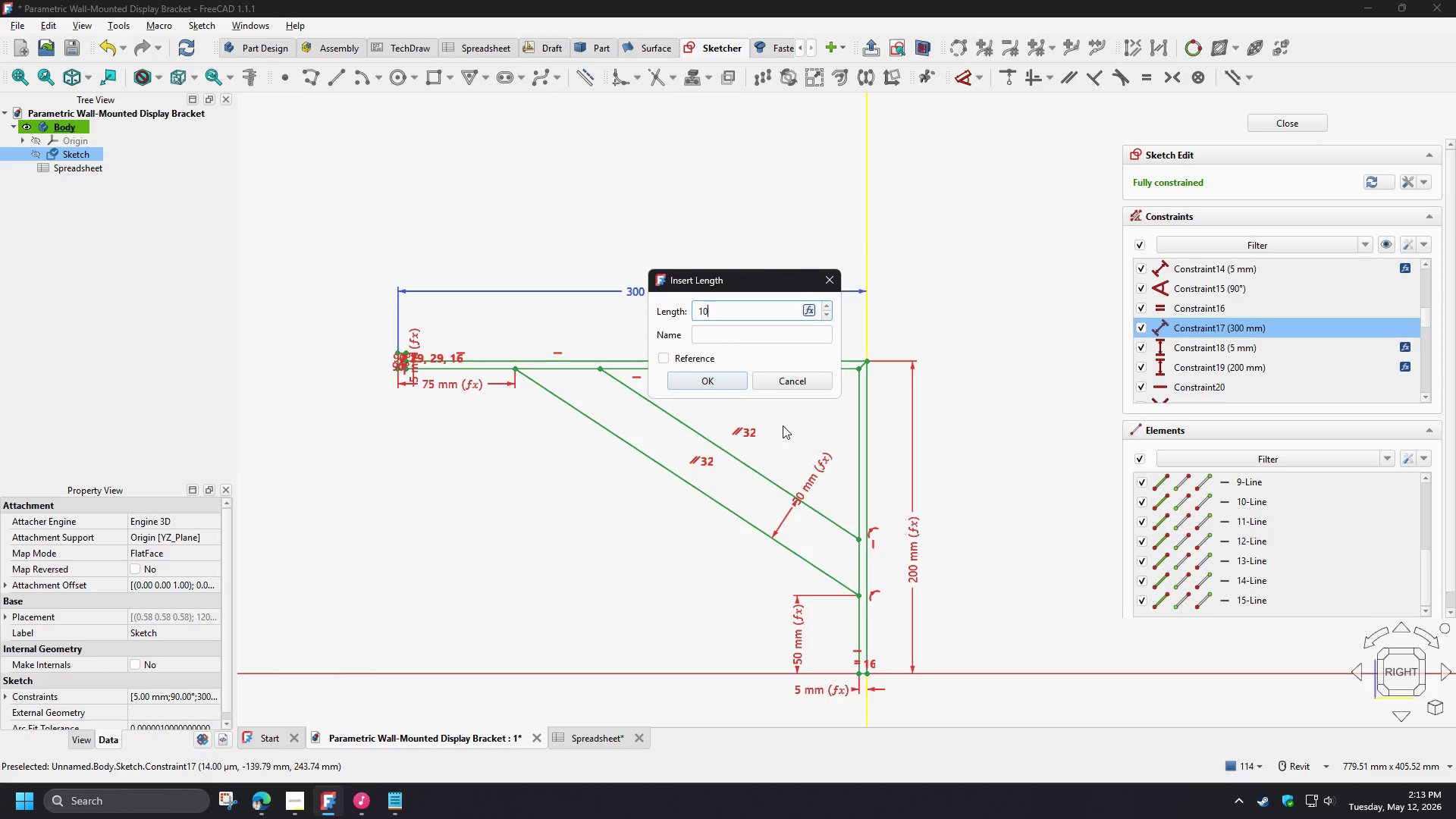 
key(Numpad0)
 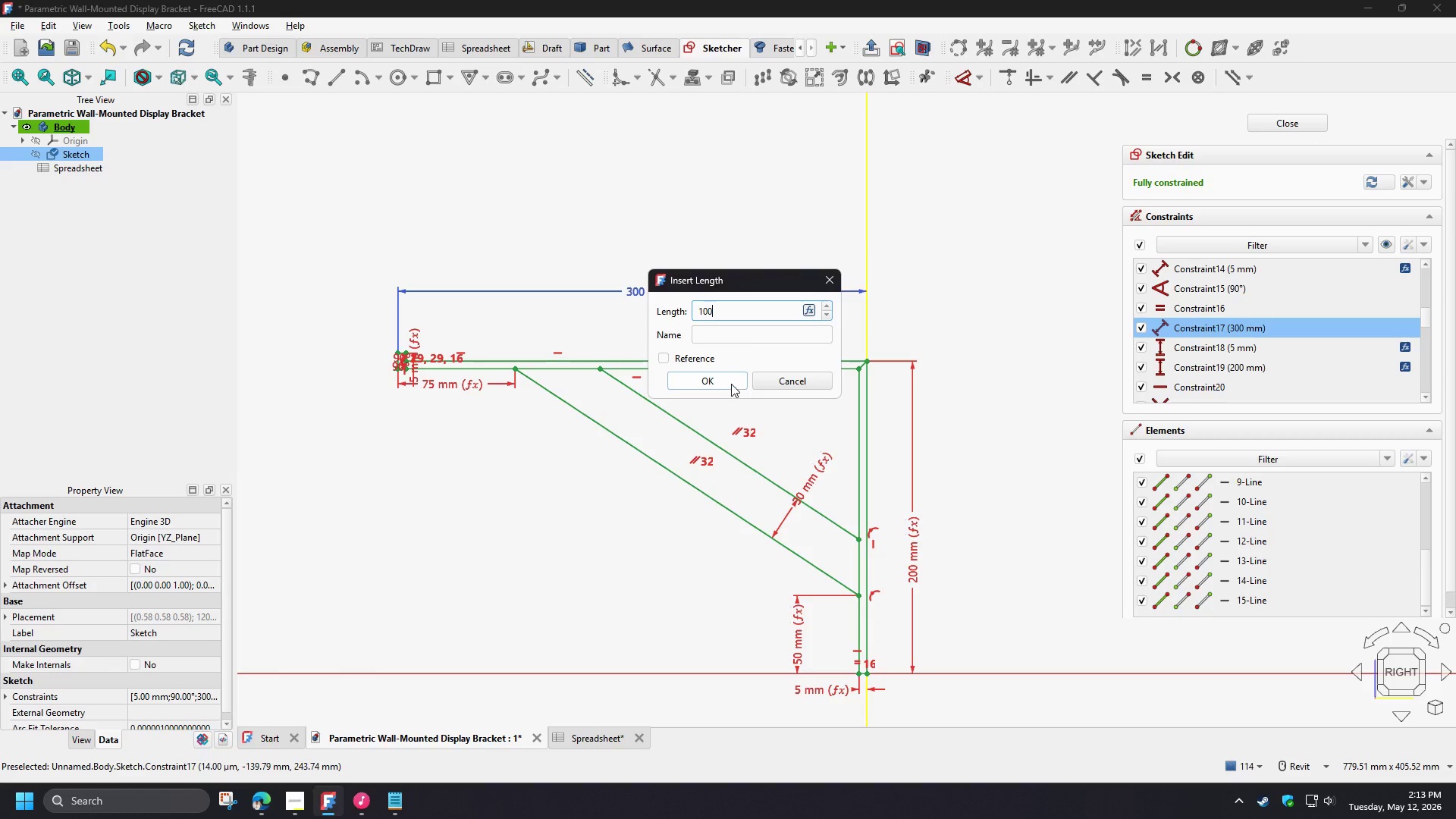 
left_click([730, 384])
 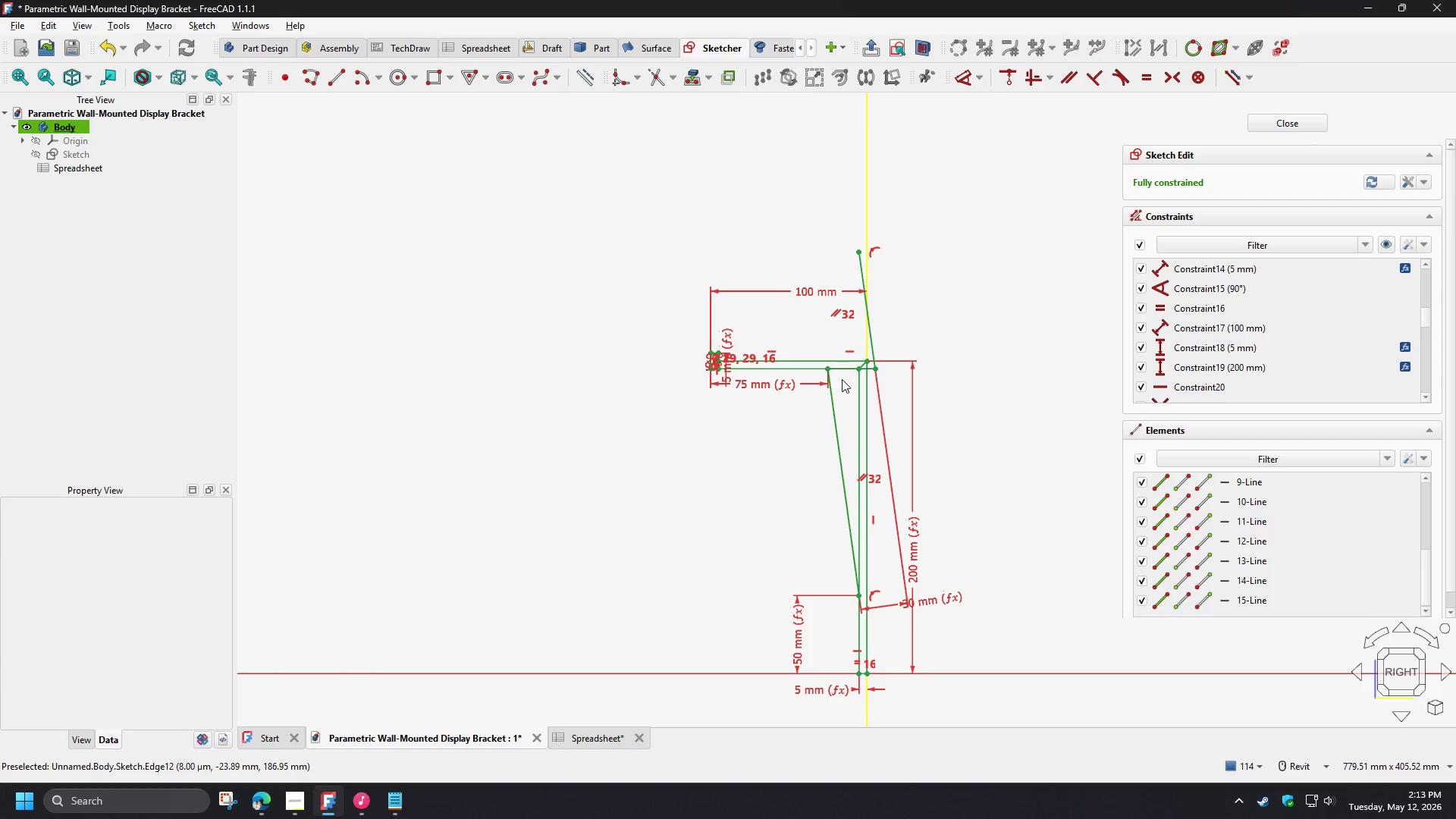 
key(Control+Z)
 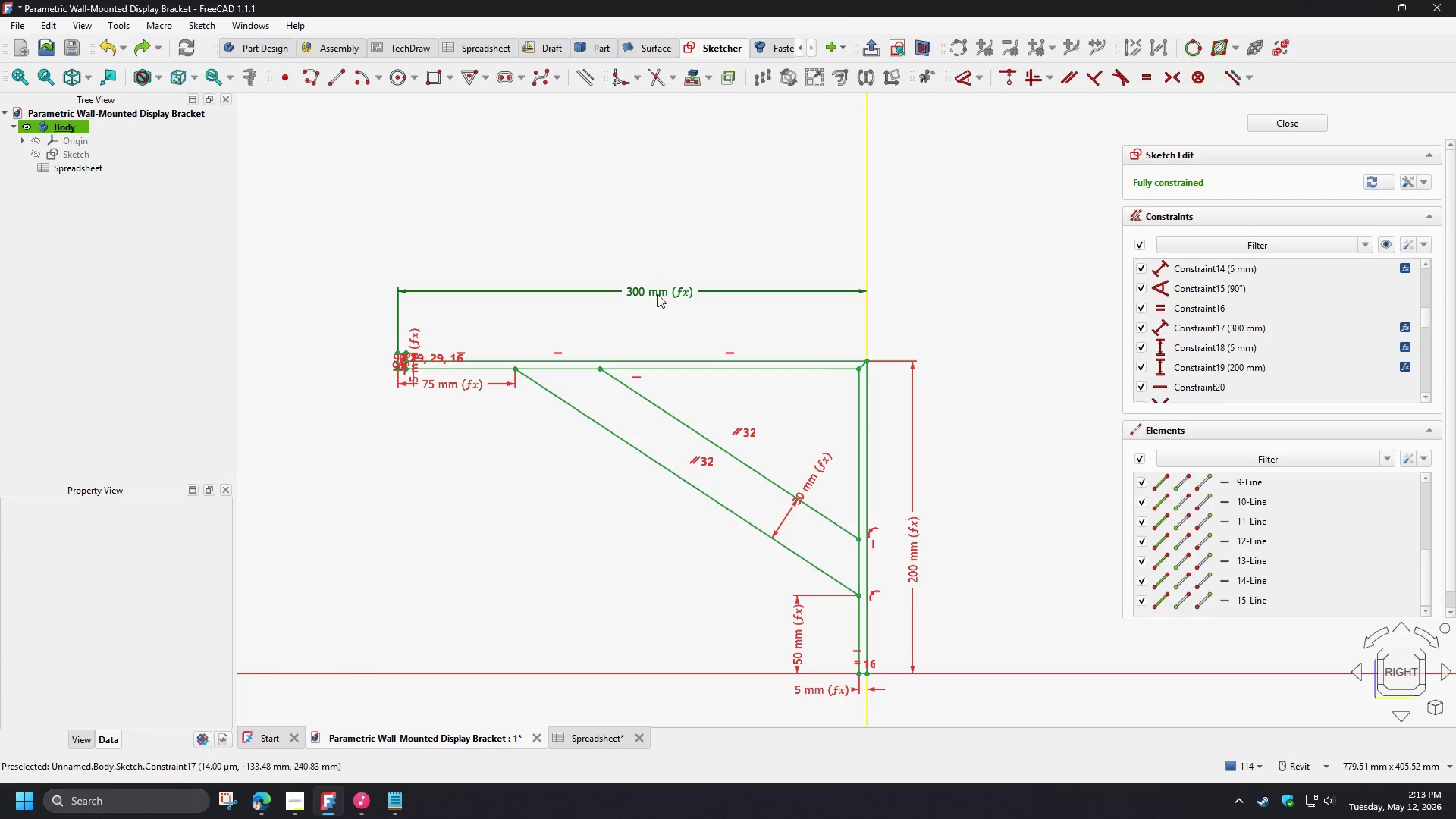 
double_click([657, 294])
 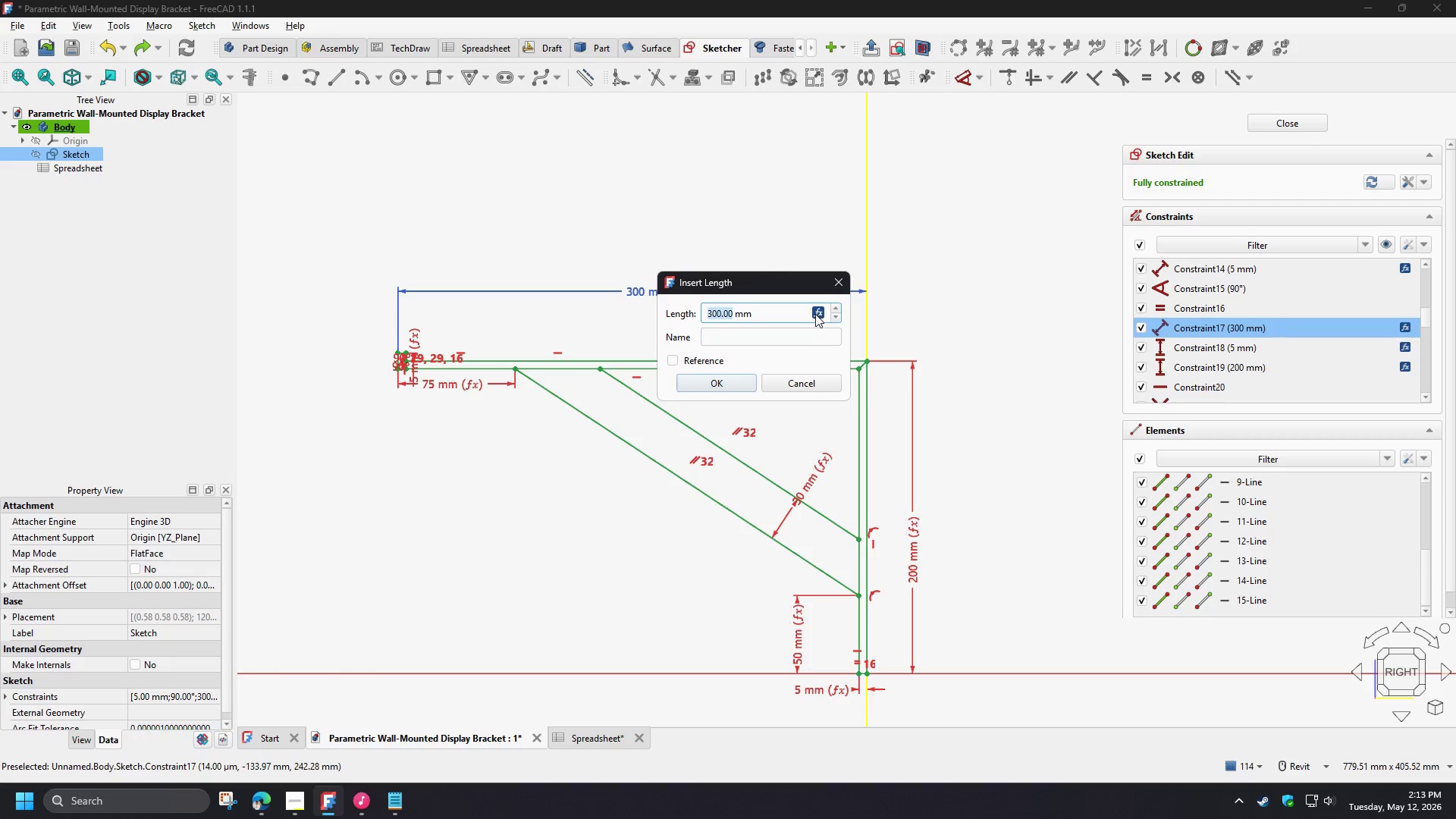 
left_click([817, 312])
 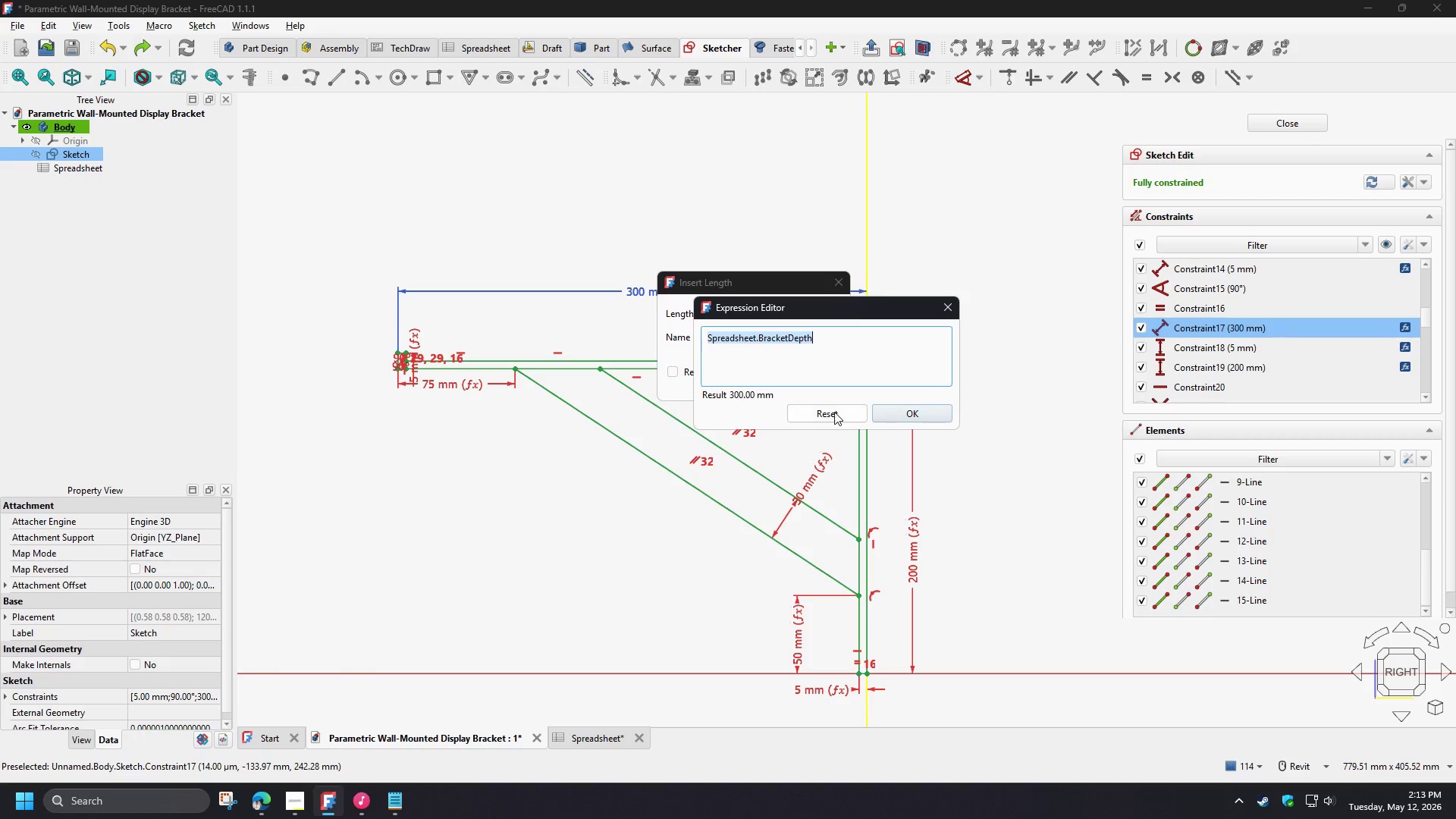 
left_click([830, 406])
 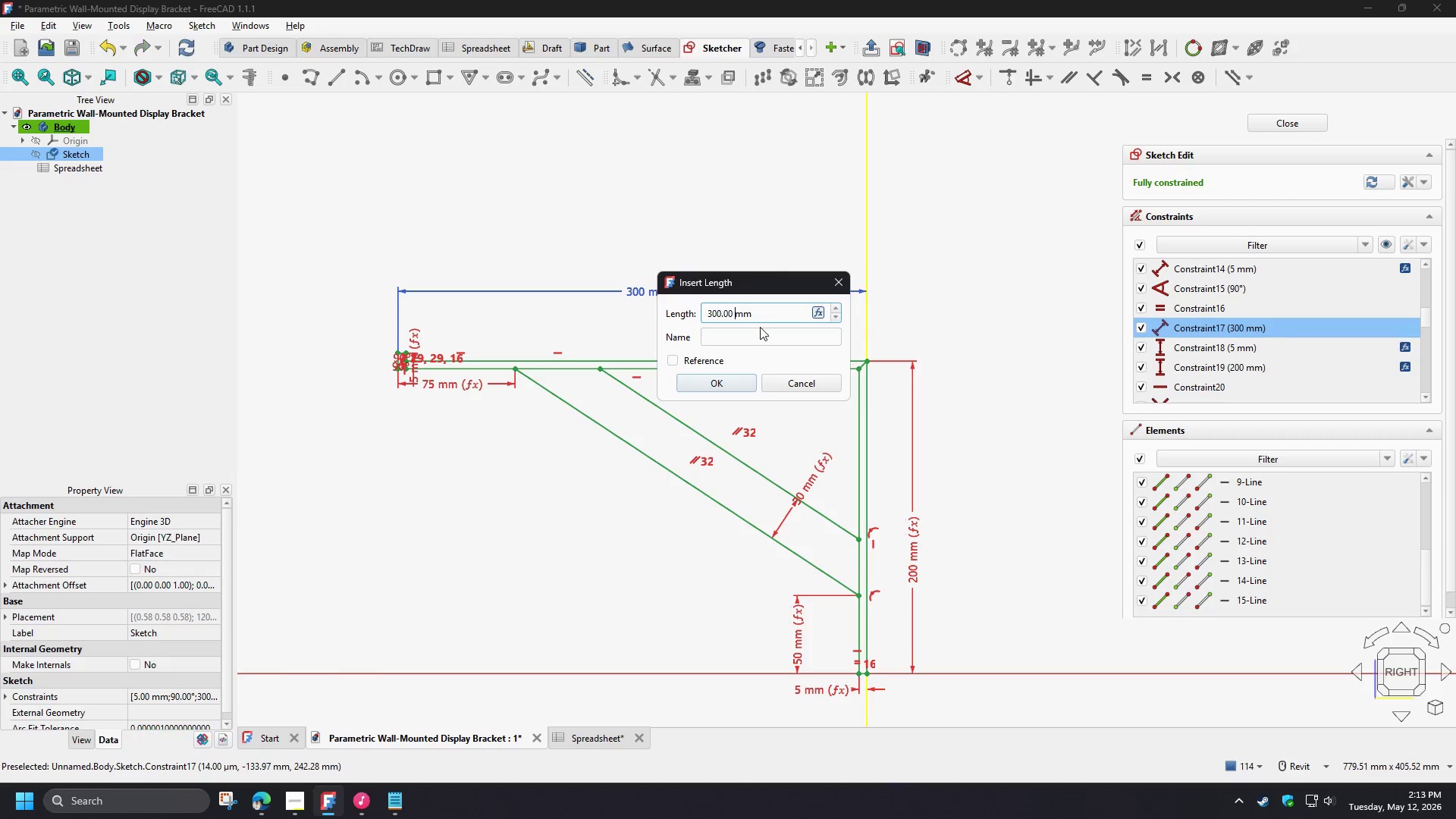 
left_click_drag(start_coordinate=[769, 318], to_coordinate=[588, 316])
 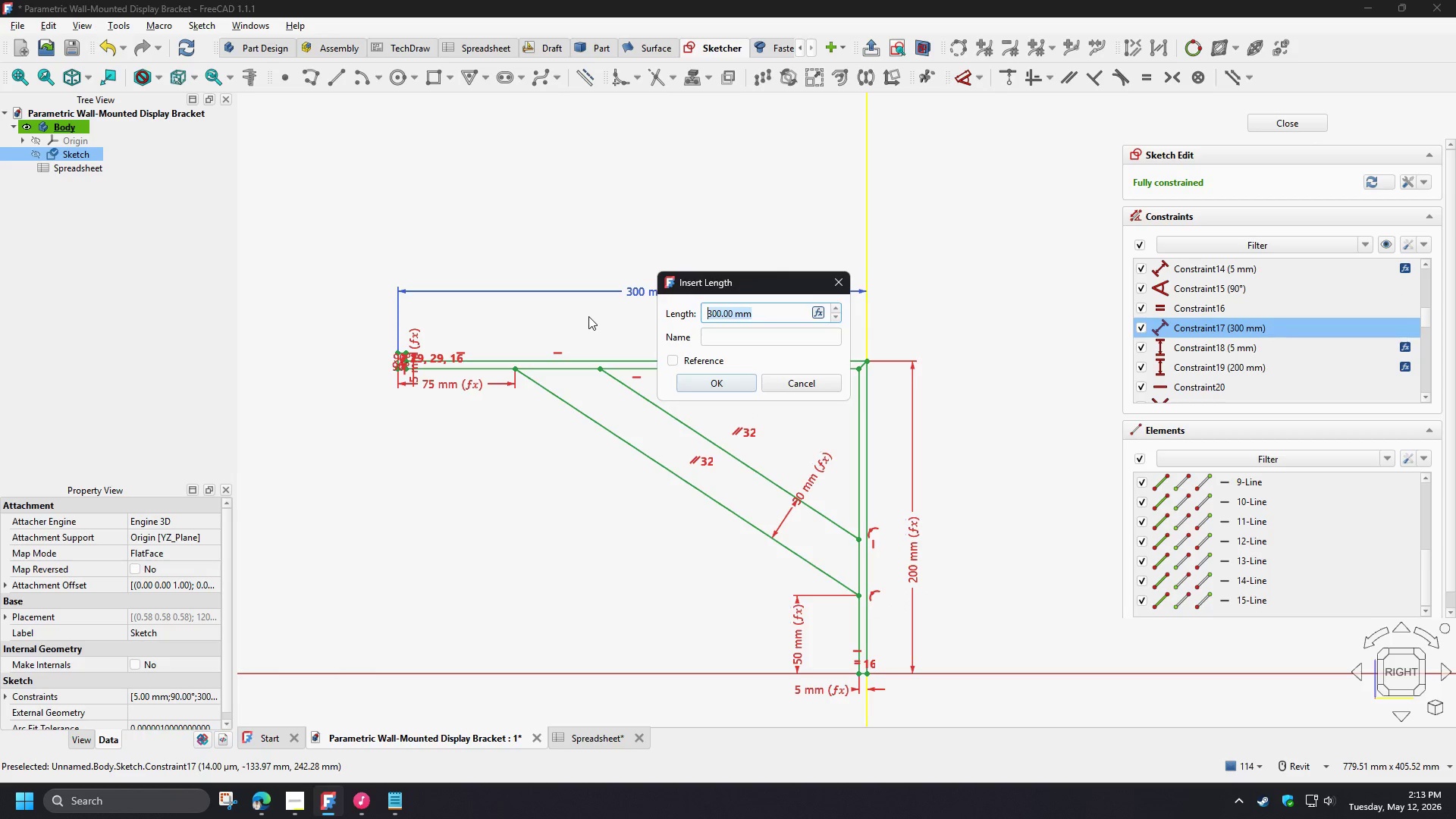 
key(Numpad1)
 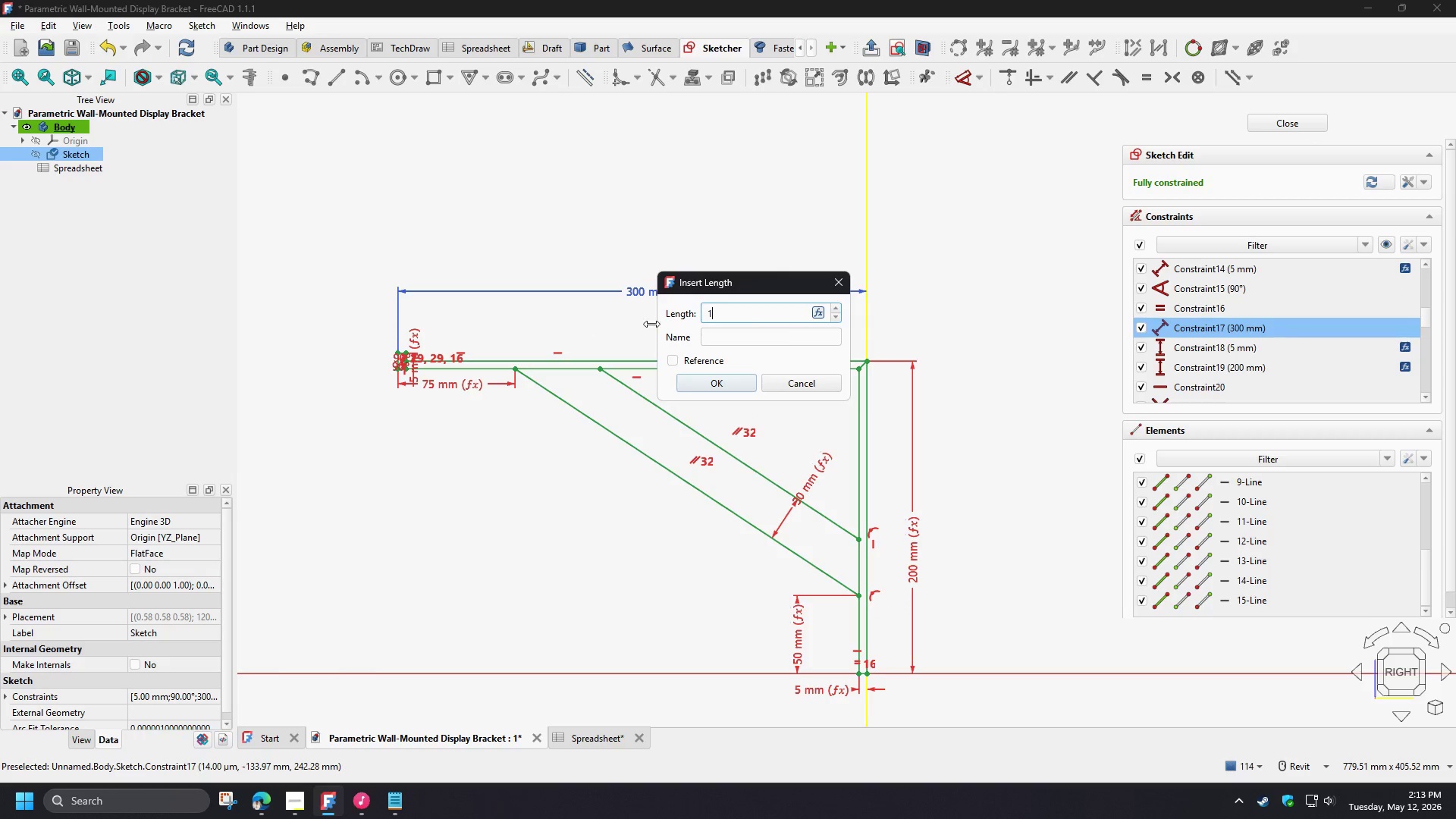 
key(Numpad5)
 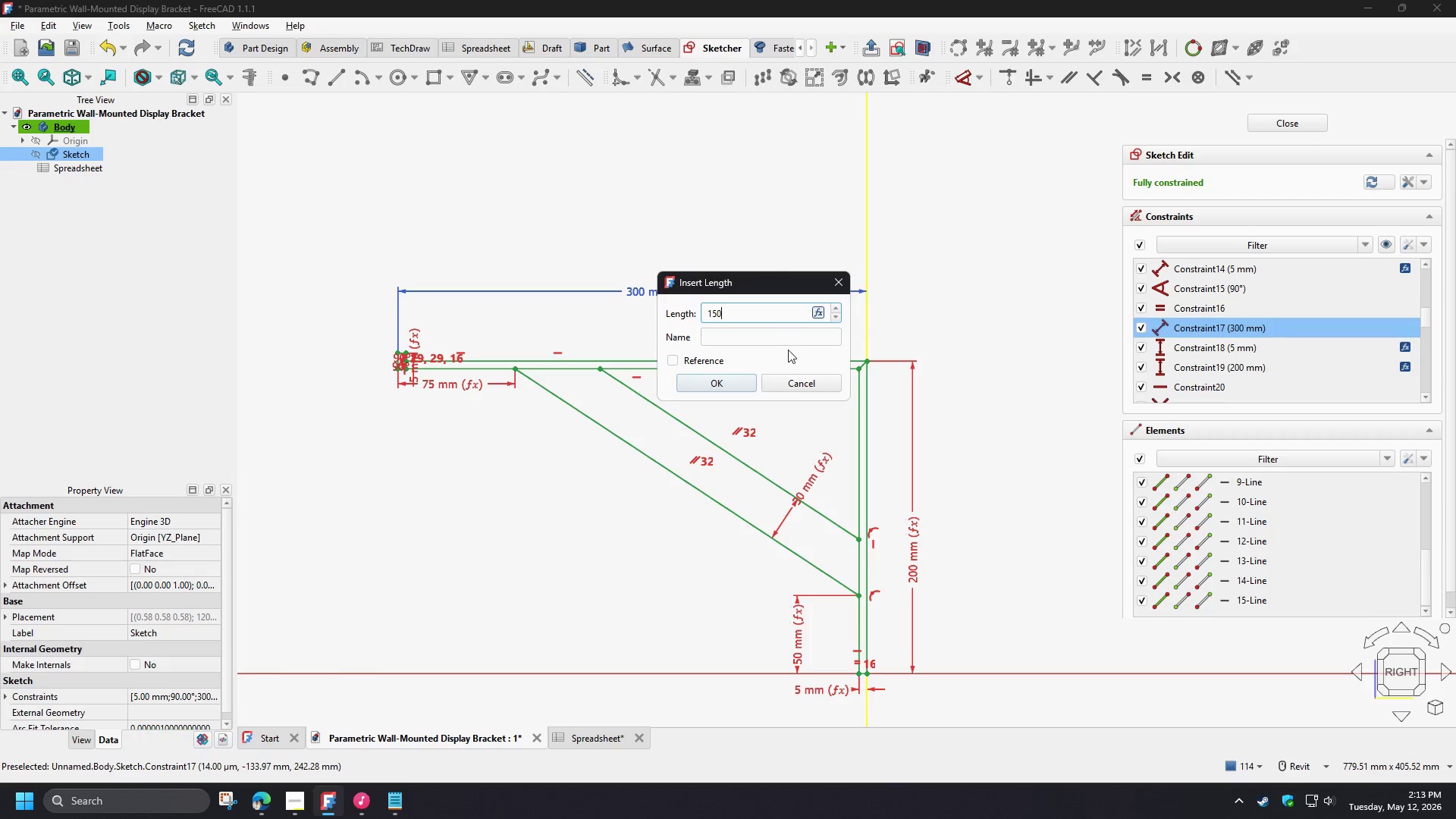 
key(Numpad0)
 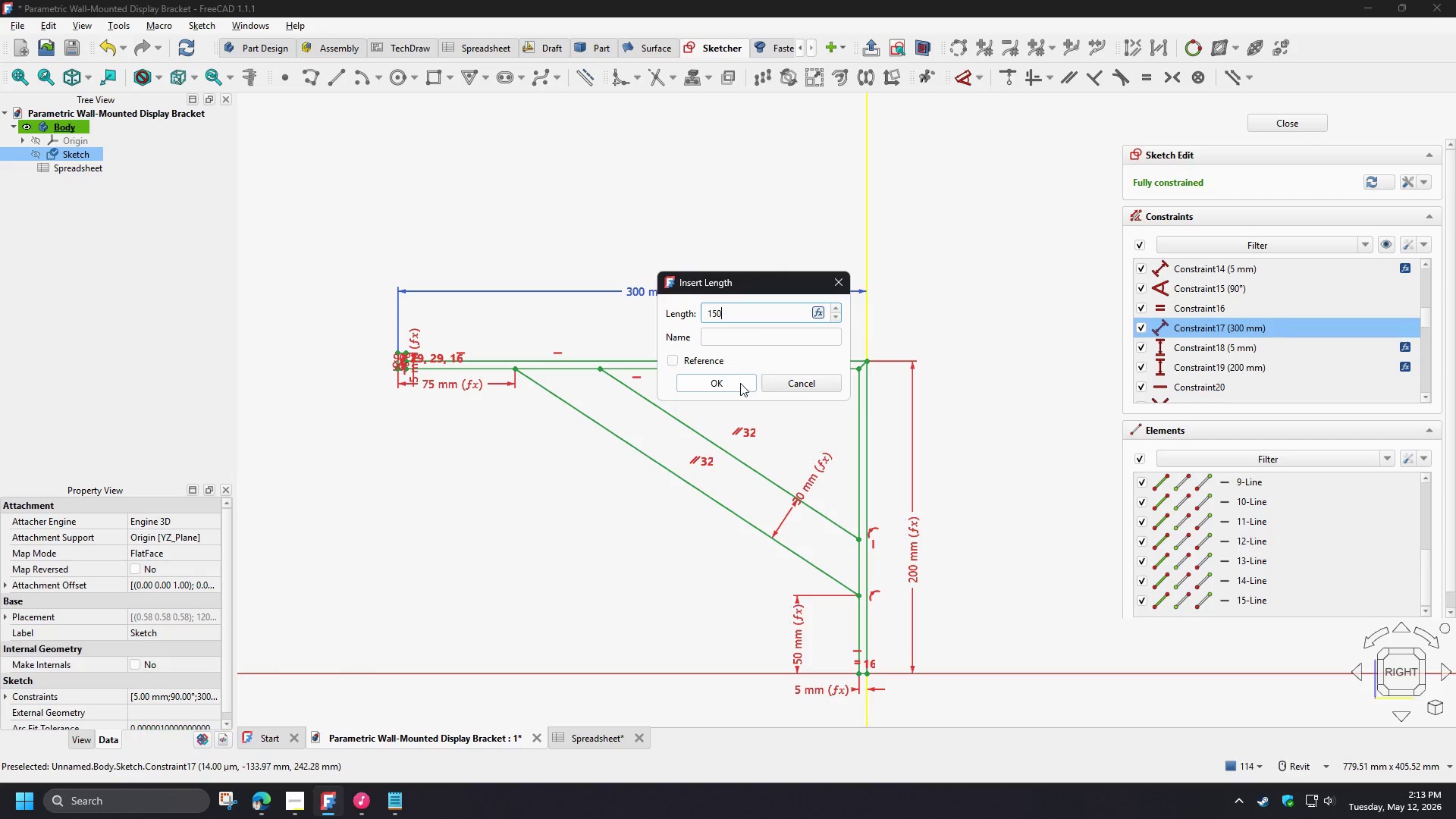 
left_click([740, 383])
 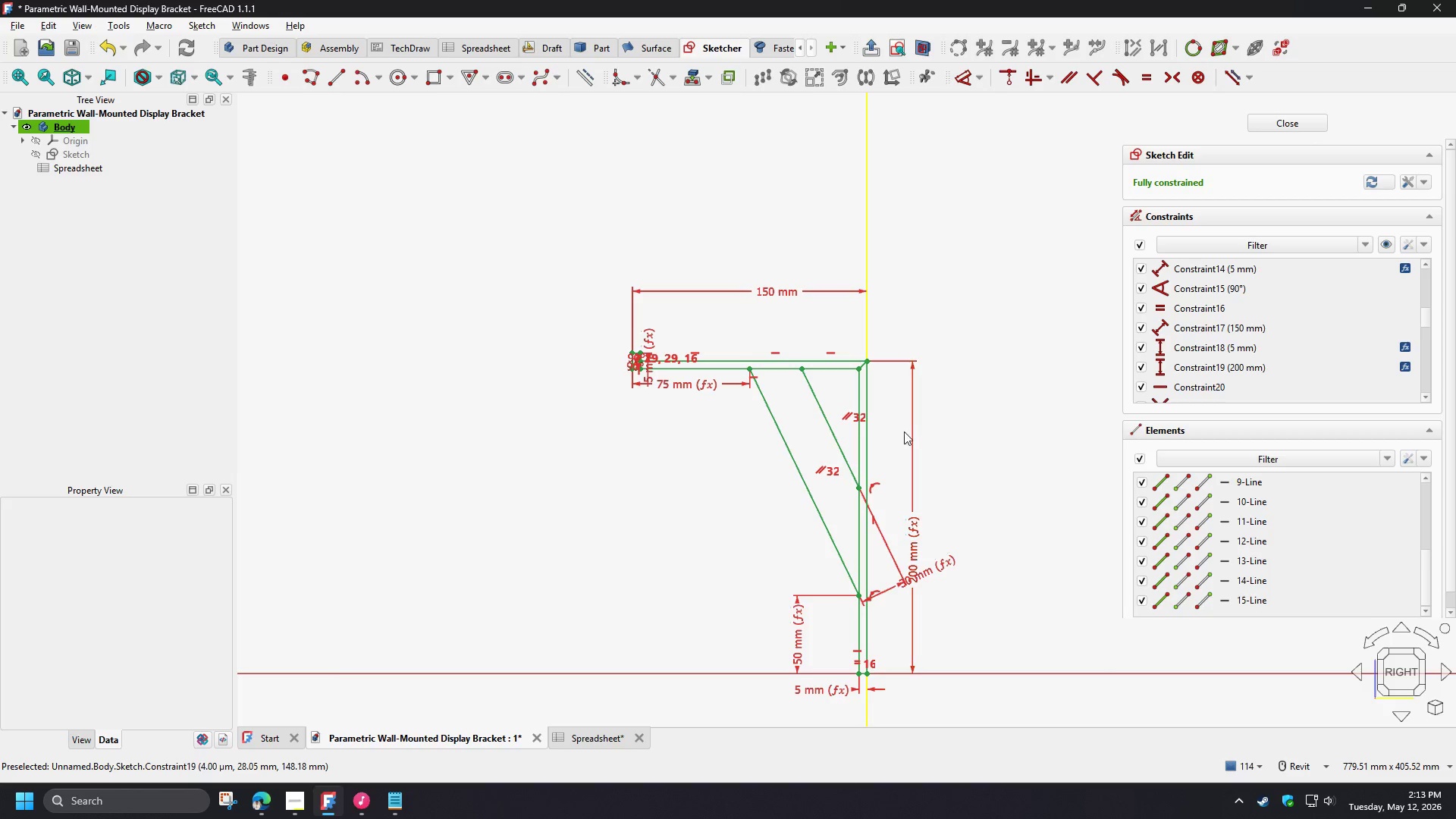 
scroll: coordinate [888, 409], scroll_direction: up, amount: 3.0
 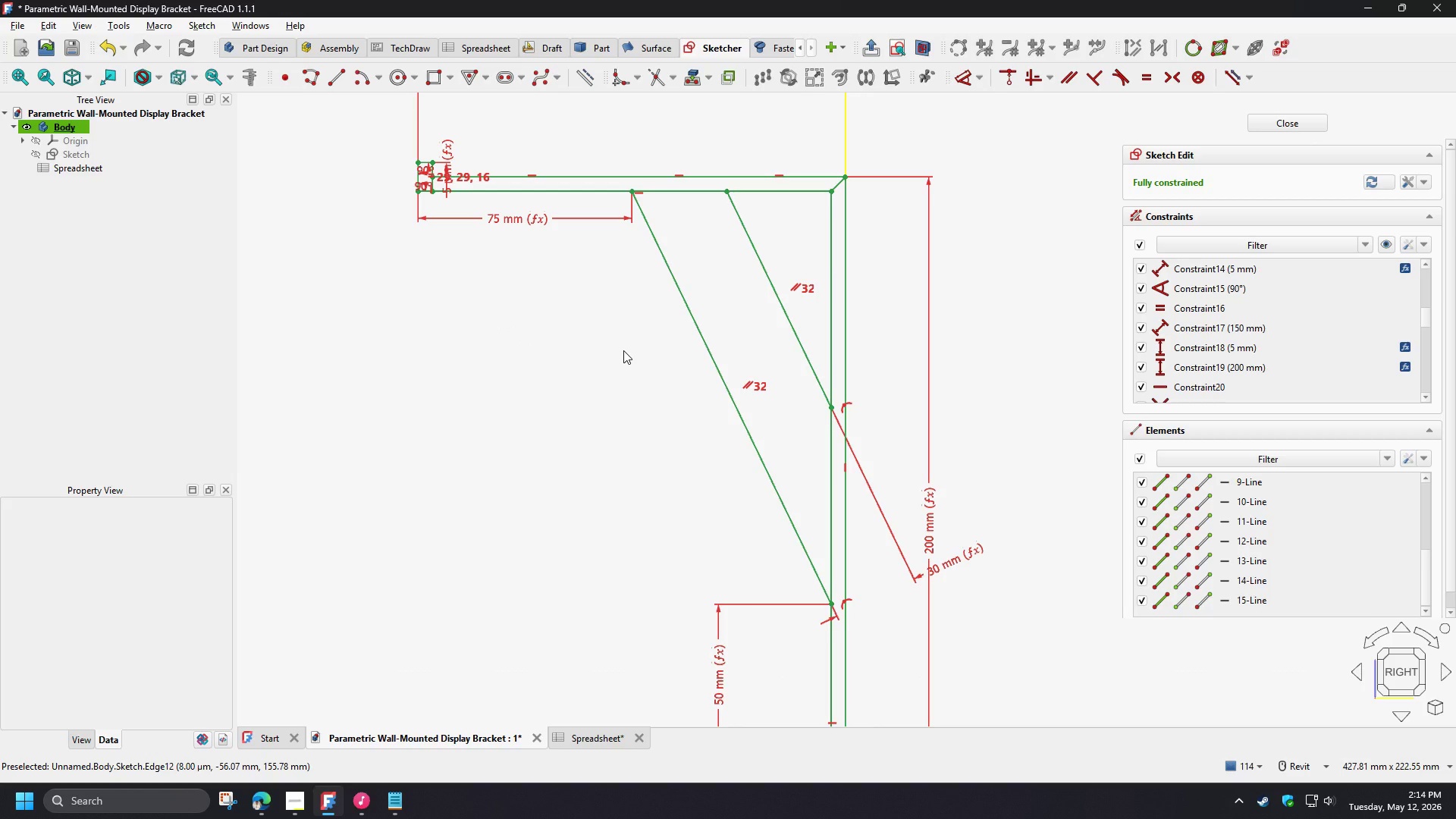 
wait(5.15)
 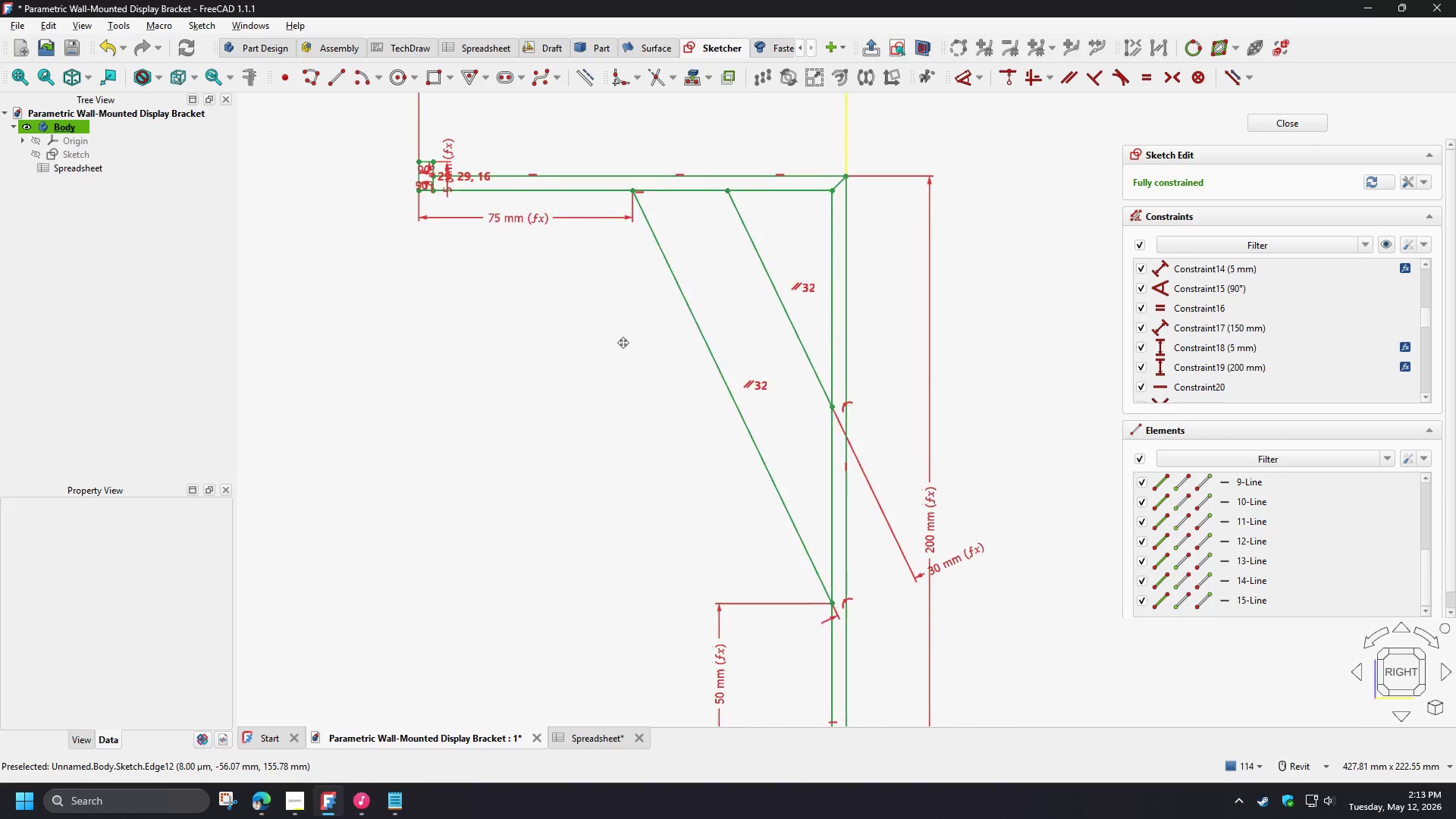 
scroll: coordinate [625, 428], scroll_direction: down, amount: 3.0
 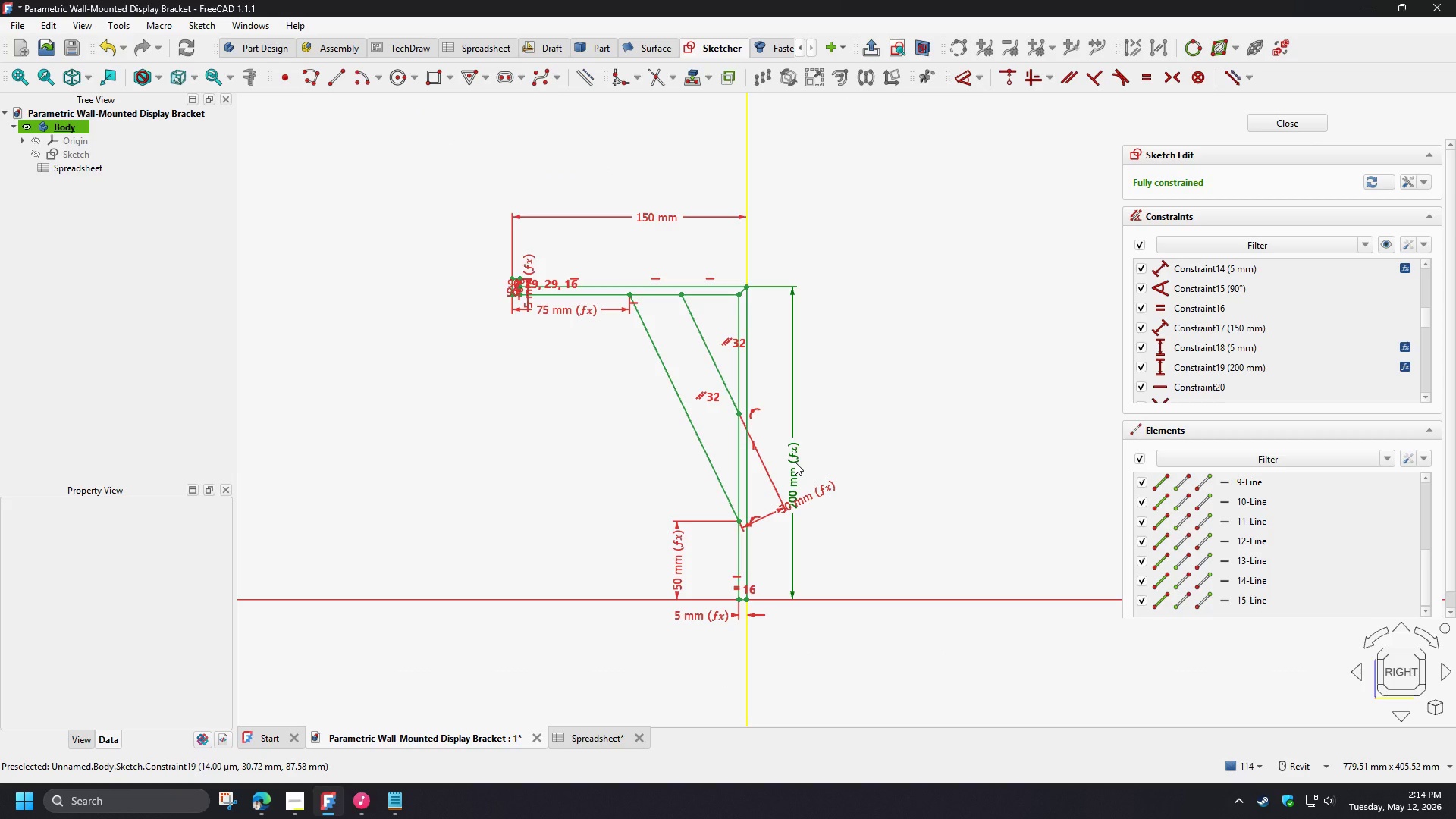 
double_click([795, 462])
 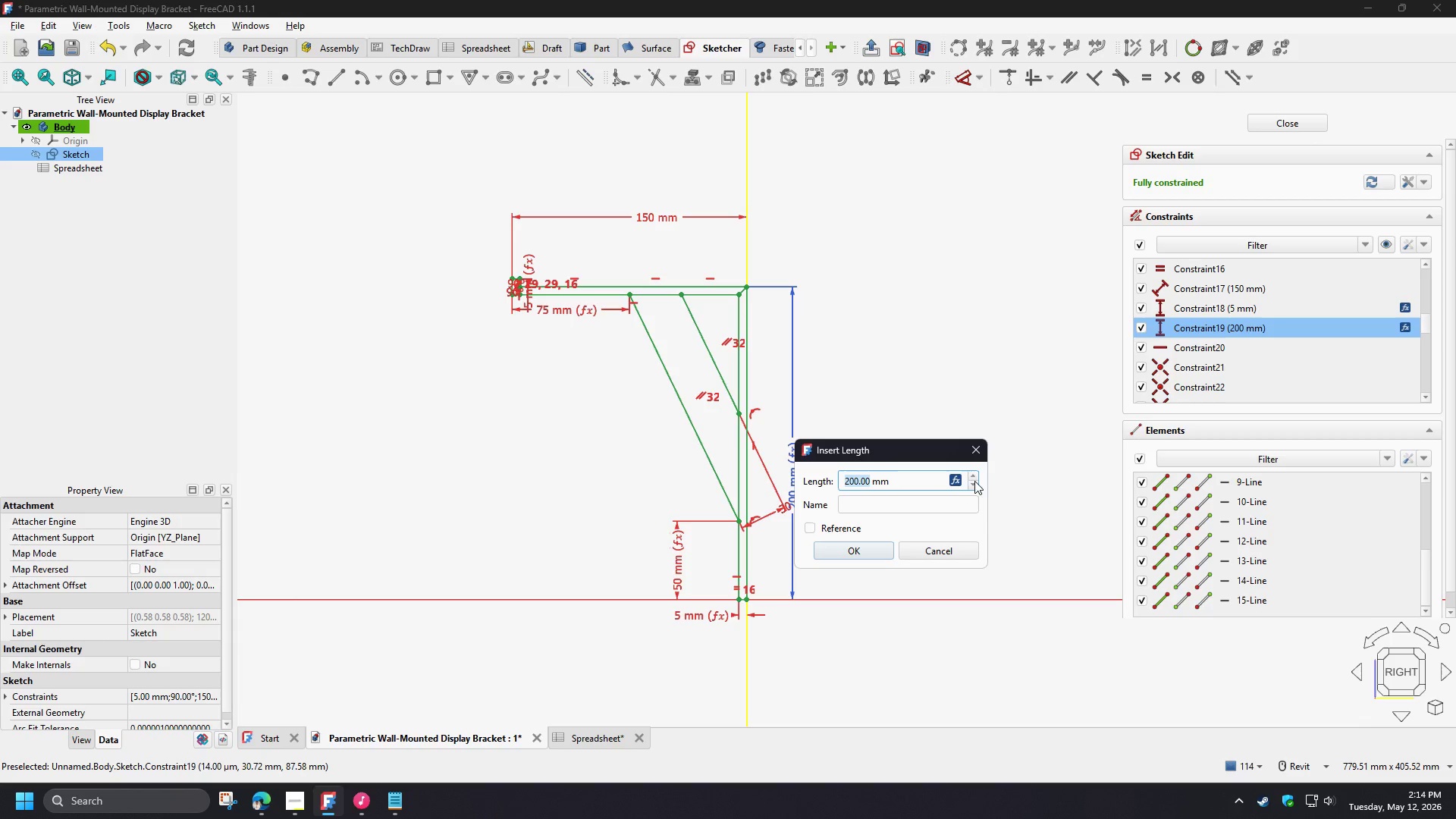 
left_click([956, 475])
 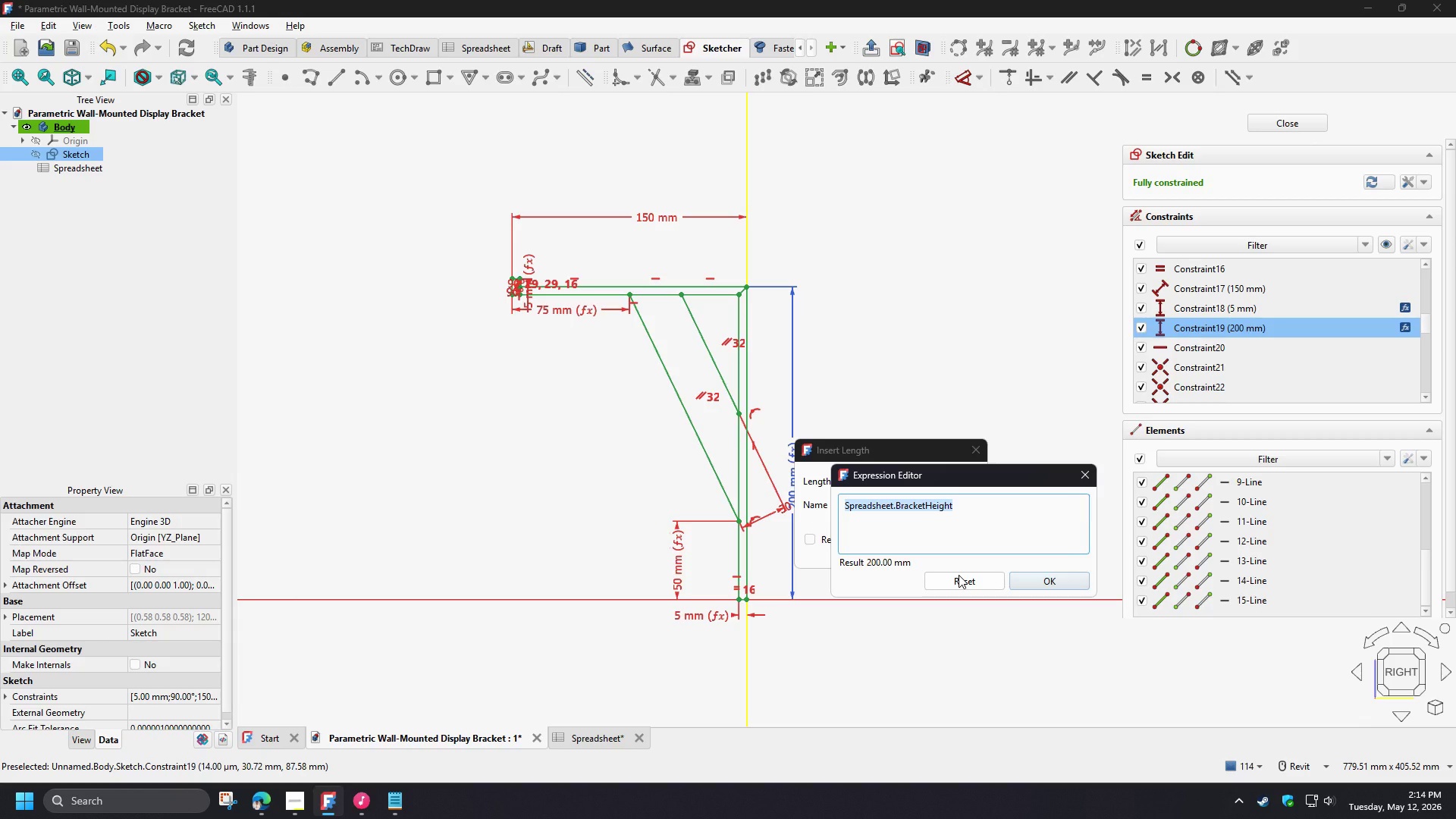 
wait(5.3)
 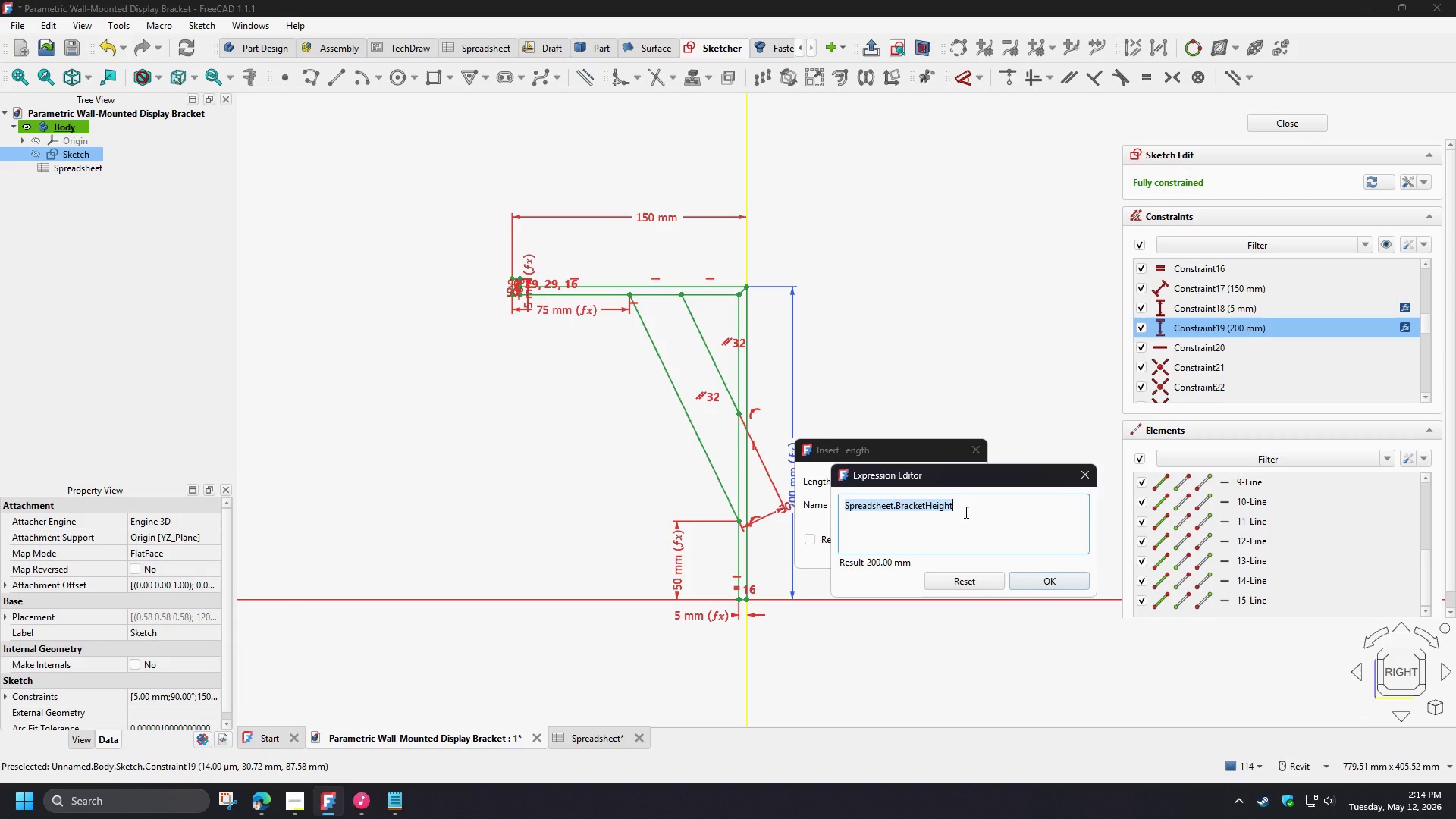 
left_click([1086, 474])
 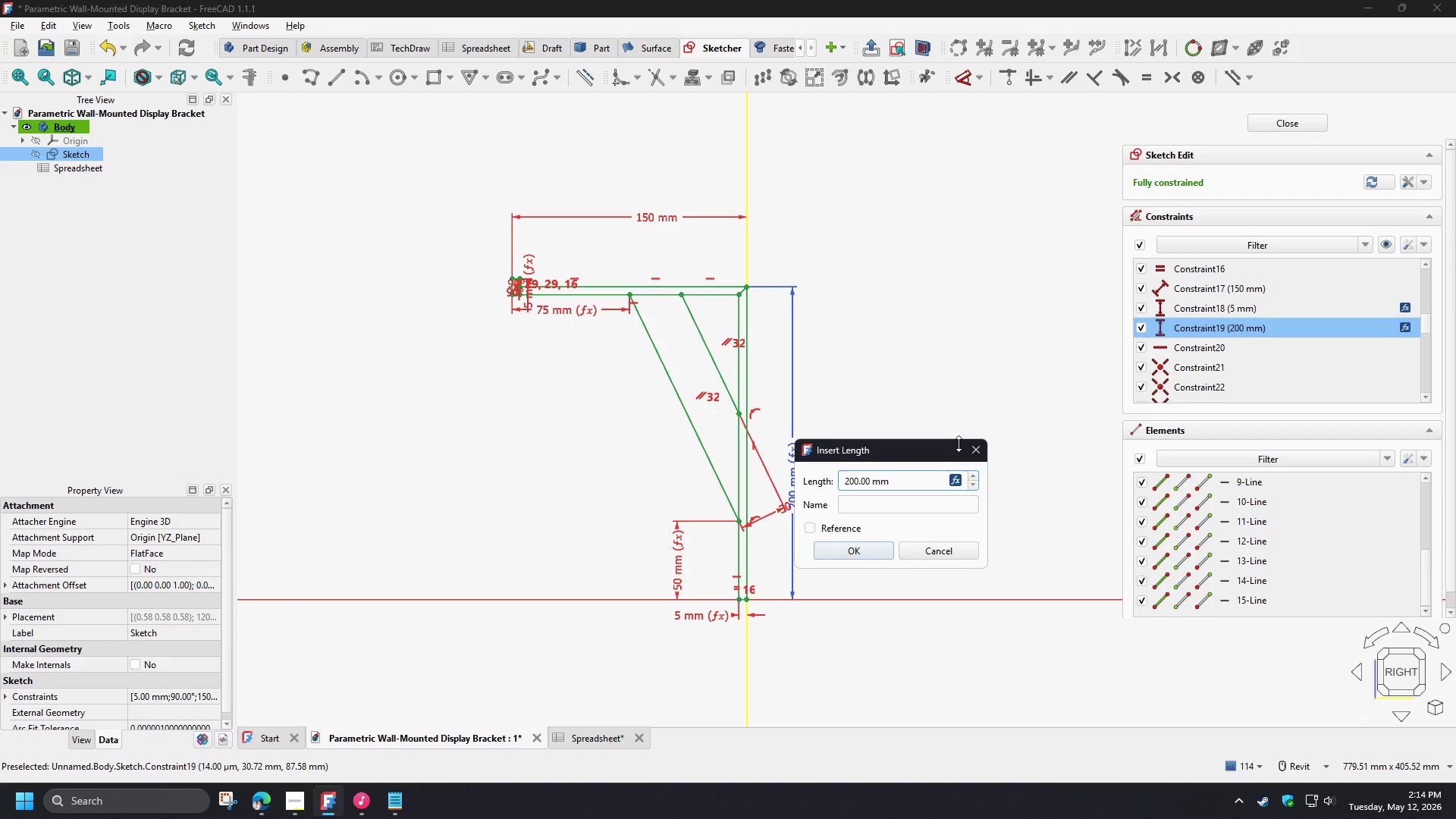 
left_click([972, 444])
 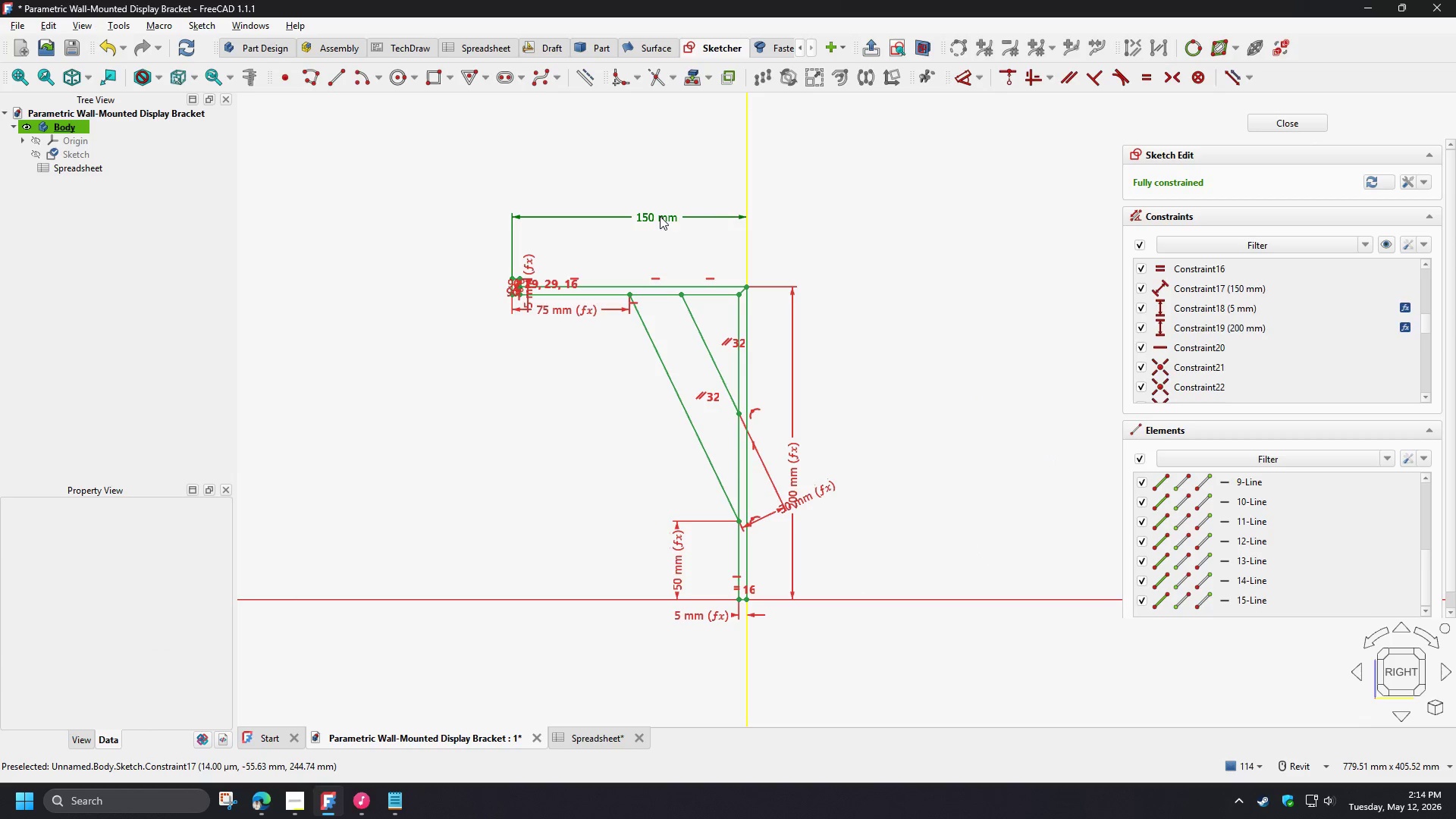 
double_click([660, 216])
 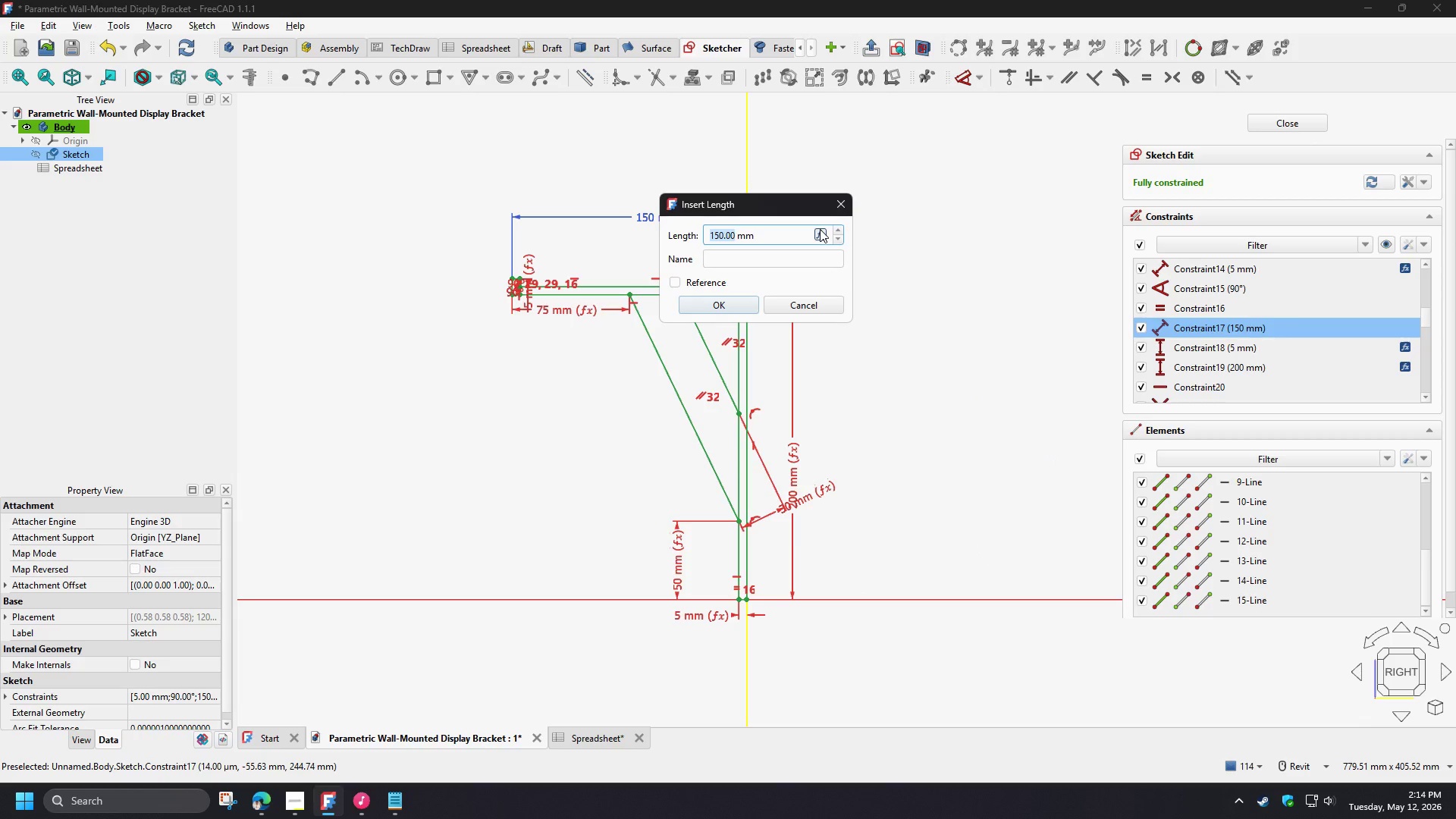 
left_click([820, 229])
 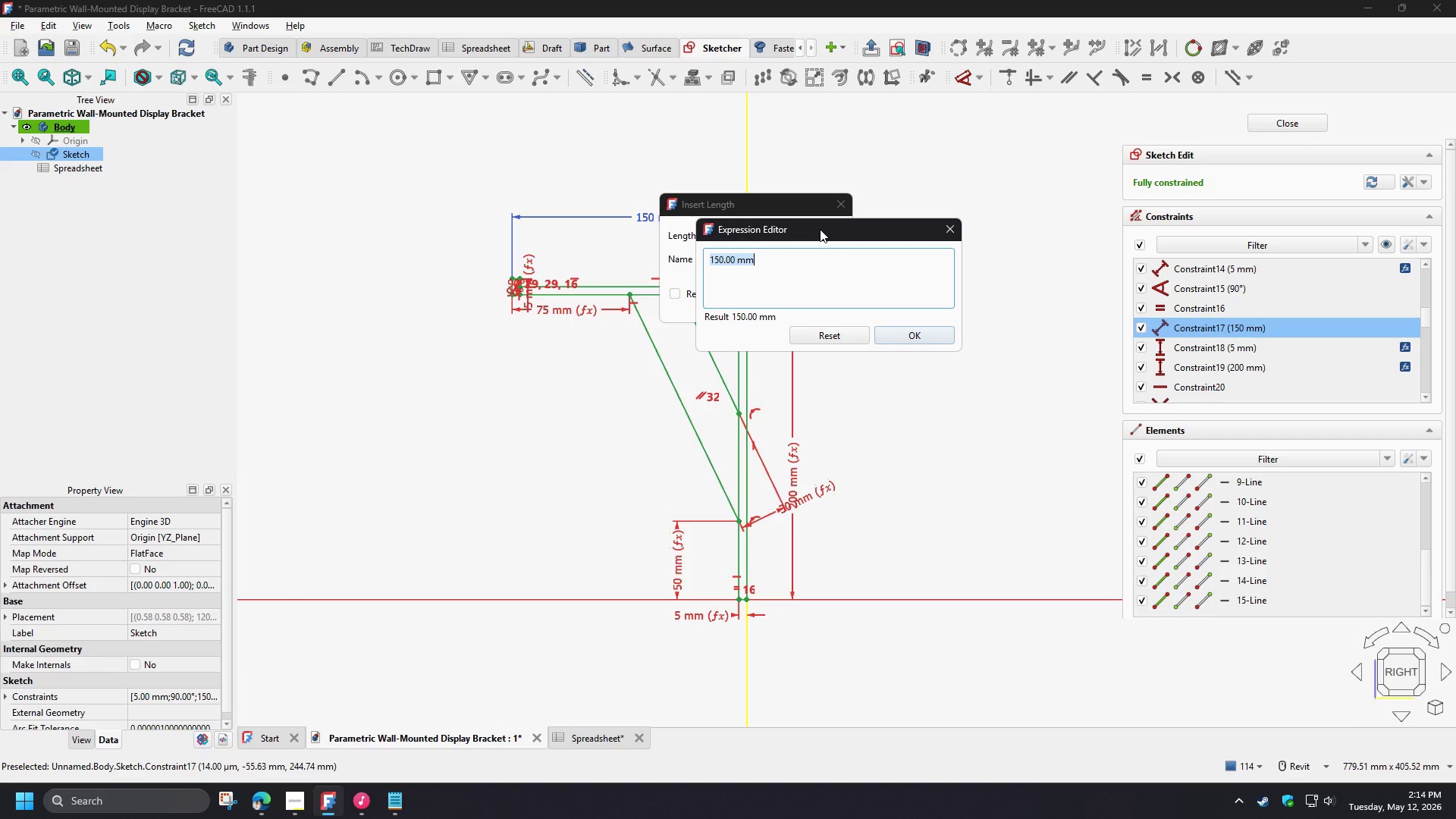 
key(Control+V)
 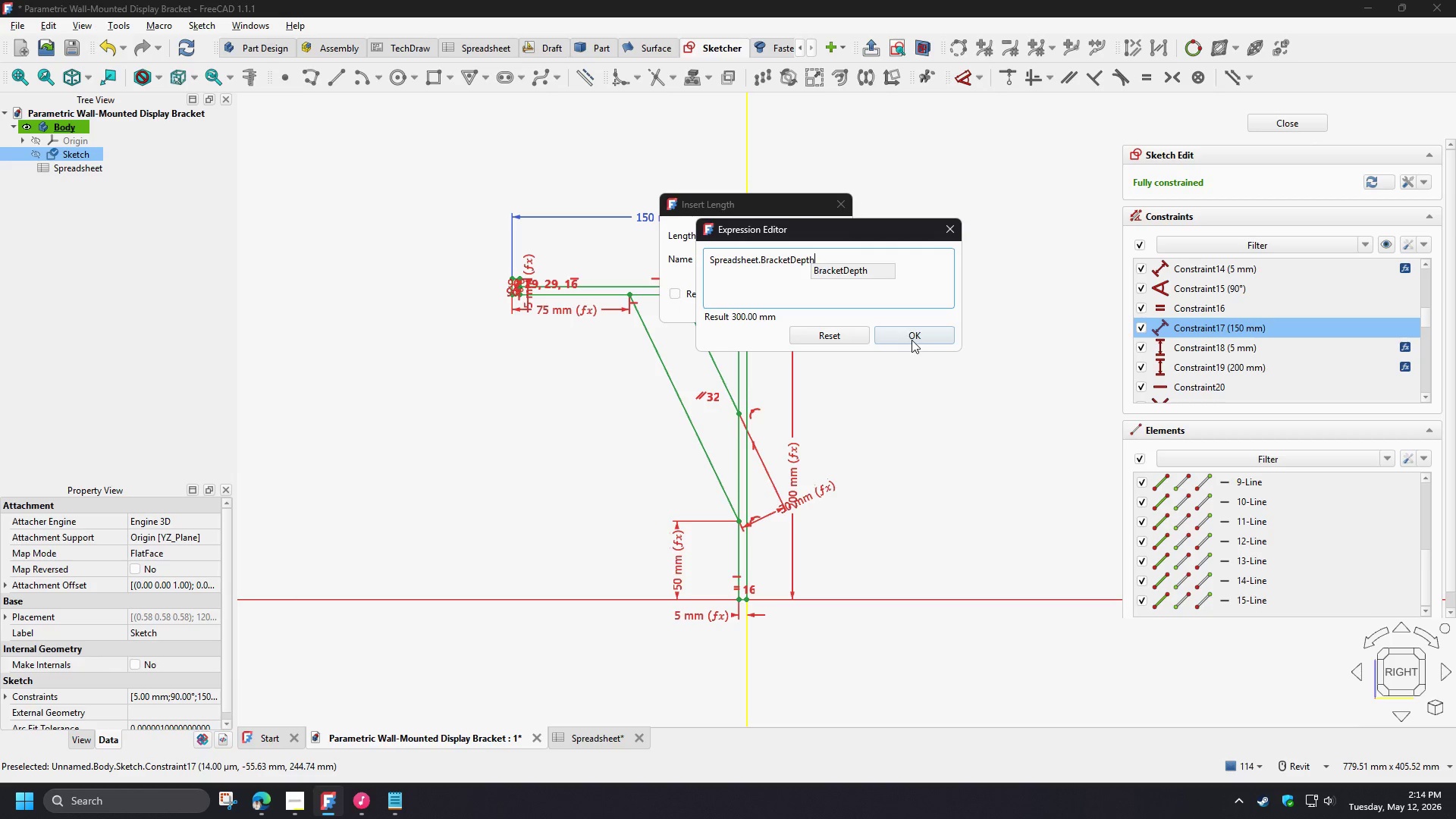 
left_click([912, 340])
 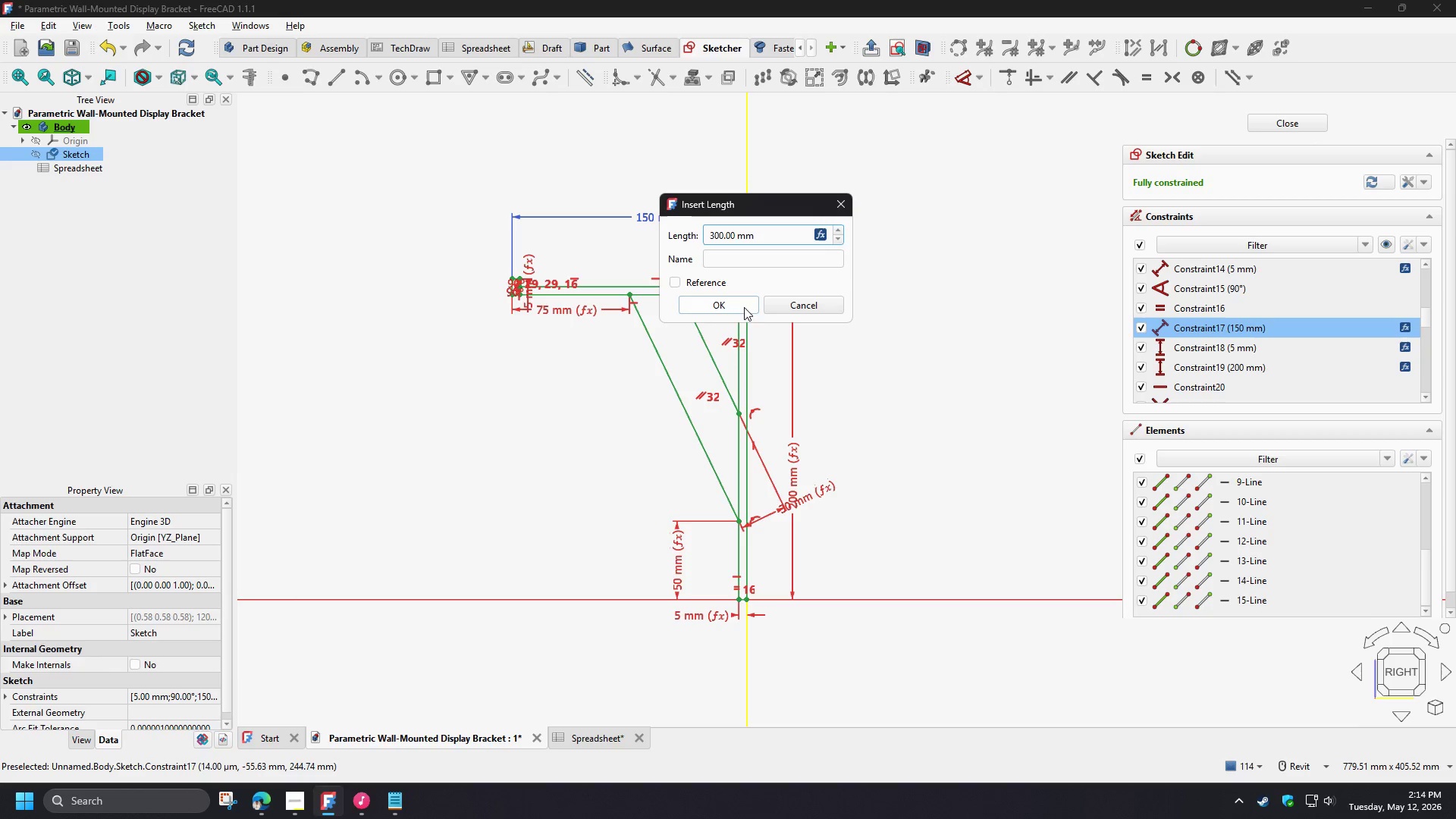 
left_click([736, 305])
 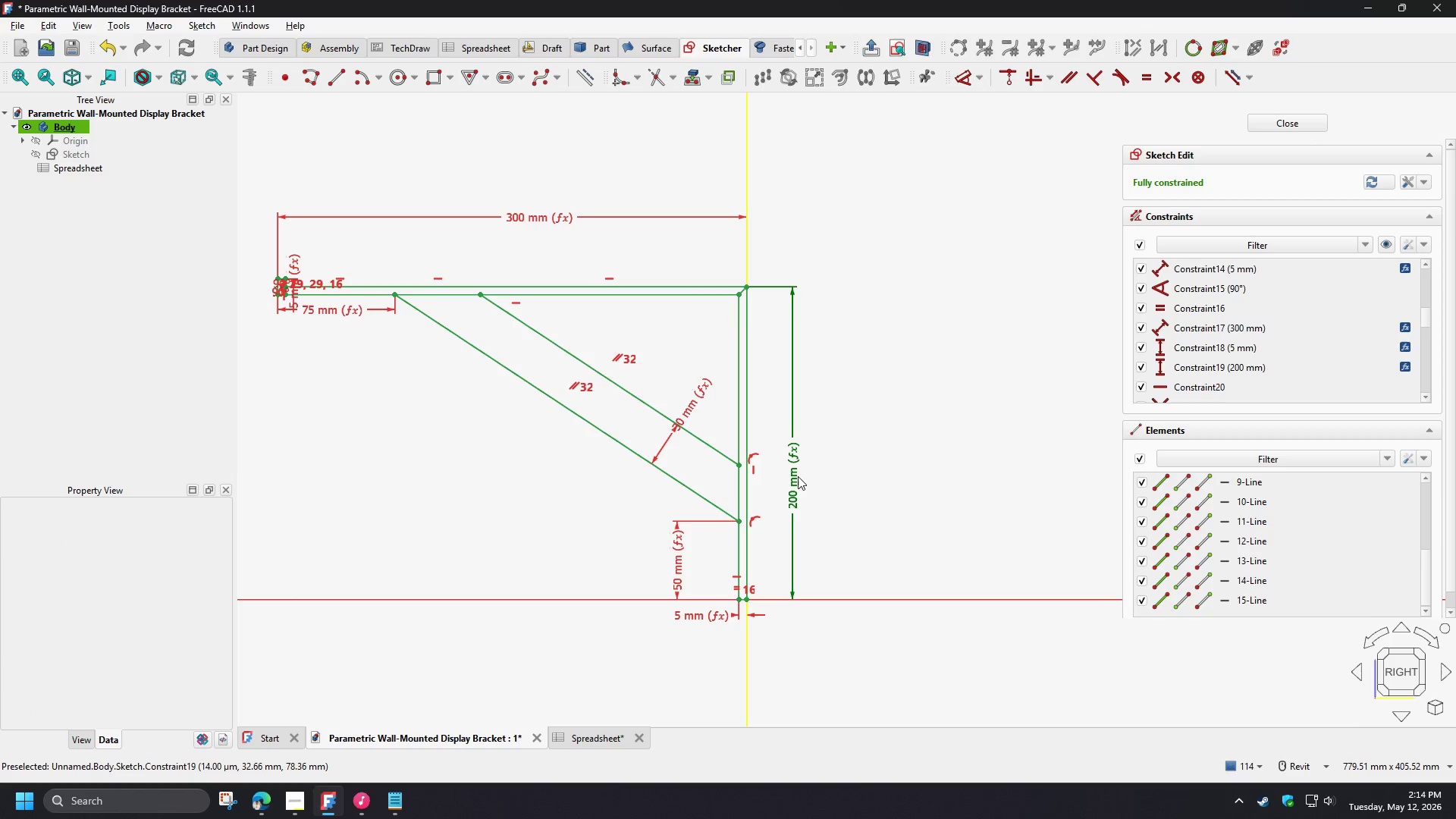 
double_click([792, 475])
 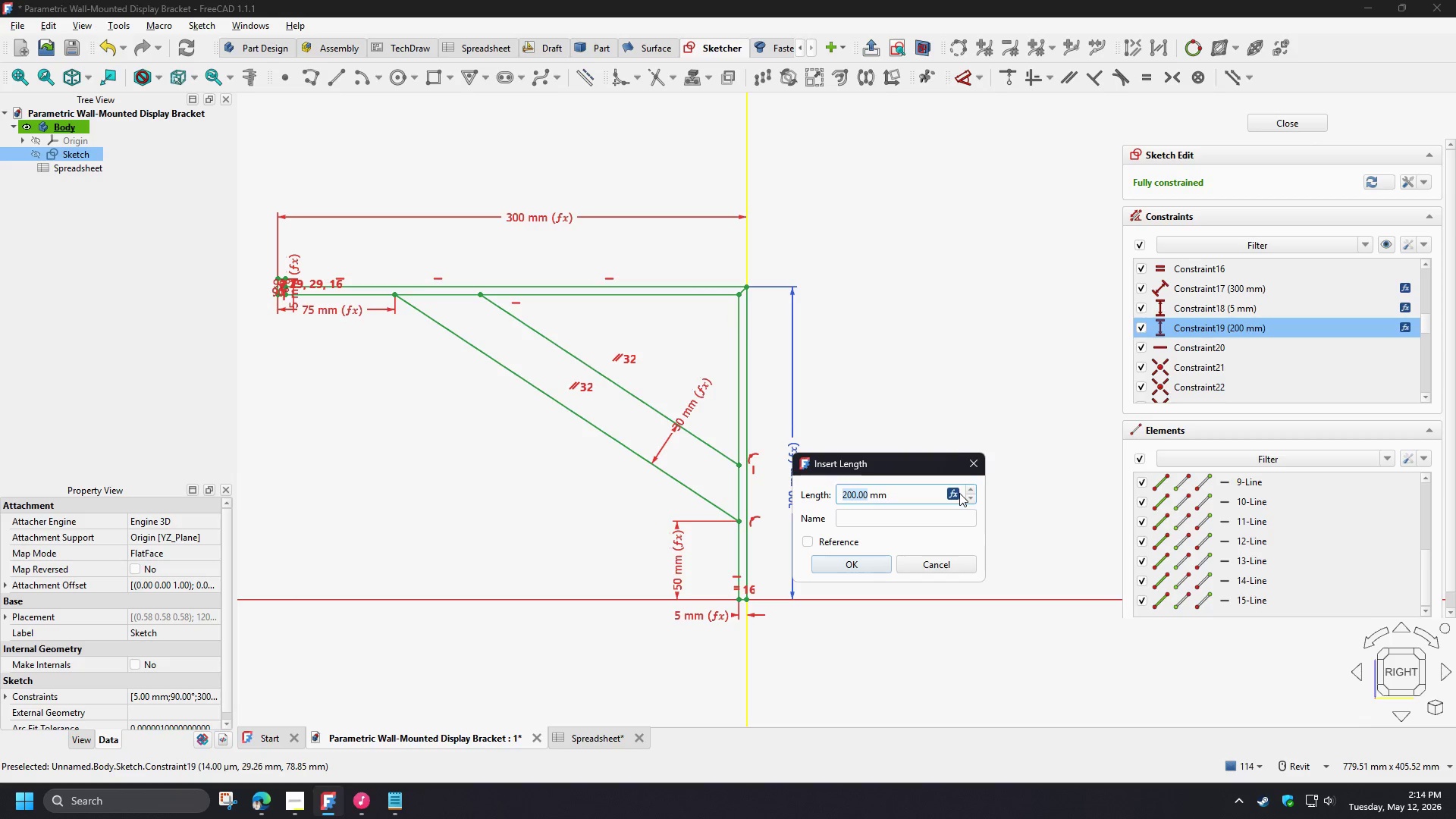 
left_click([956, 492])
 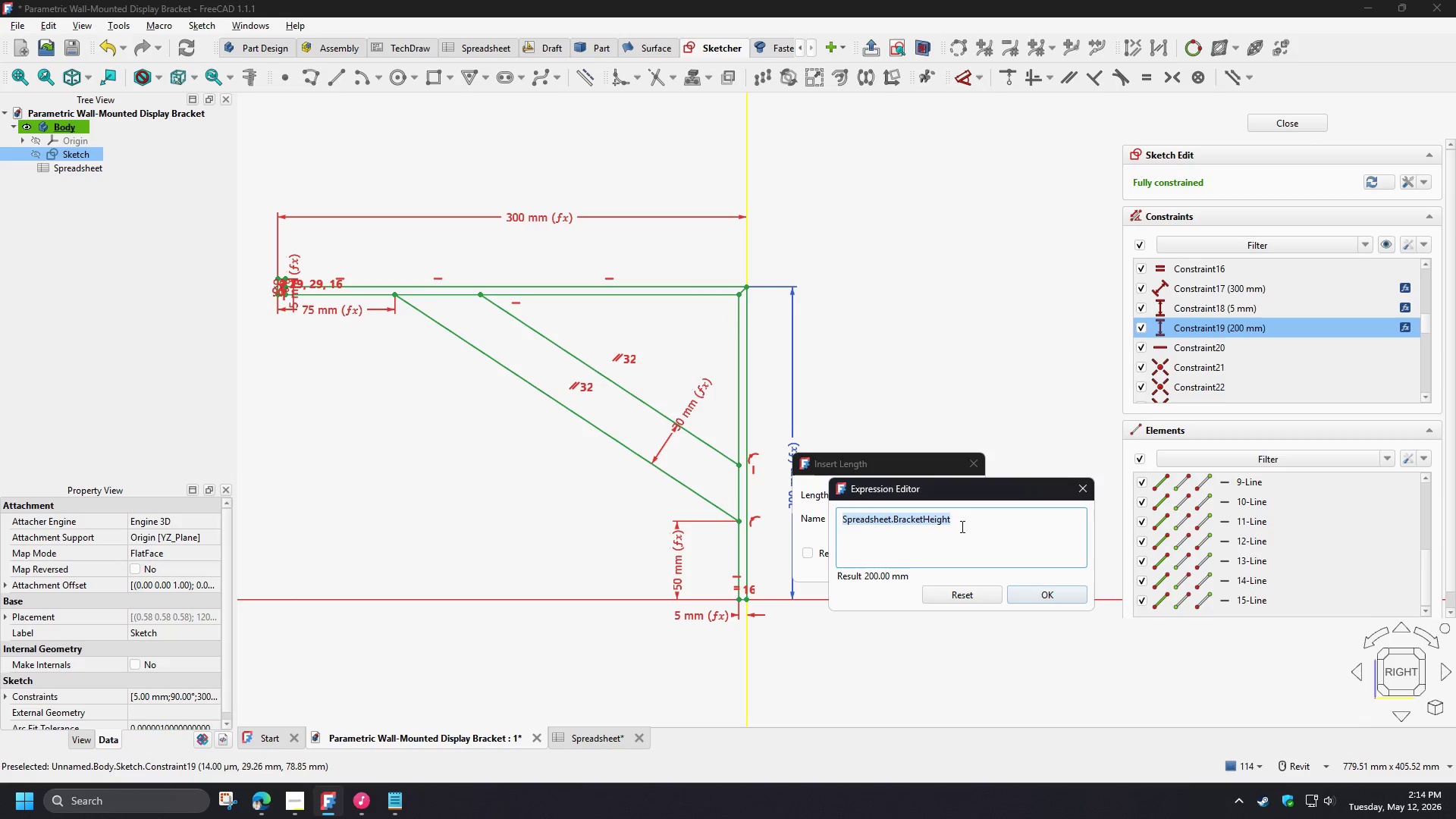 
key(Control+C)
 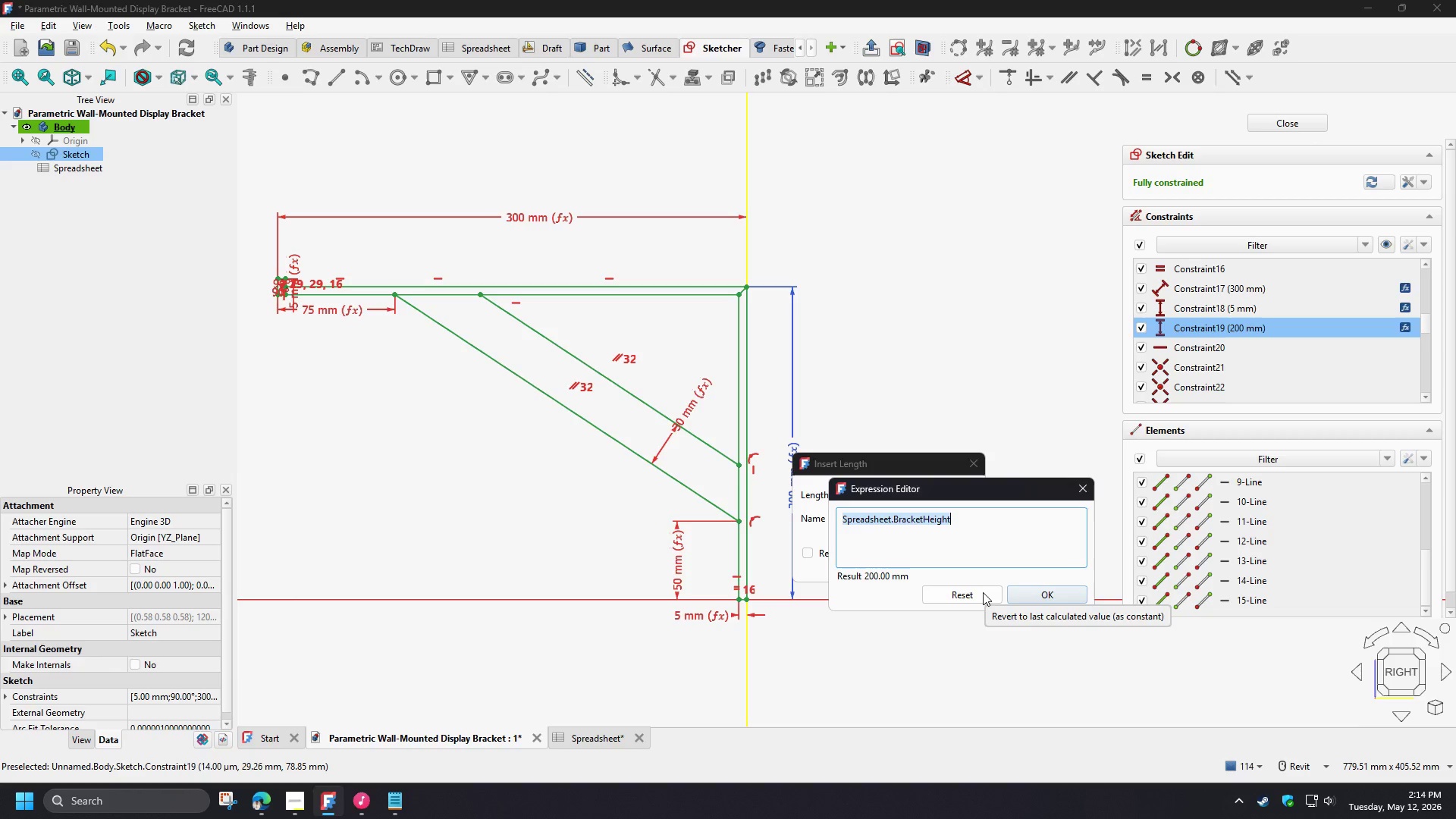 
left_click([983, 592])
 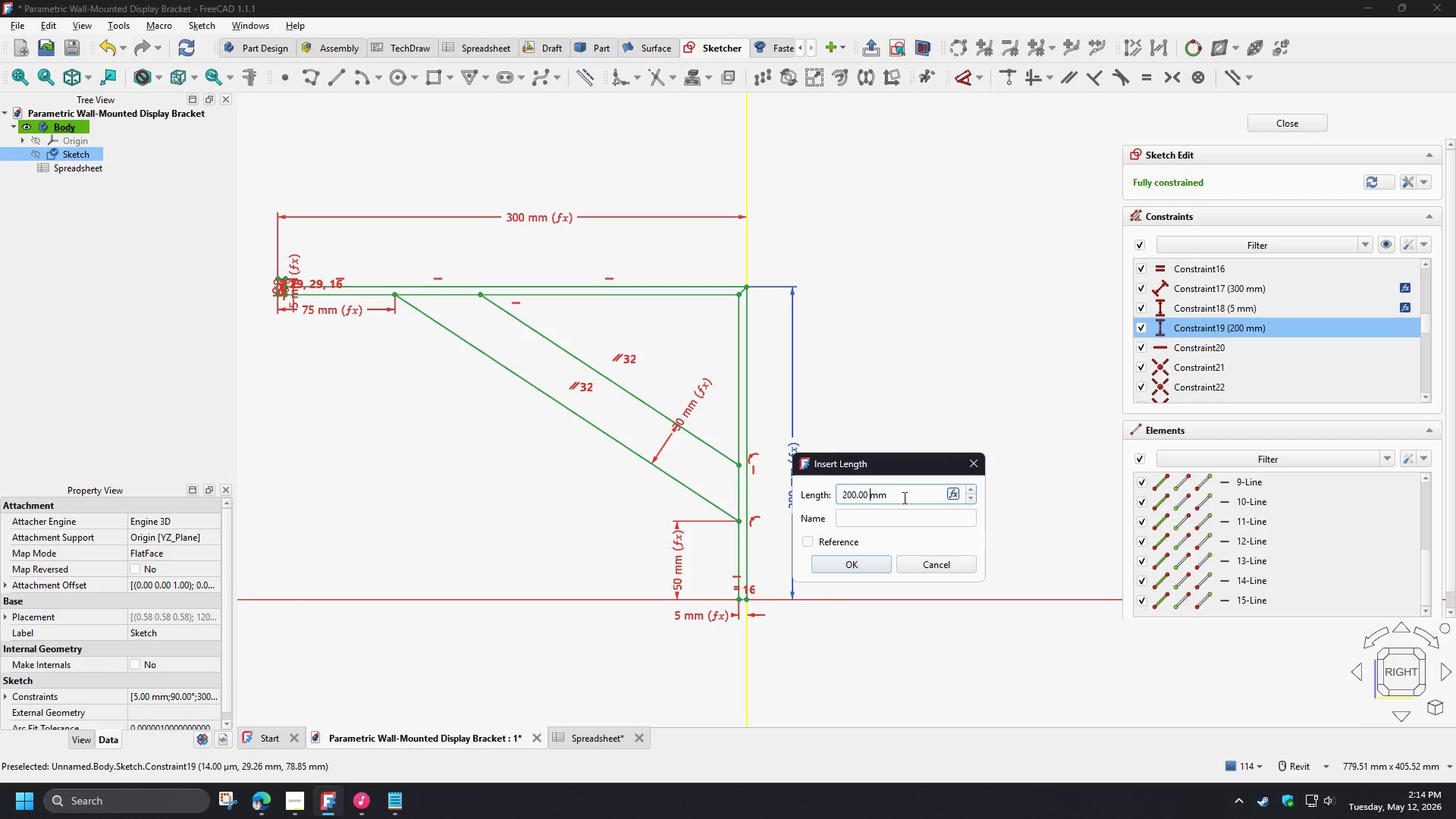 
left_click_drag(start_coordinate=[903, 494], to_coordinate=[729, 482])
 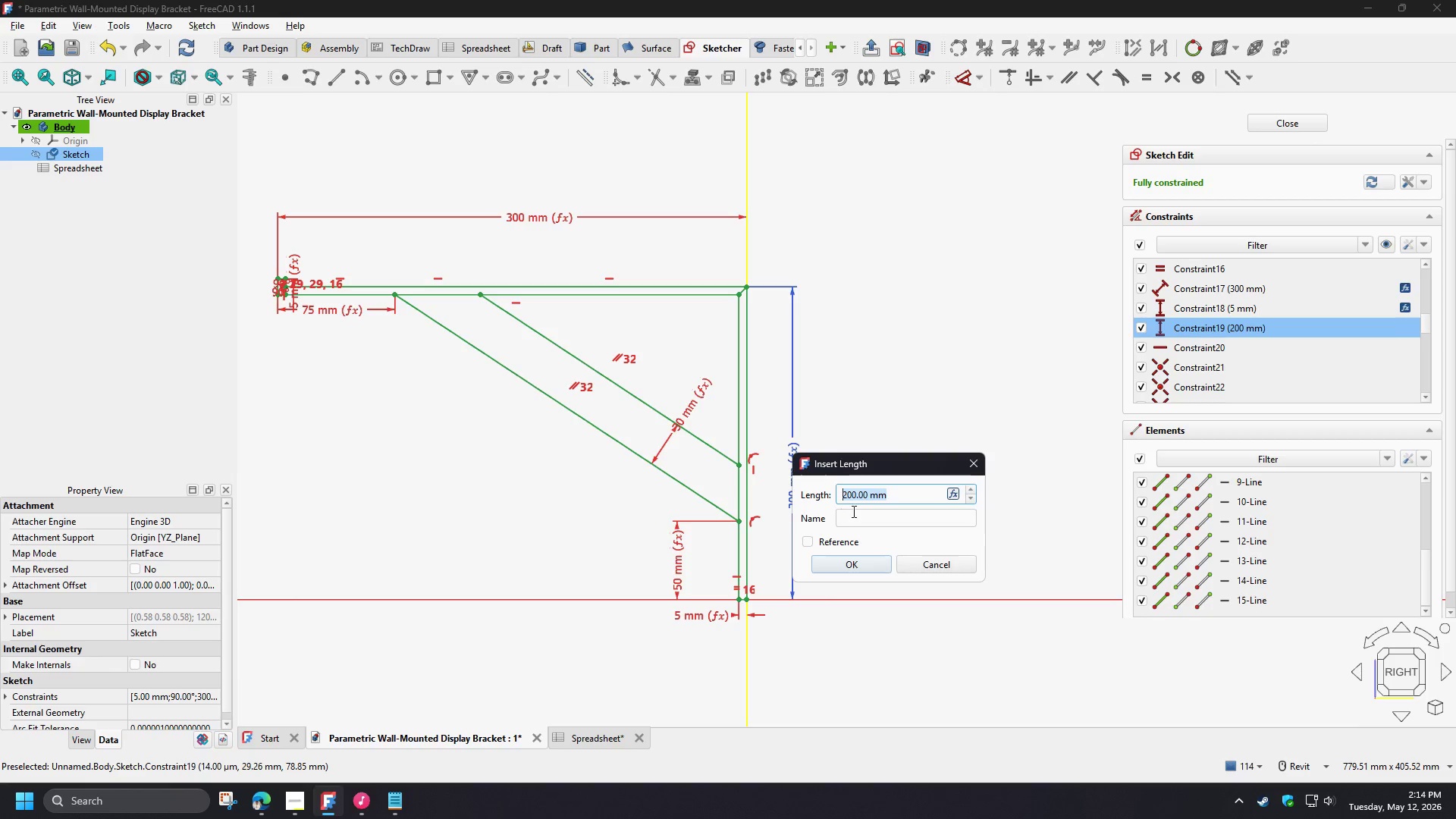 
key(Numpad3)
 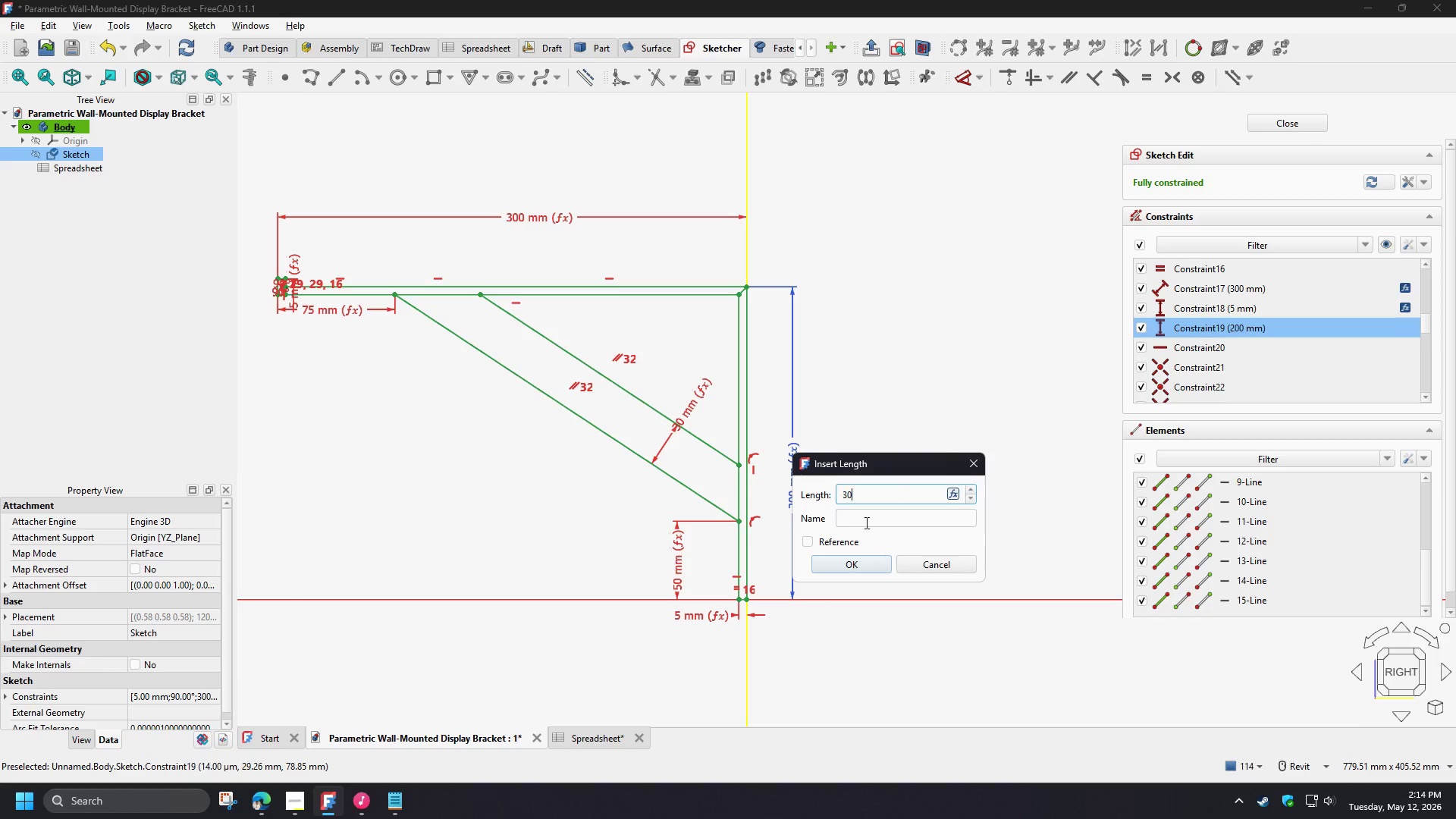 
key(Numpad0)
 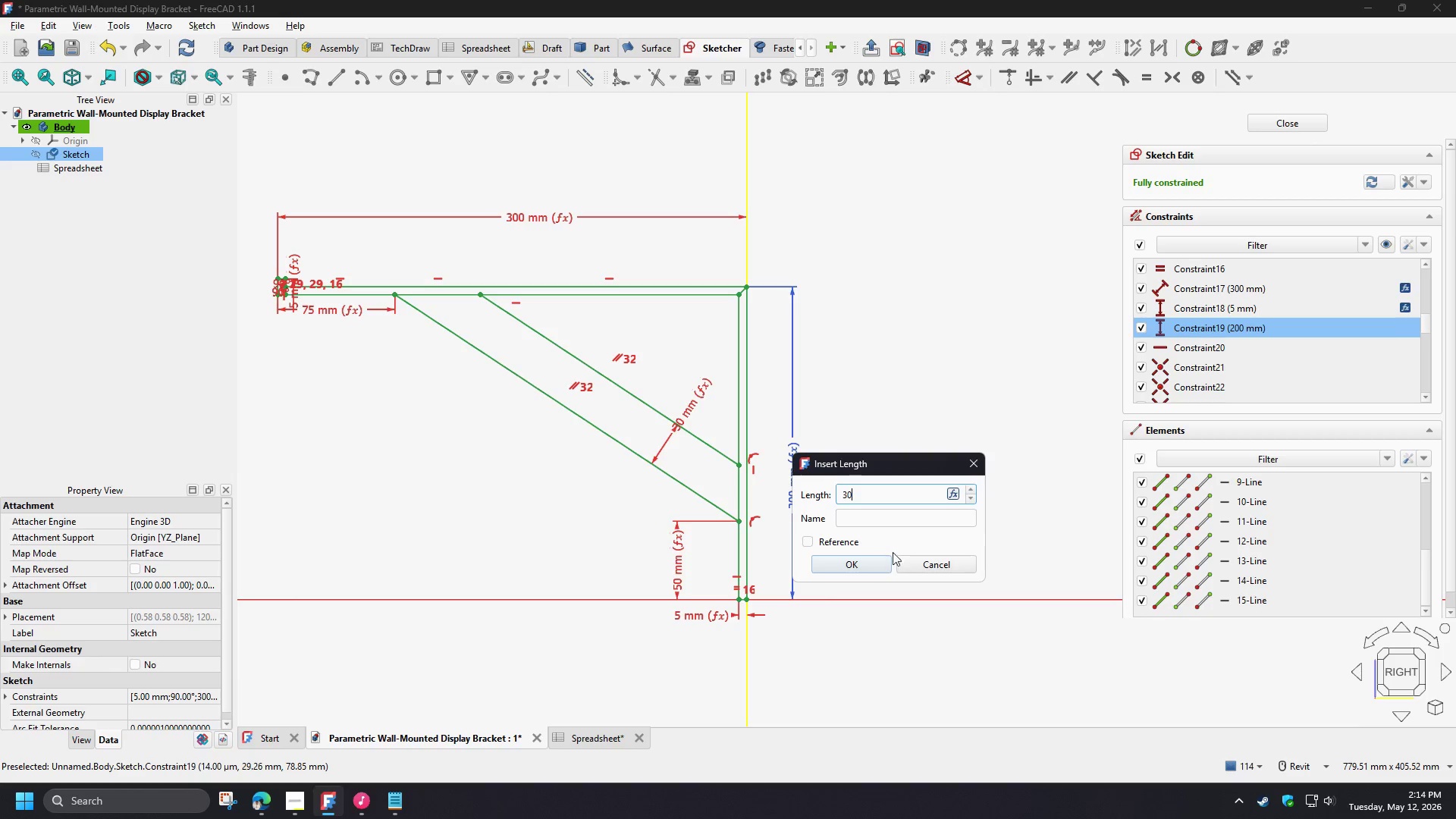 
key(Numpad0)
 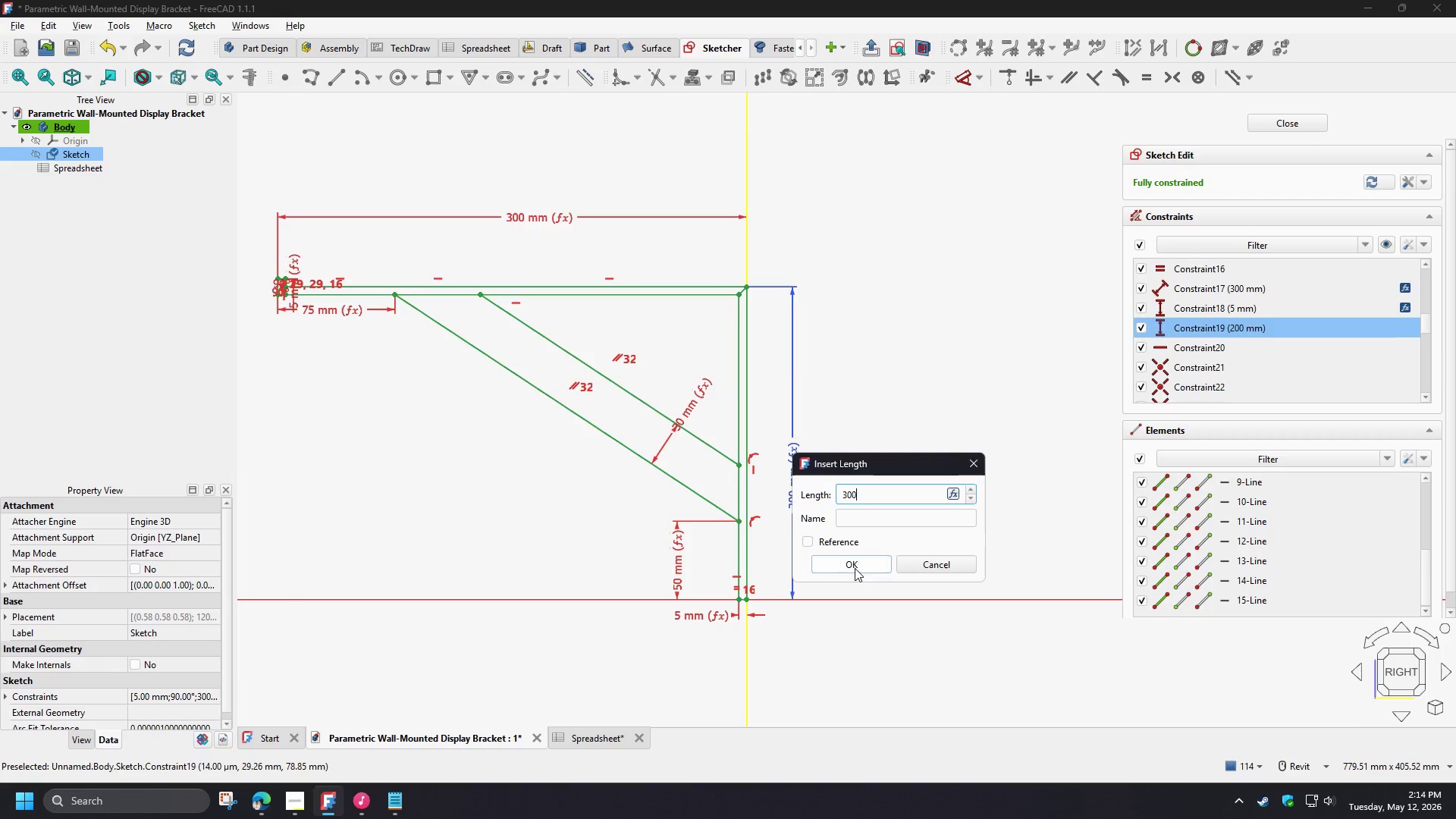 
left_click([855, 568])
 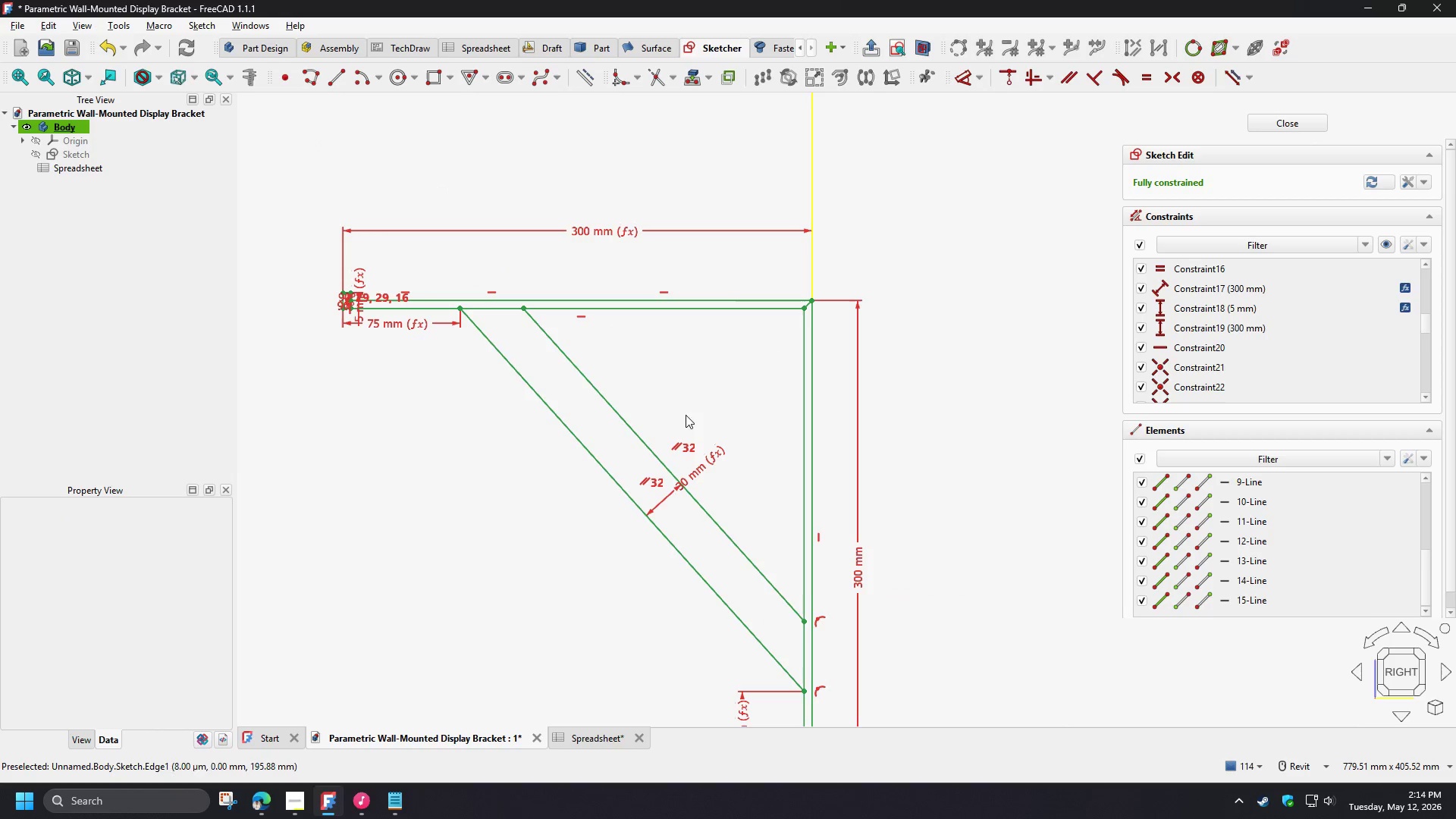 
scroll: coordinate [431, 353], scroll_direction: down, amount: 3.0
 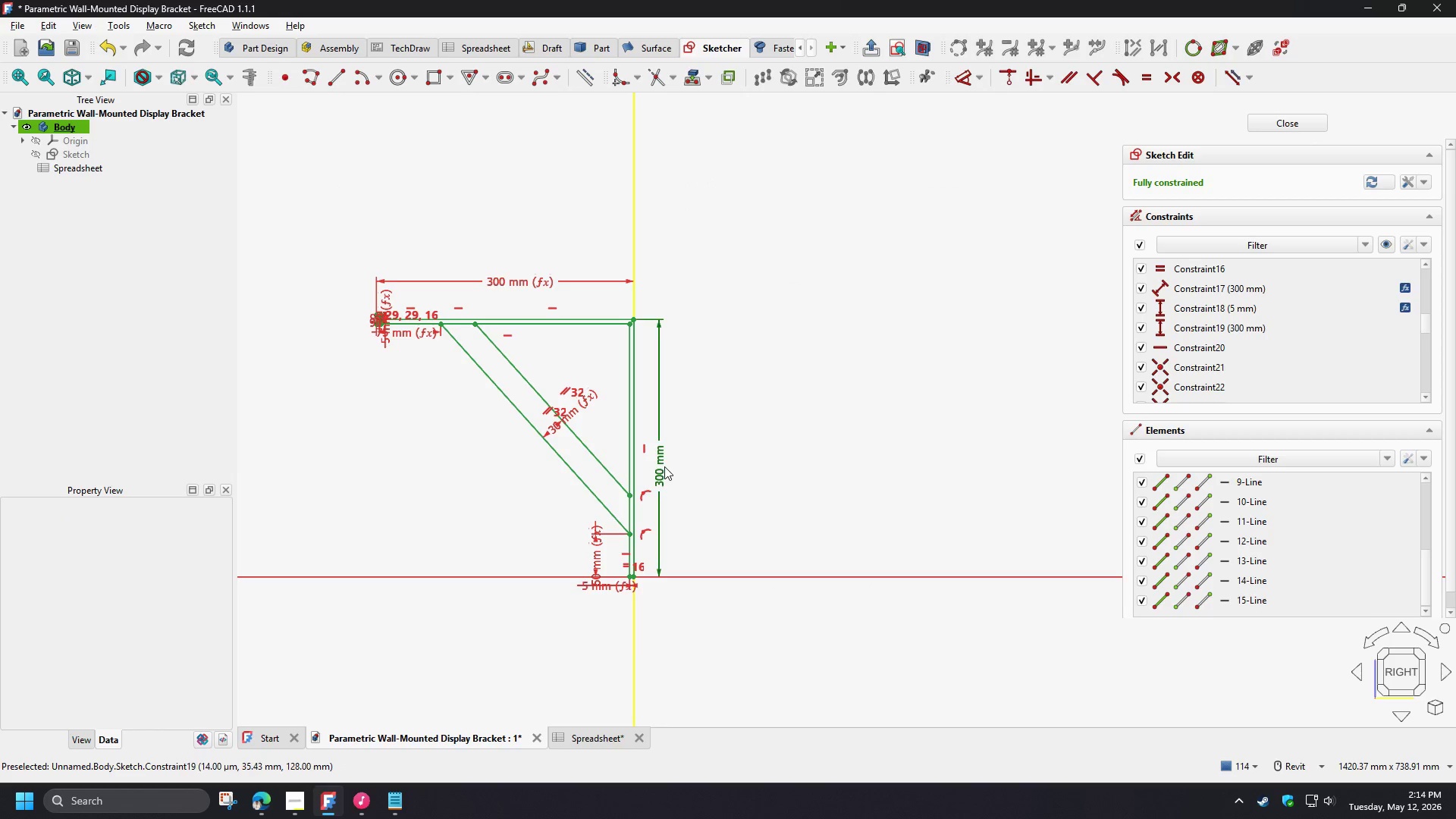 
double_click([664, 466])
 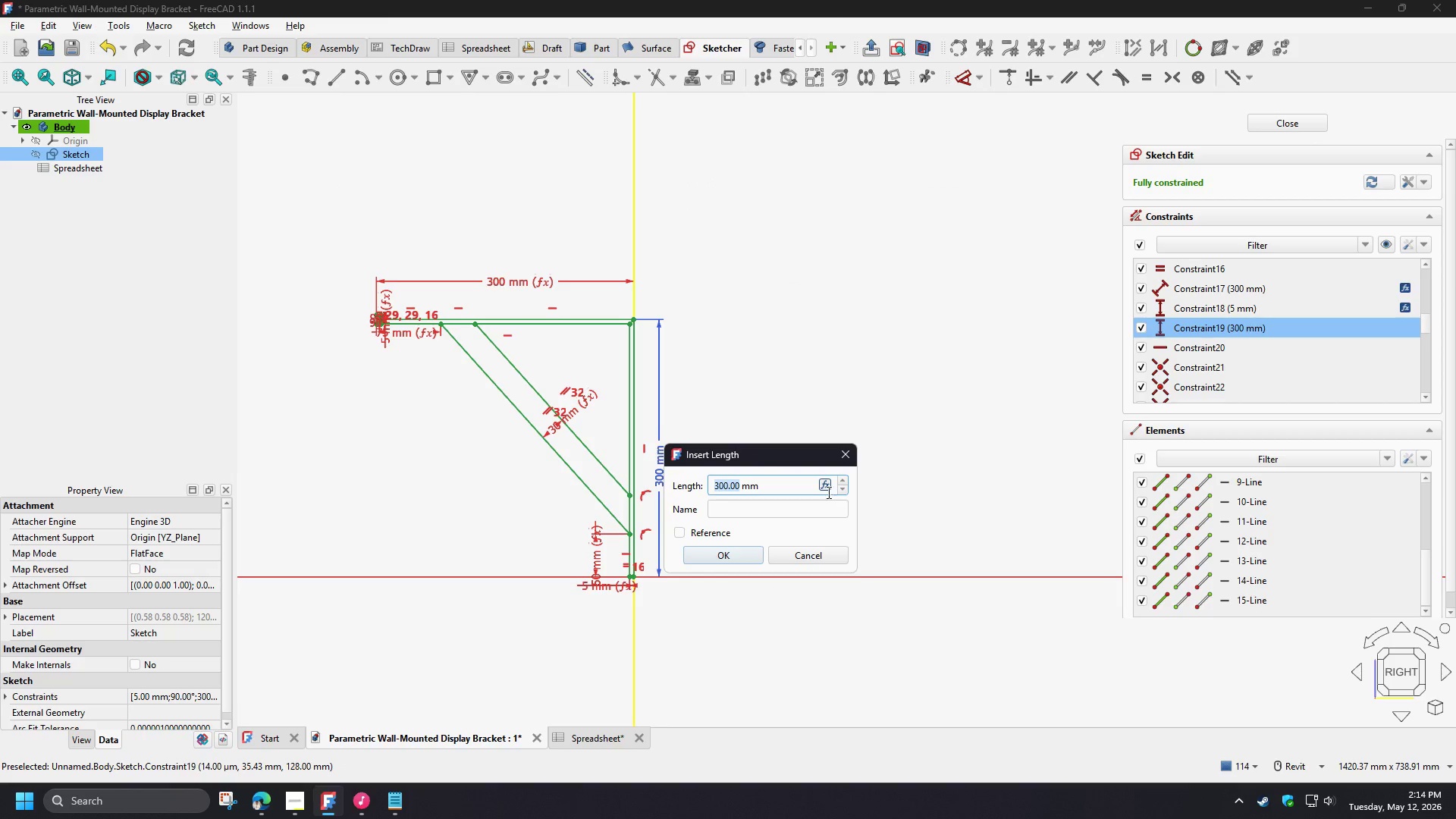 
left_click([824, 482])
 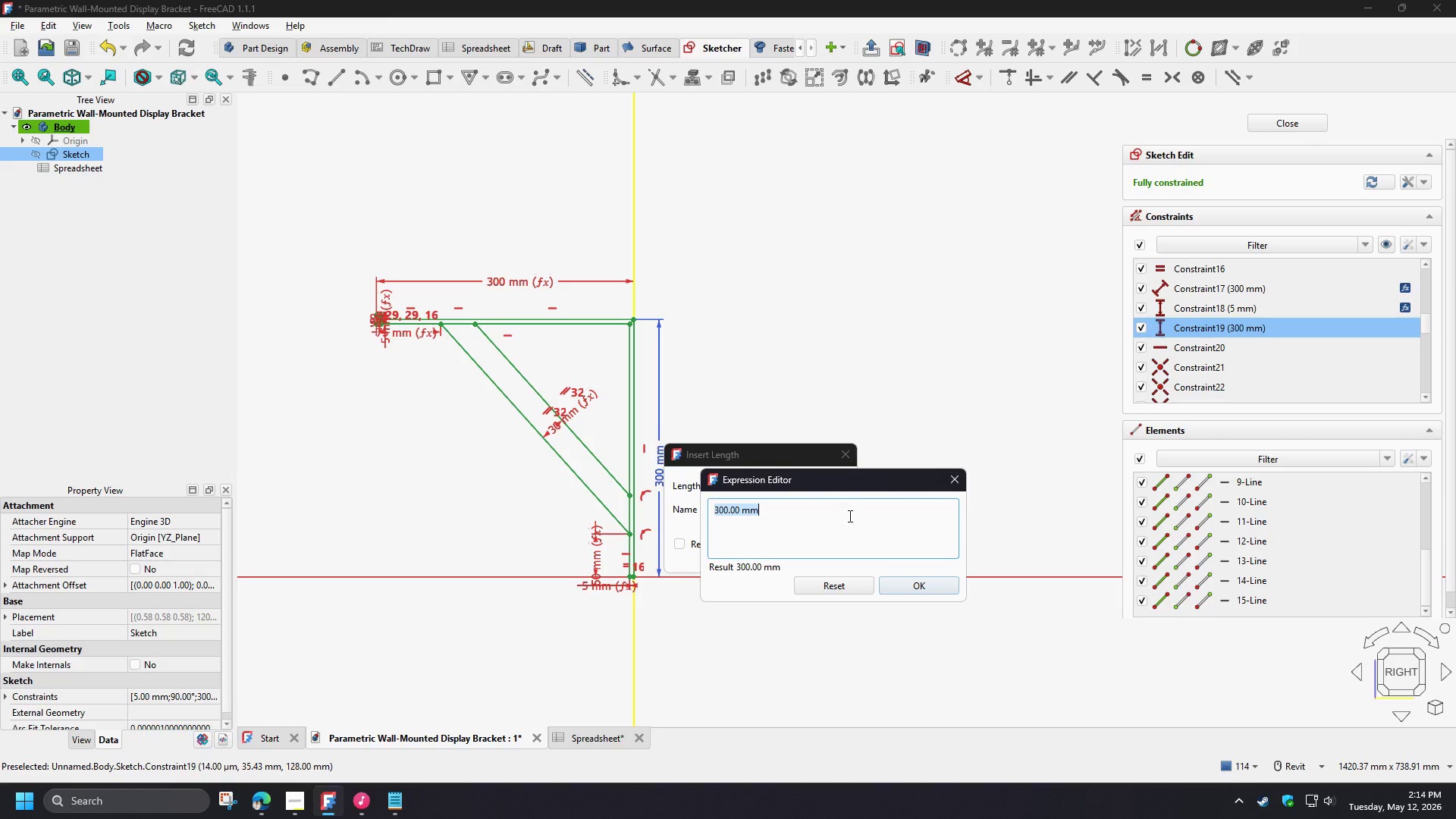 
key(Control+V)
 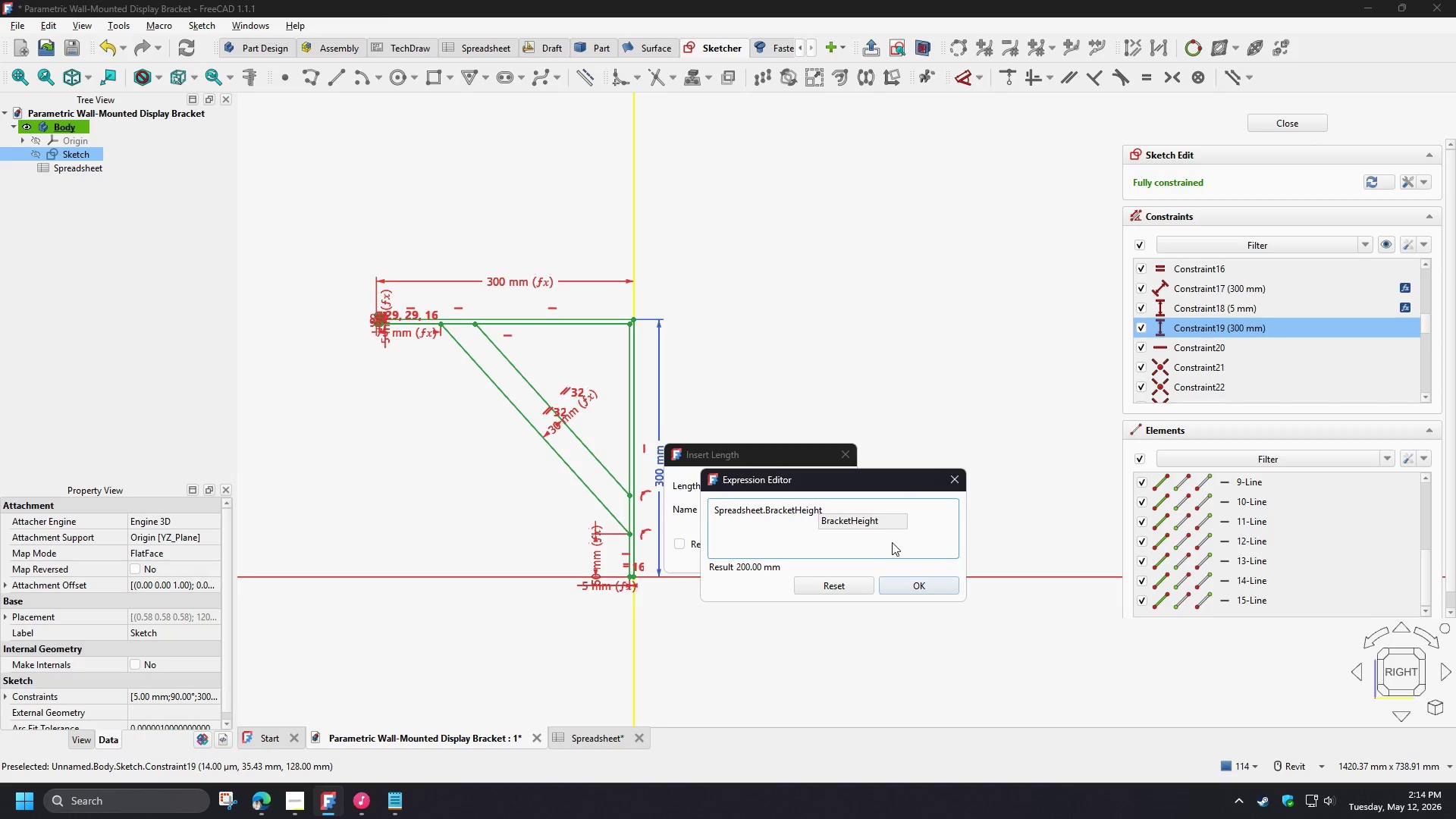 
left_click([887, 520])
 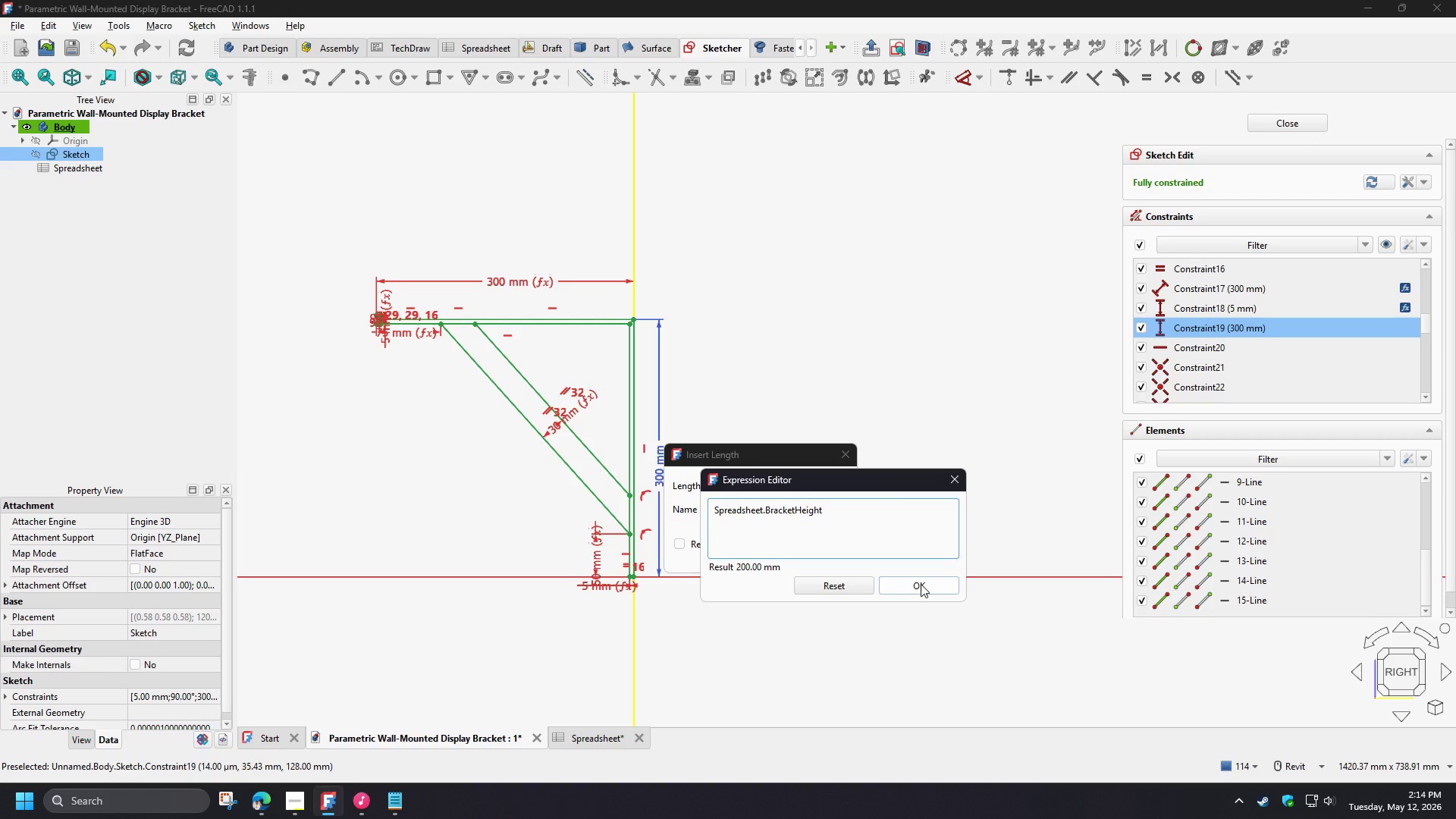 
left_click([921, 584])
 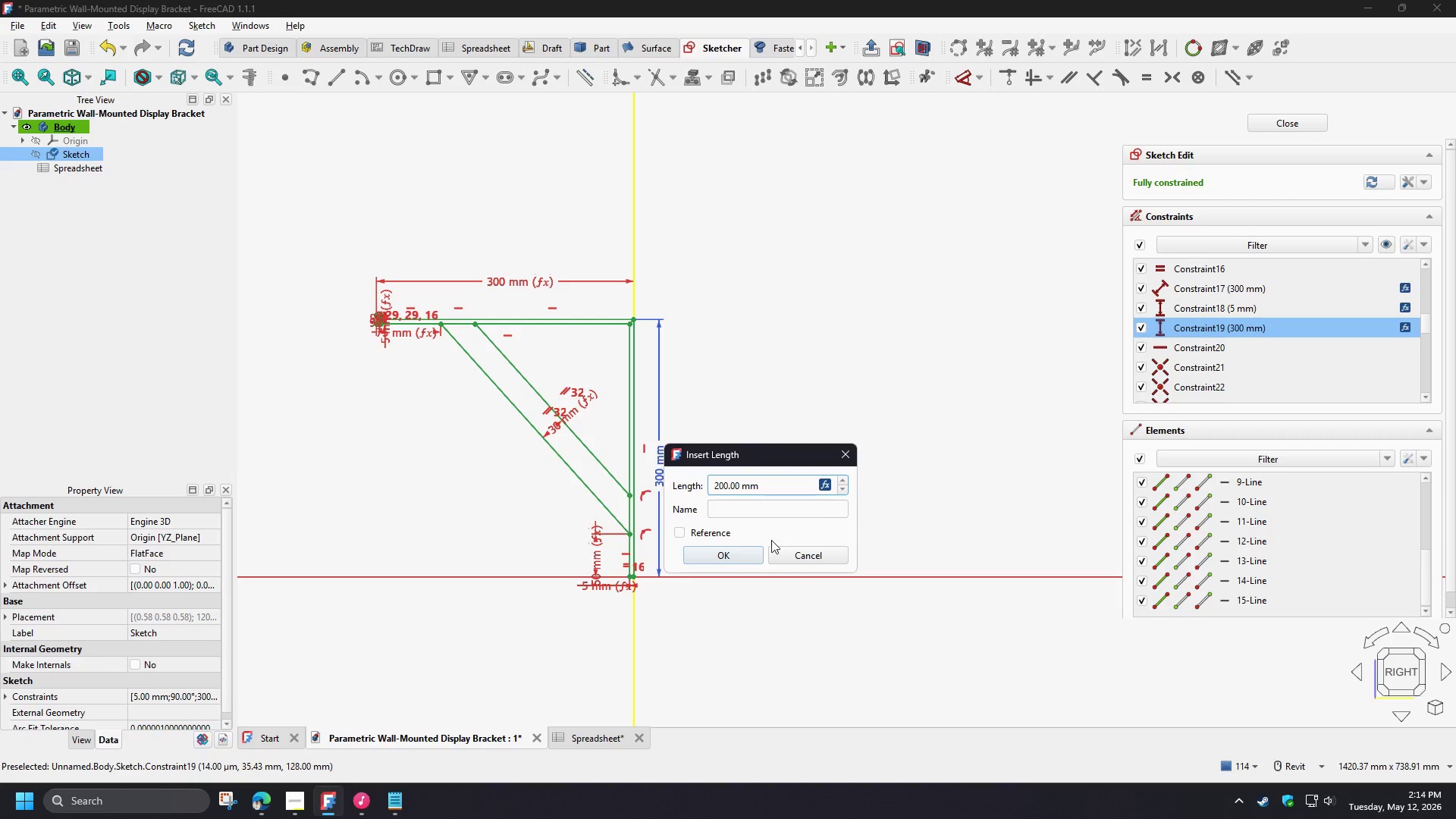 
left_click([740, 554])
 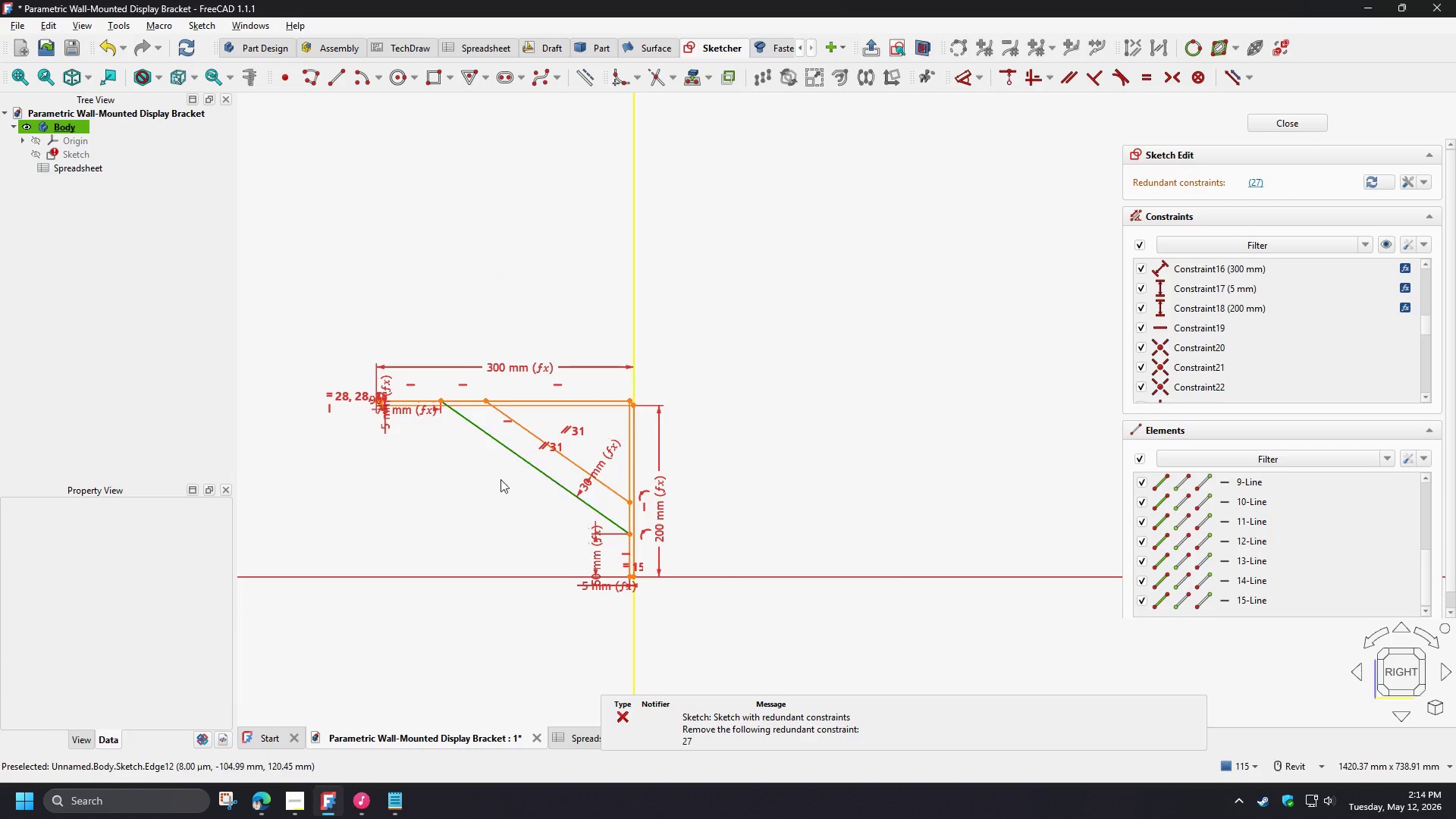 
scroll: coordinate [476, 477], scroll_direction: up, amount: 3.0
 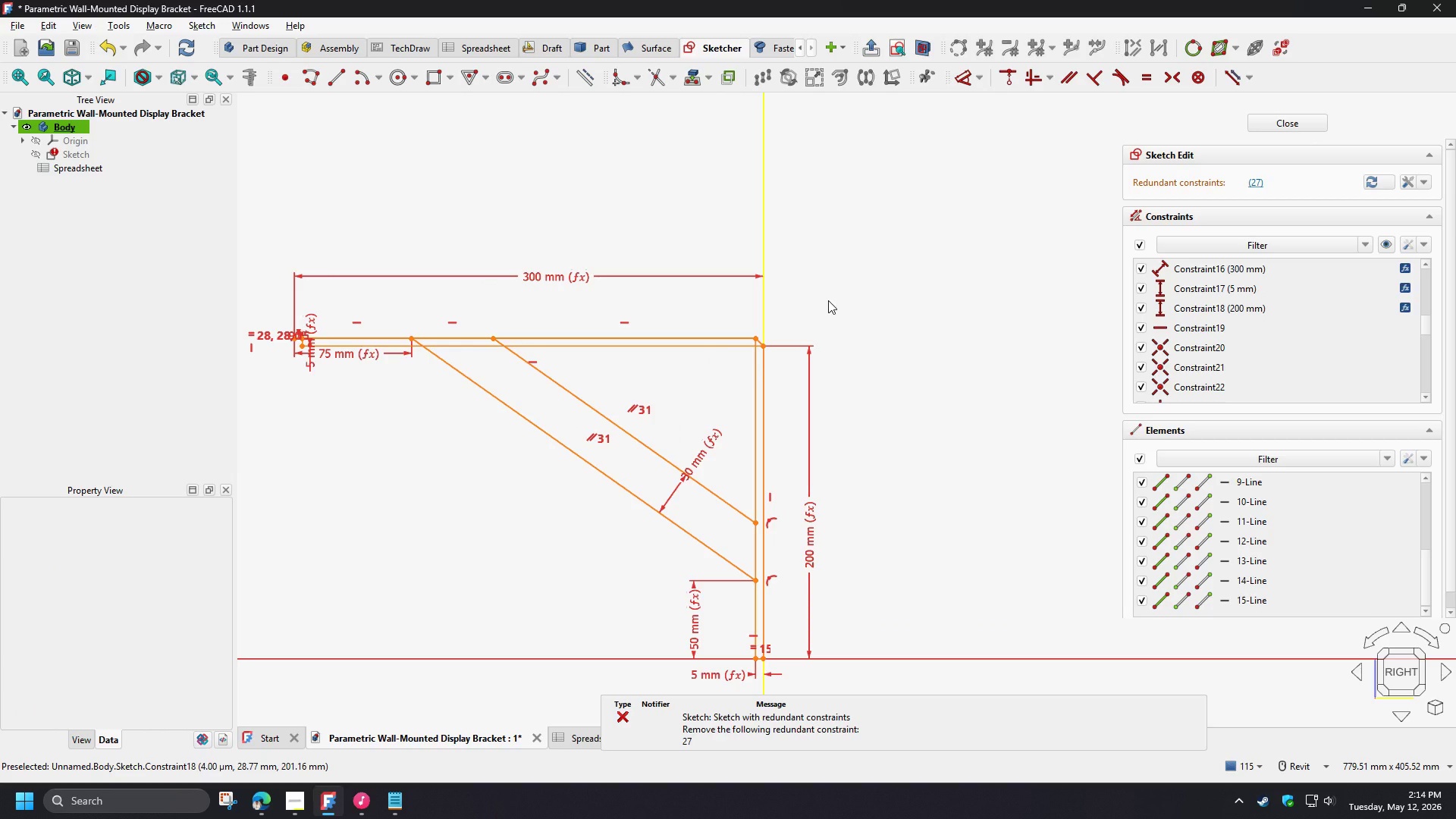 
left_click([828, 300])
 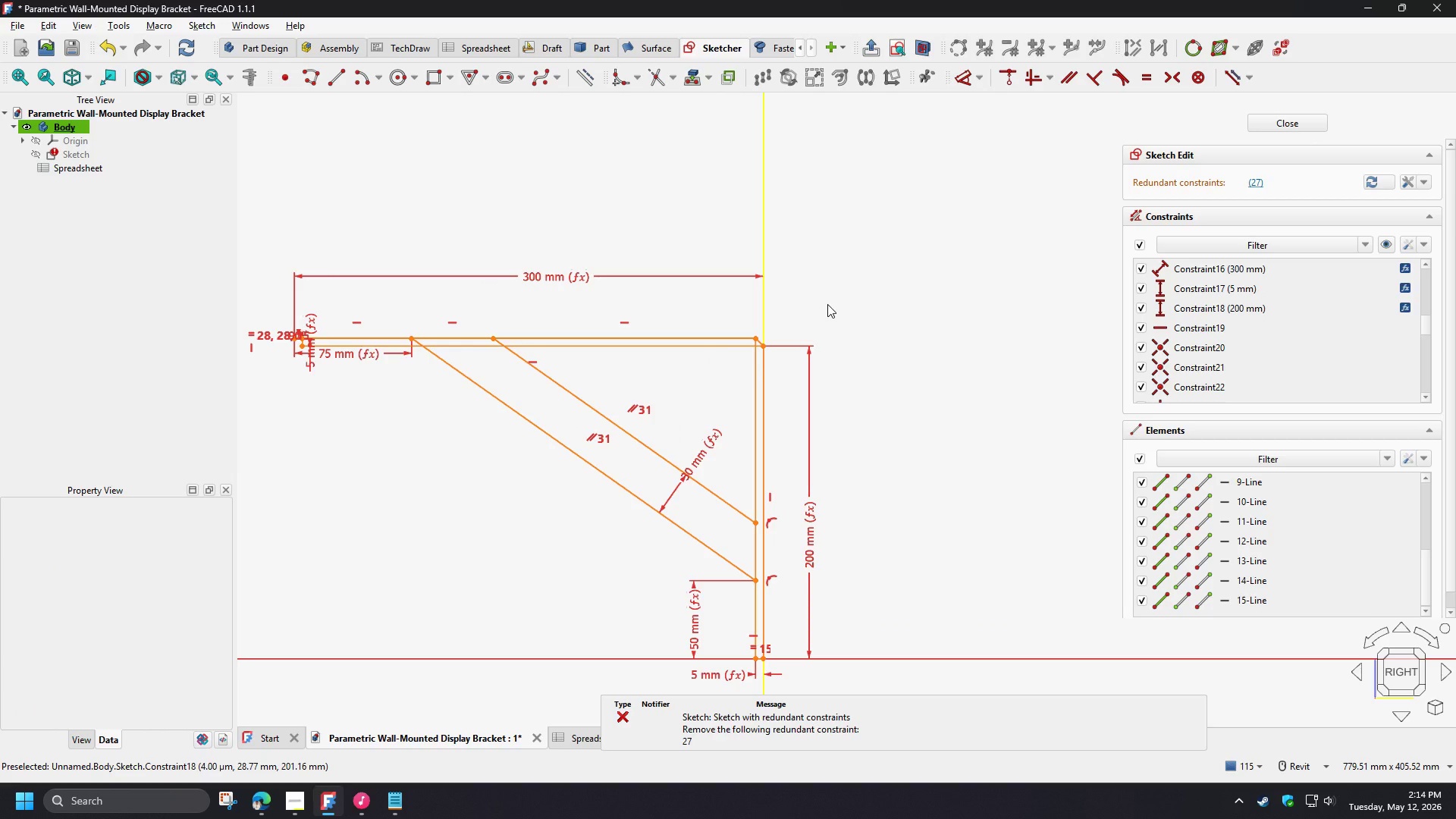 
key(Control+Z)
 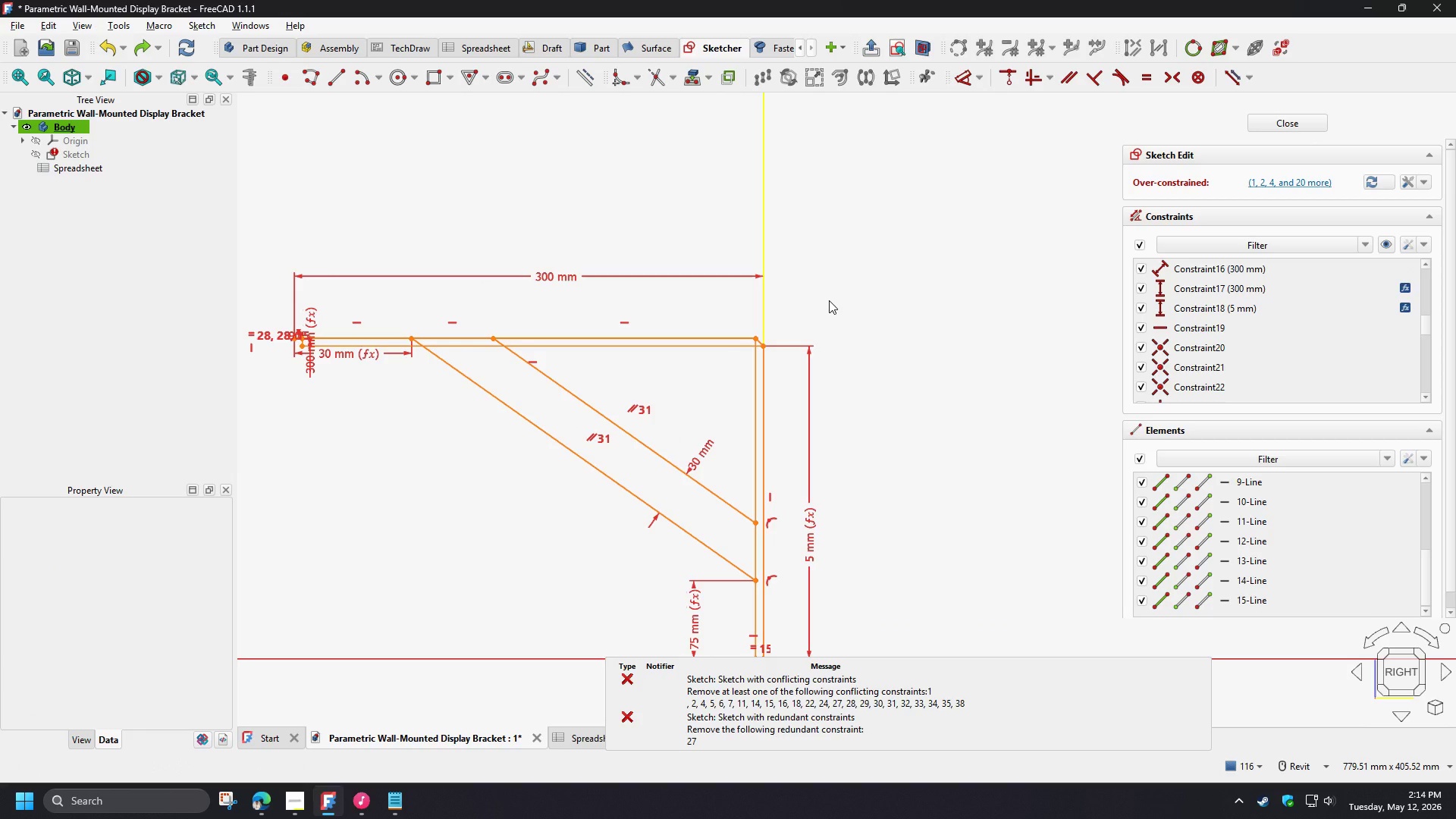 
key(Control+Z)
 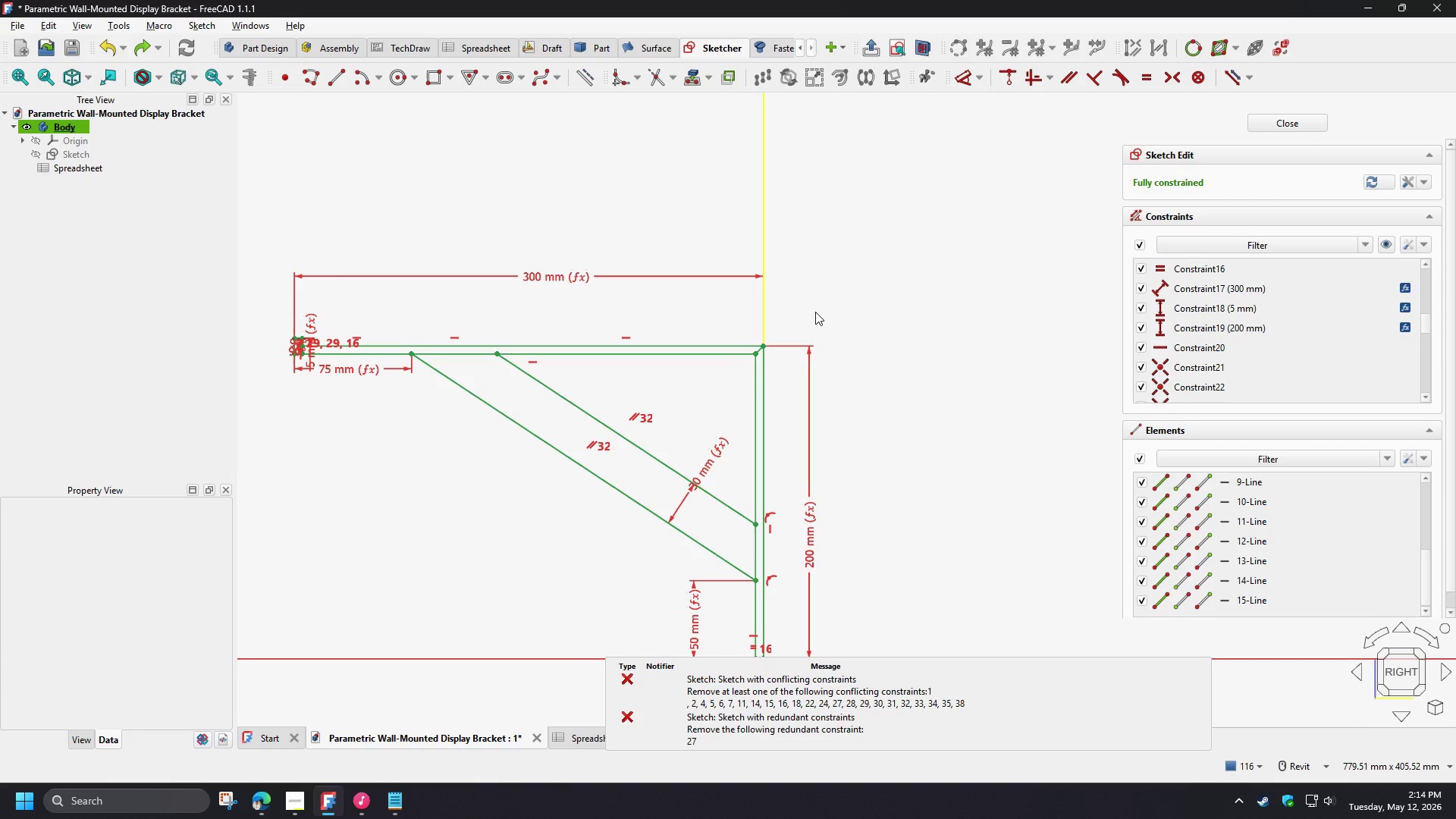 
scroll: coordinate [681, 412], scroll_direction: up, amount: 11.0
 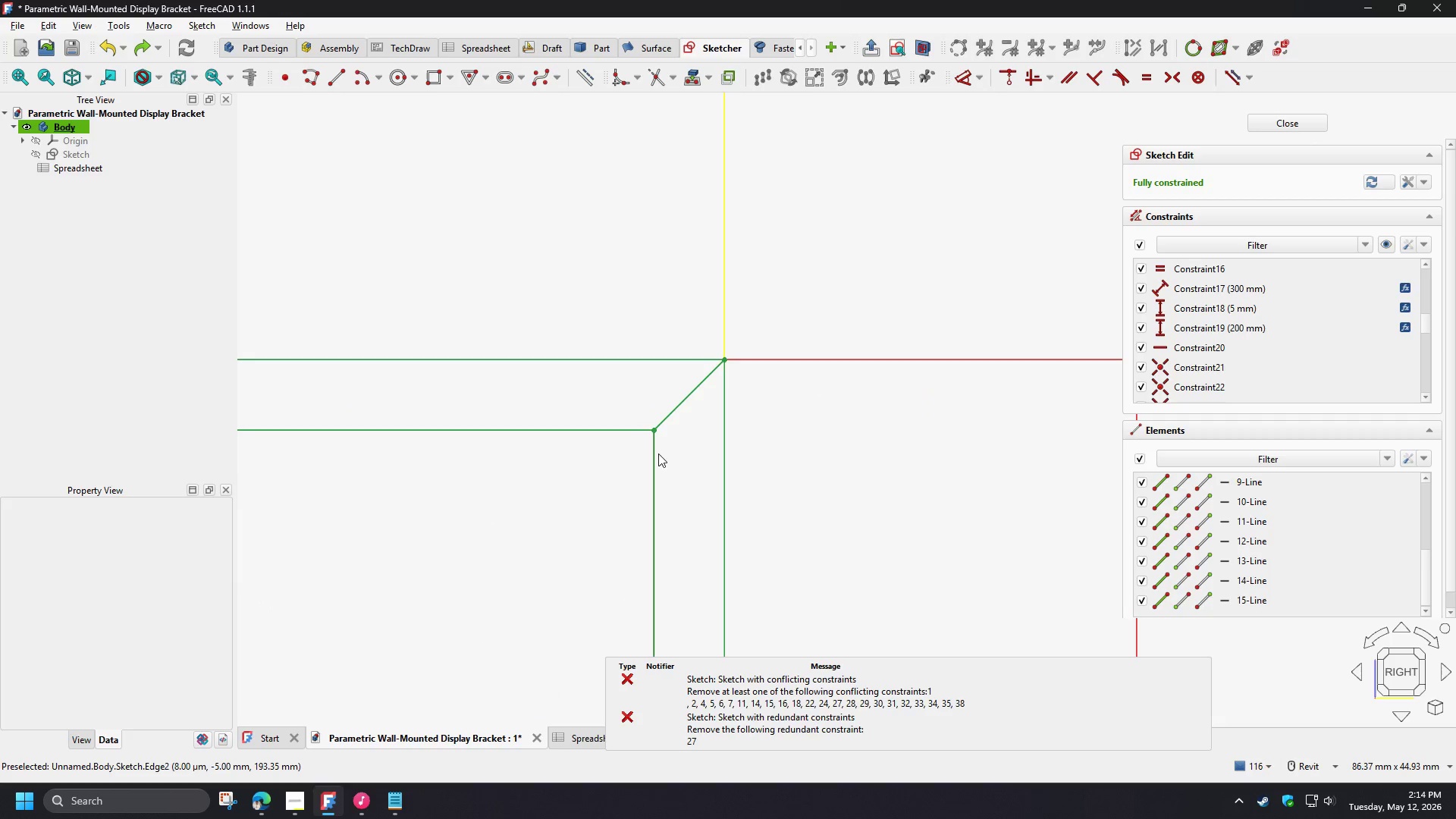 
left_click([656, 455])
 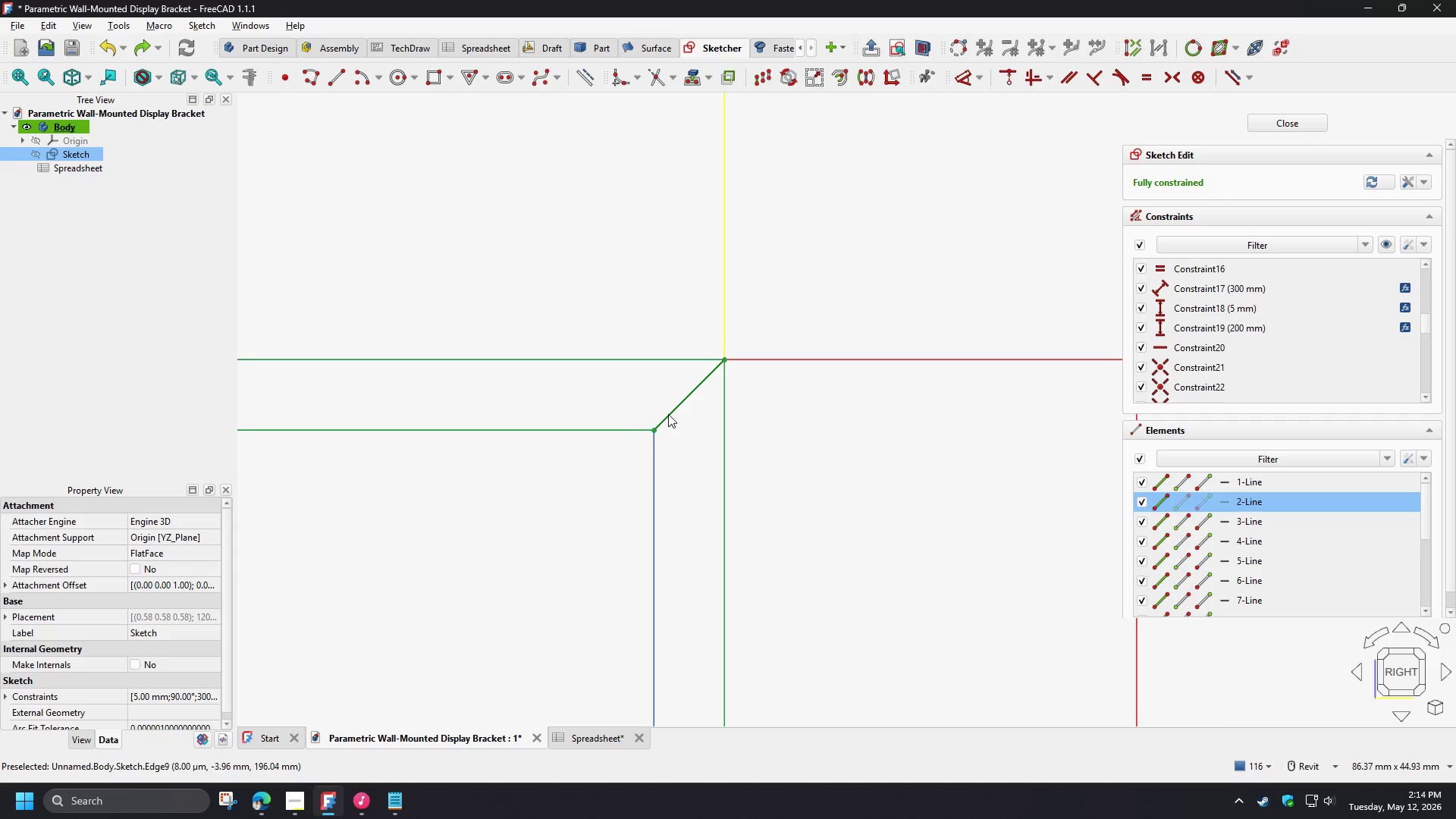 
left_click([668, 414])
 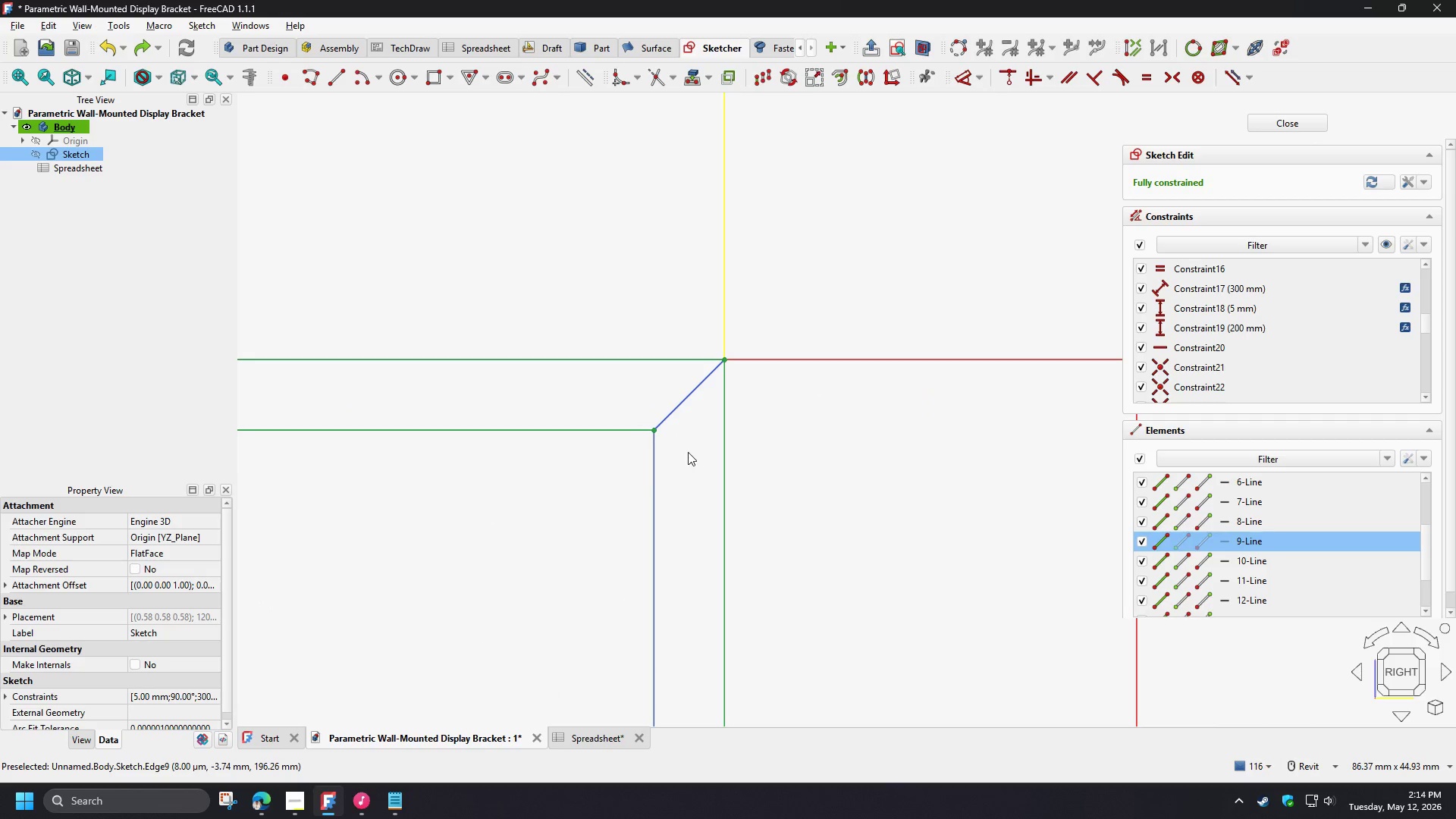 
key(D)
 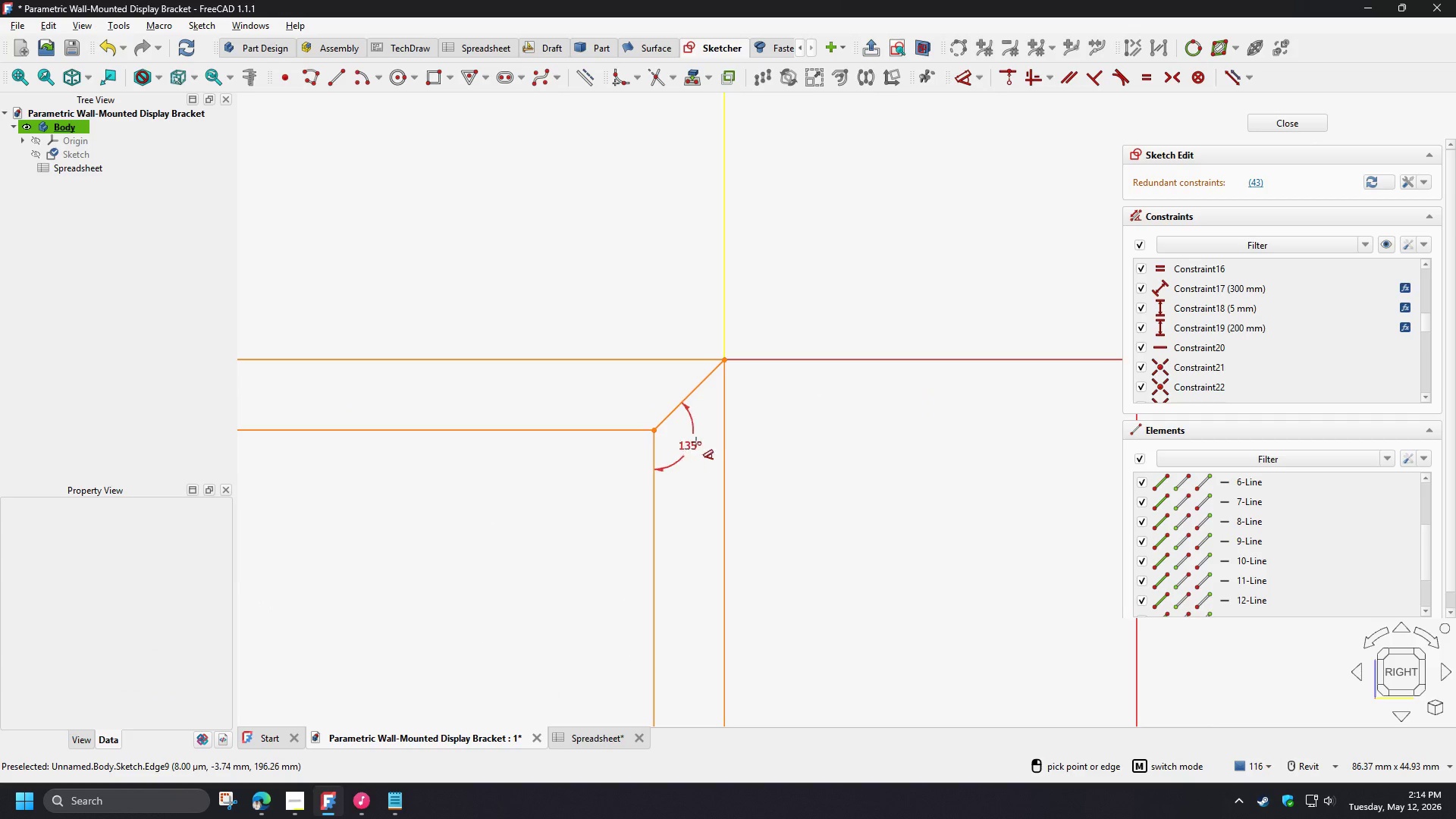 
scroll: coordinate [803, 420], scroll_direction: down, amount: 9.0
 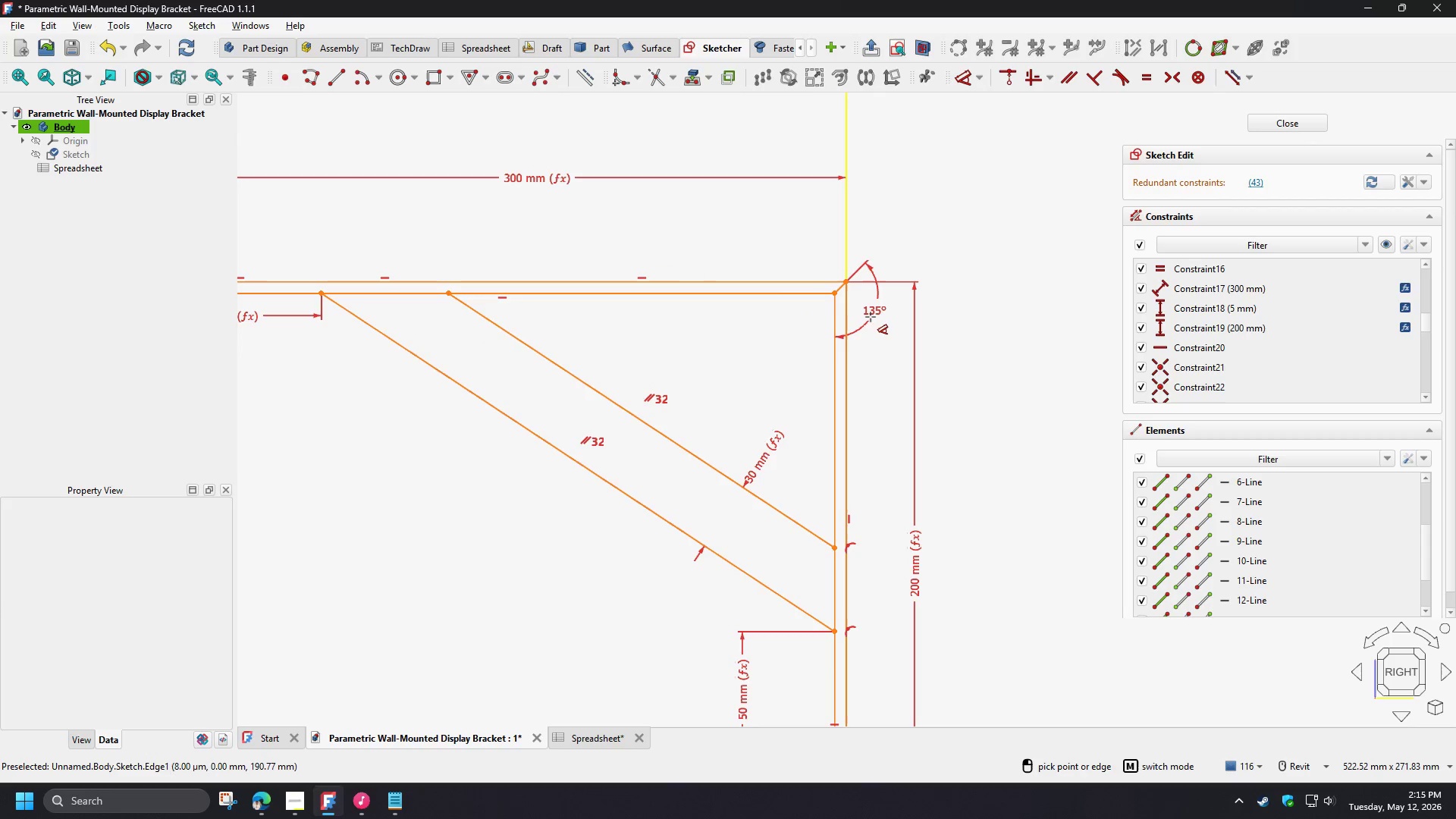 
wait(5.02)
 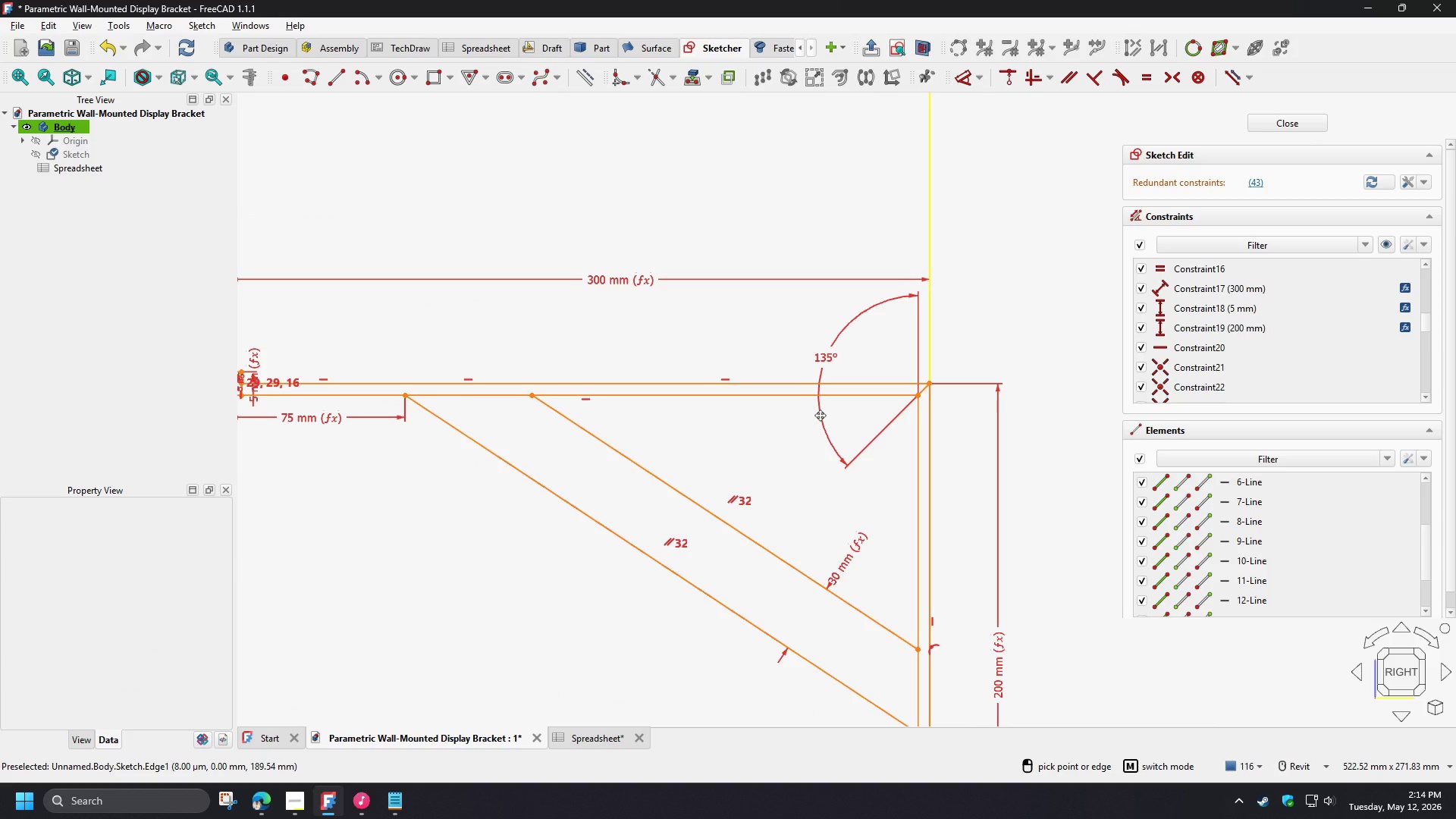 
right_click([872, 320])
 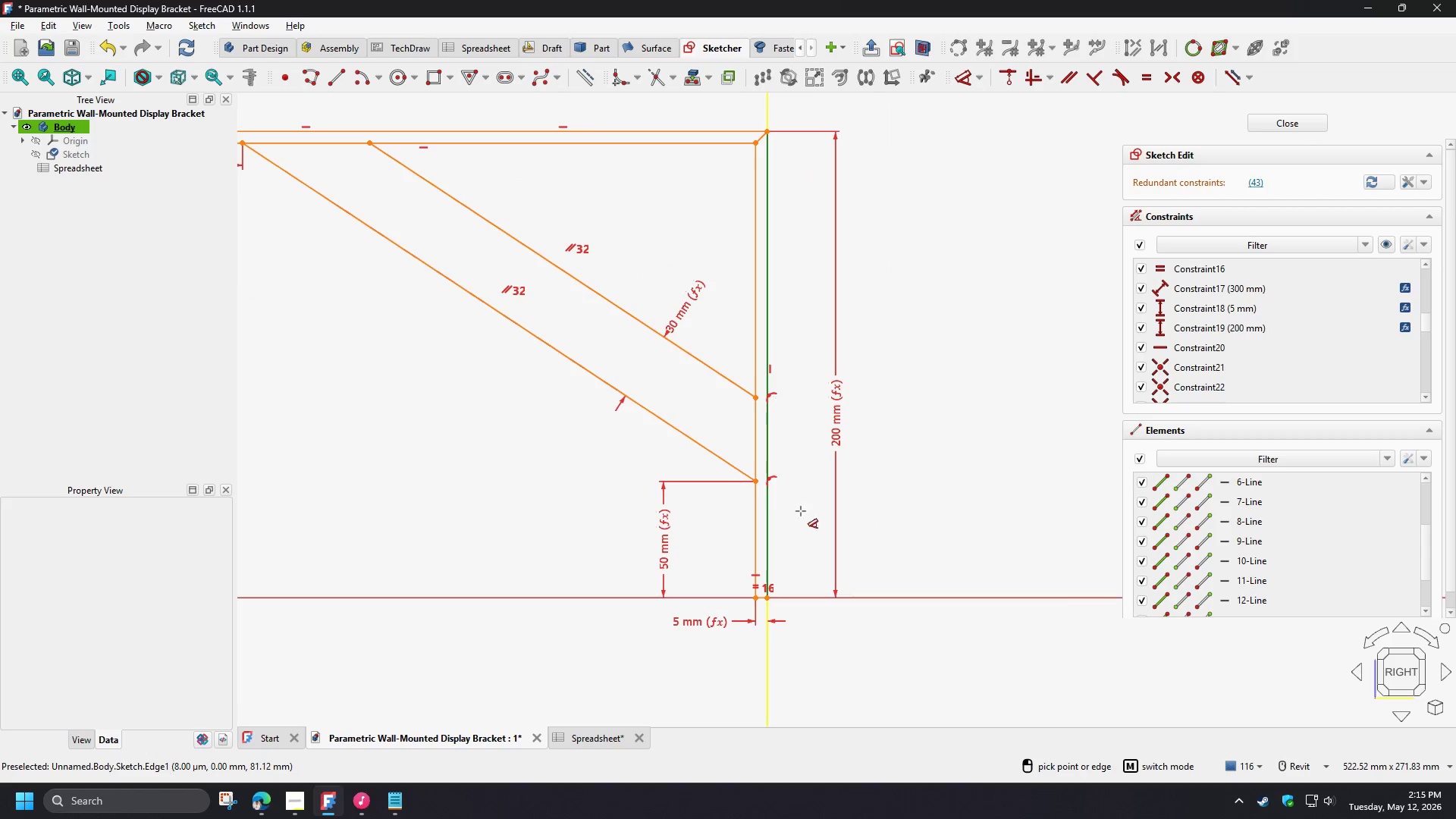 
scroll: coordinate [760, 559], scroll_direction: up, amount: 6.0
 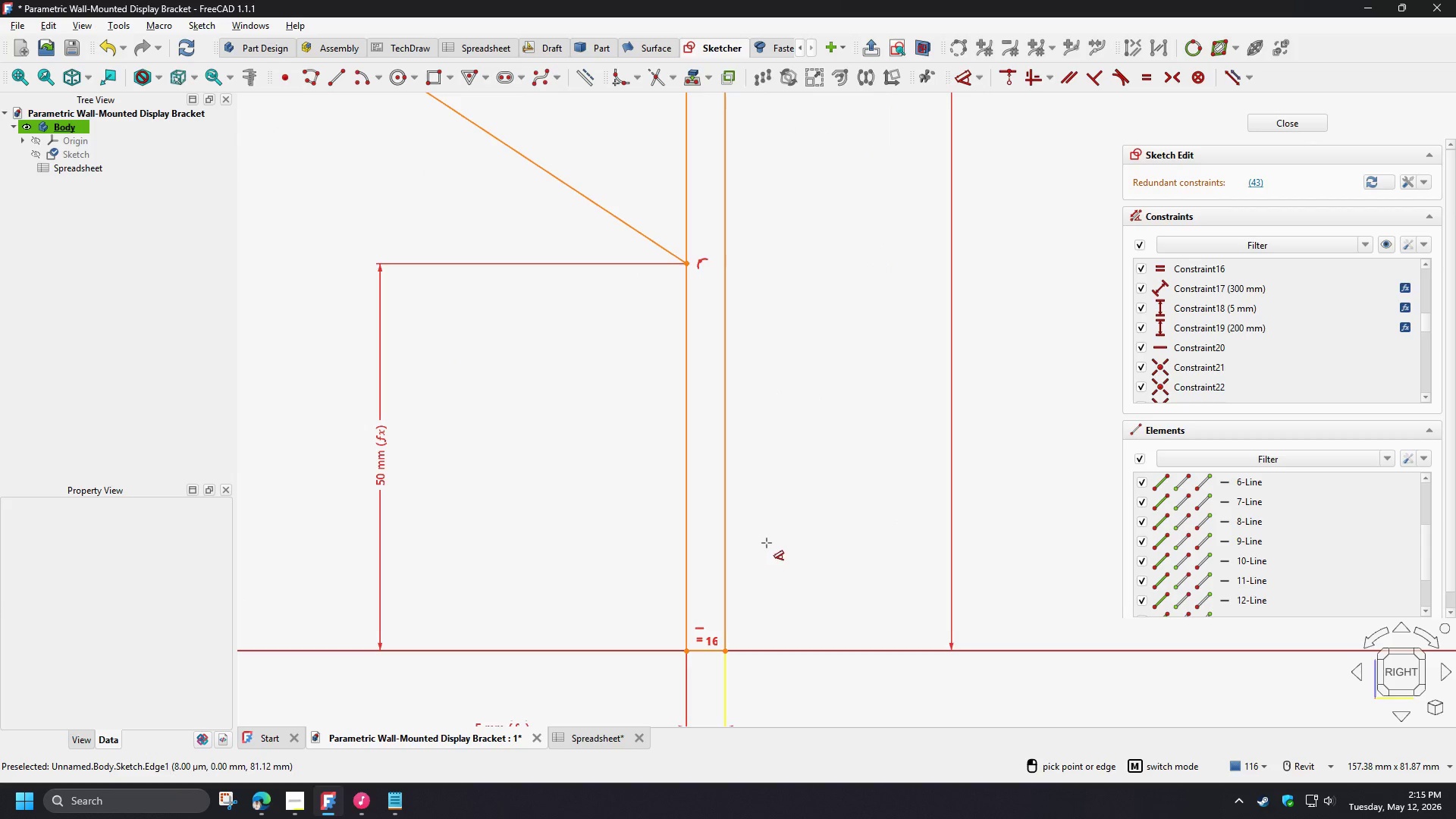 
right_click([767, 543])
 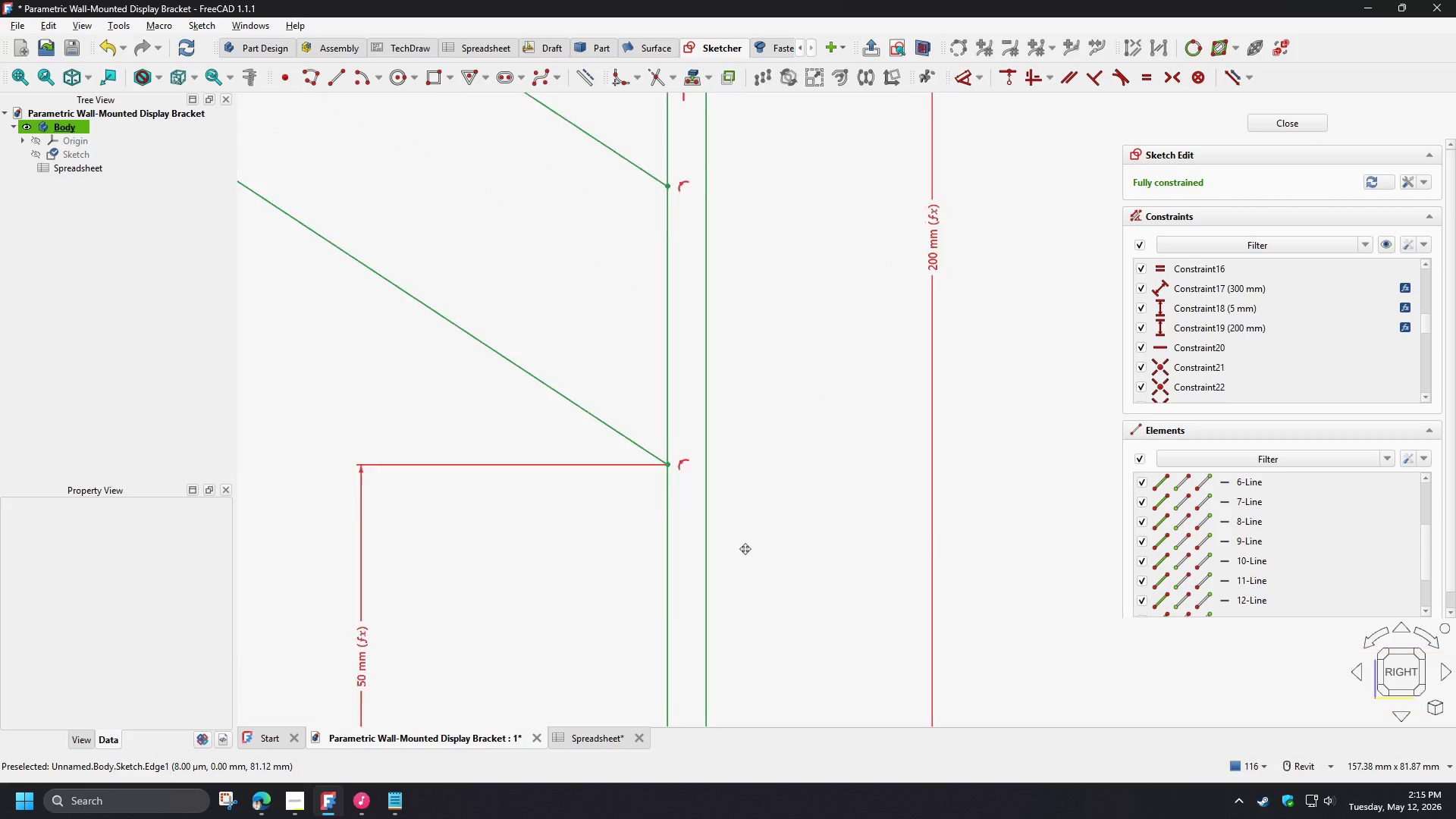 
scroll: coordinate [739, 567], scroll_direction: down, amount: 2.0
 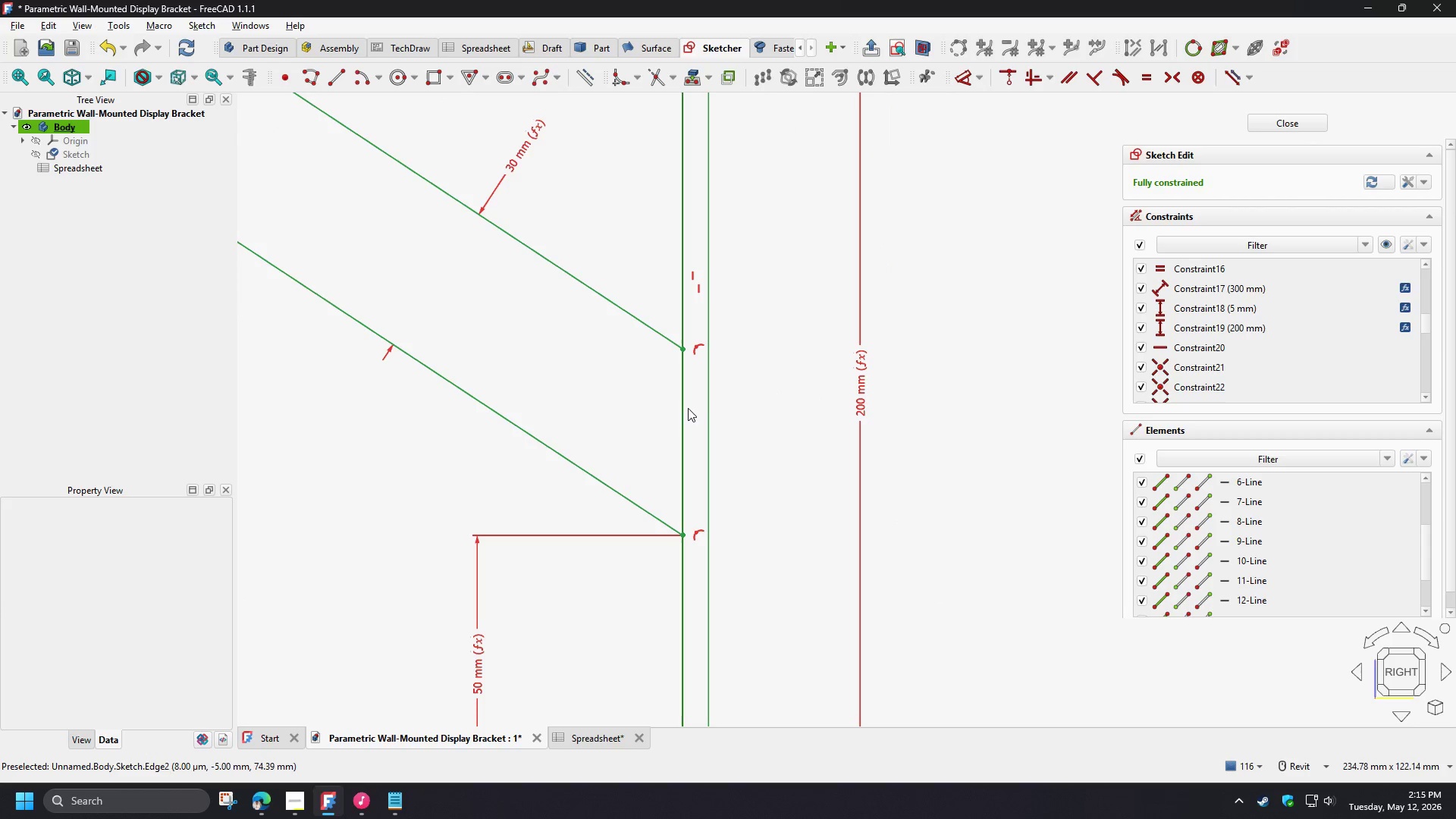 
left_click([682, 406])
 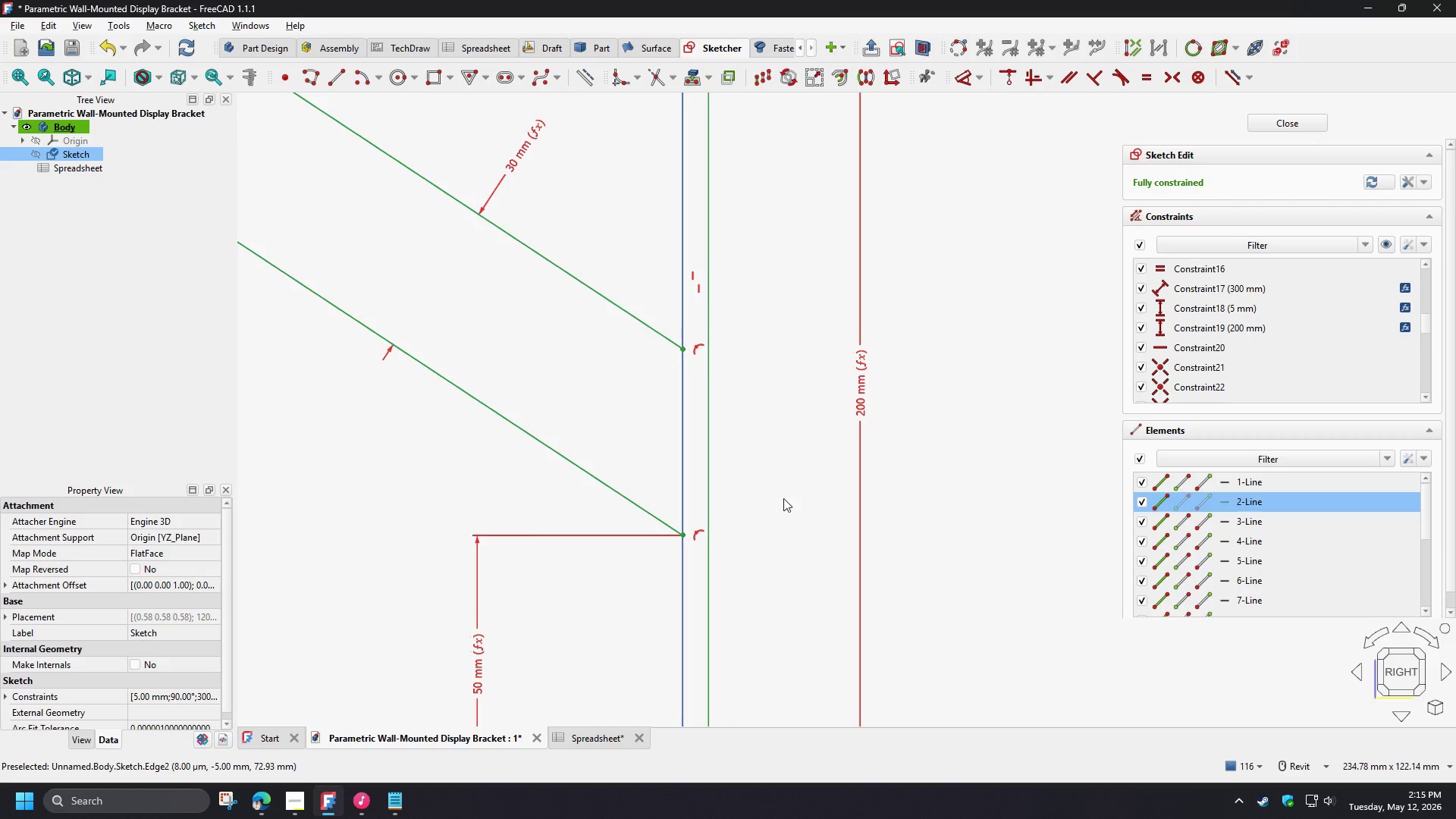 
scroll: coordinate [782, 524], scroll_direction: down, amount: 3.0
 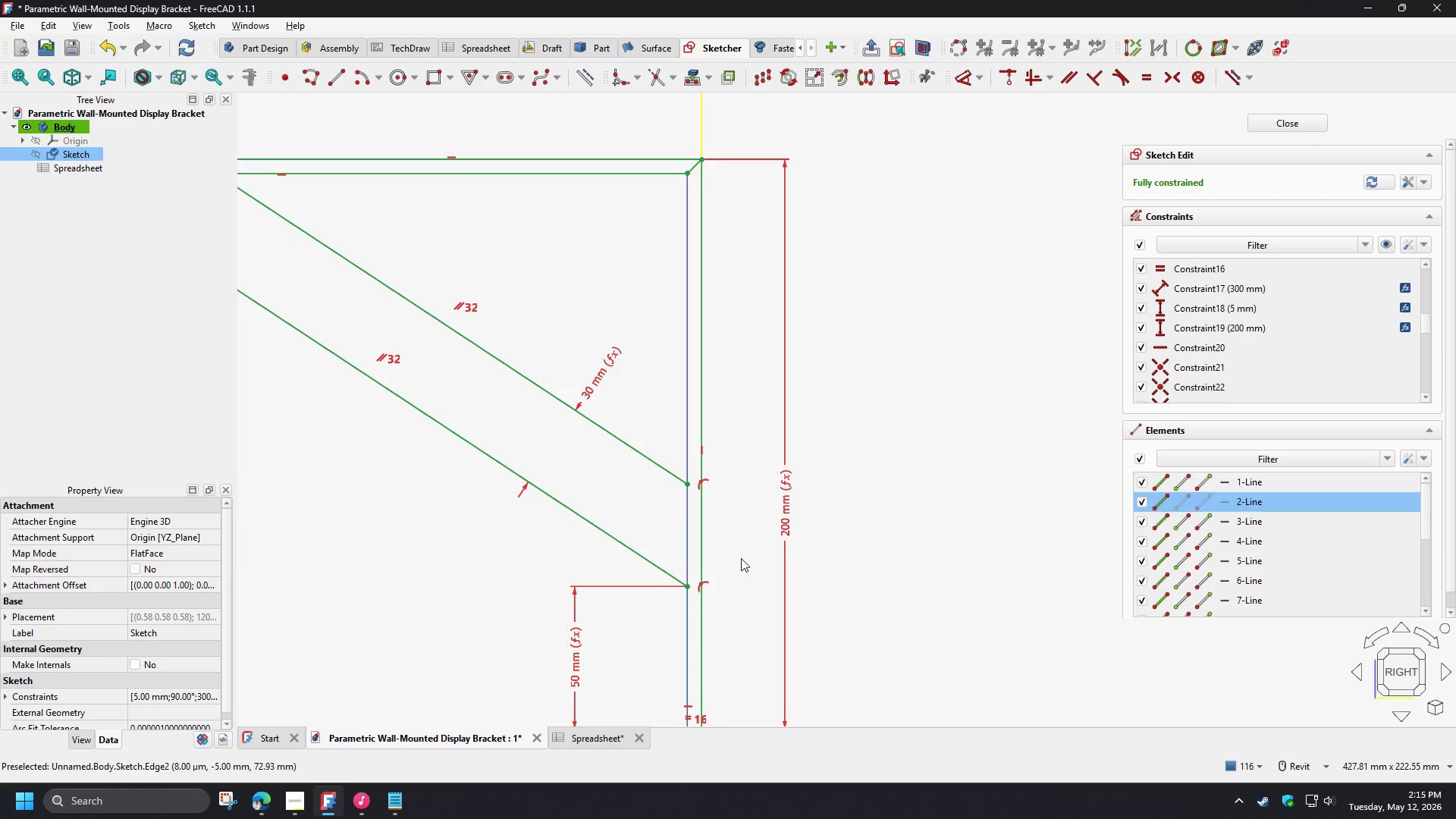 
scroll: coordinate [738, 557], scroll_direction: up, amount: 2.0
 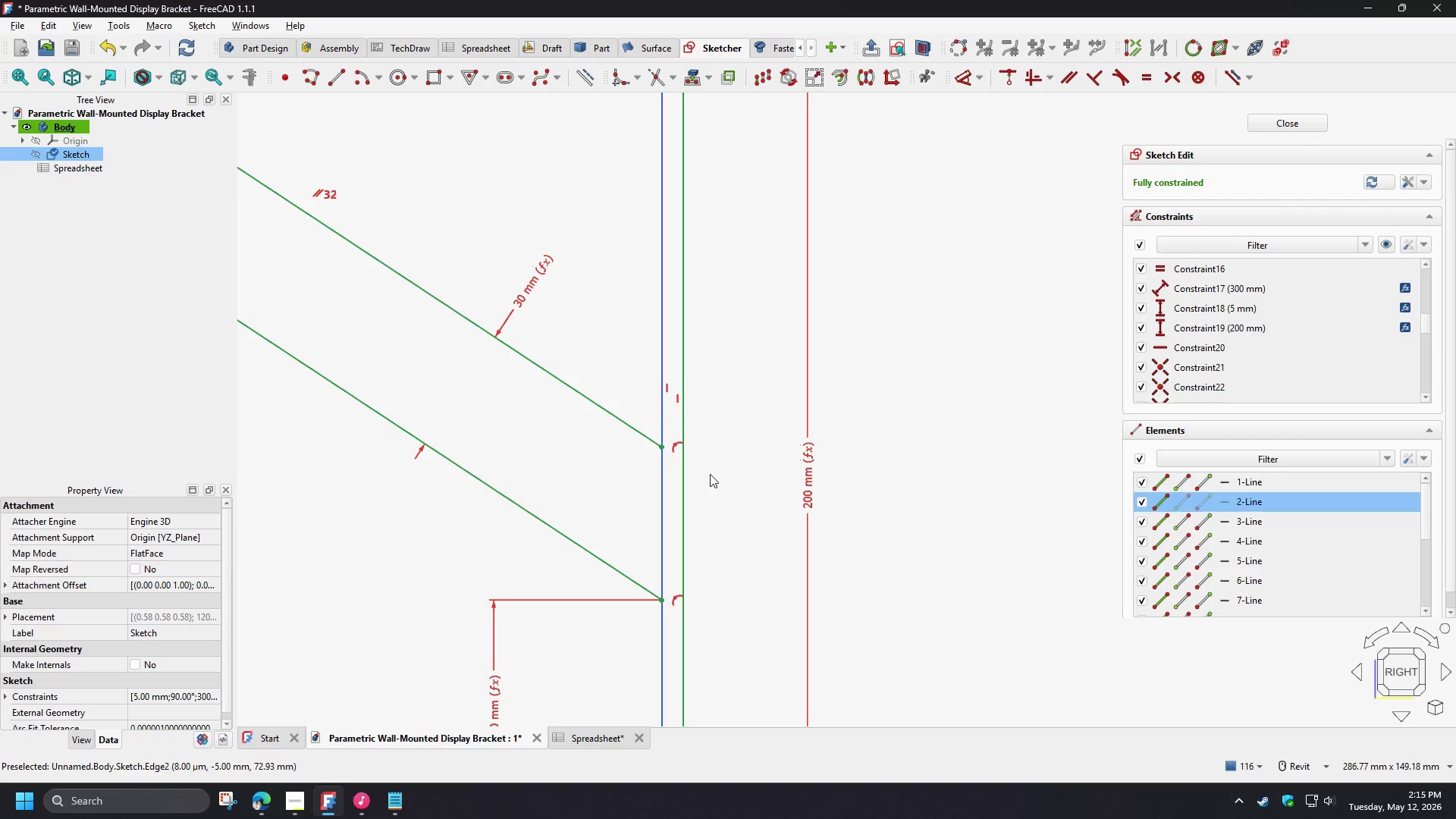 
left_click([710, 474])
 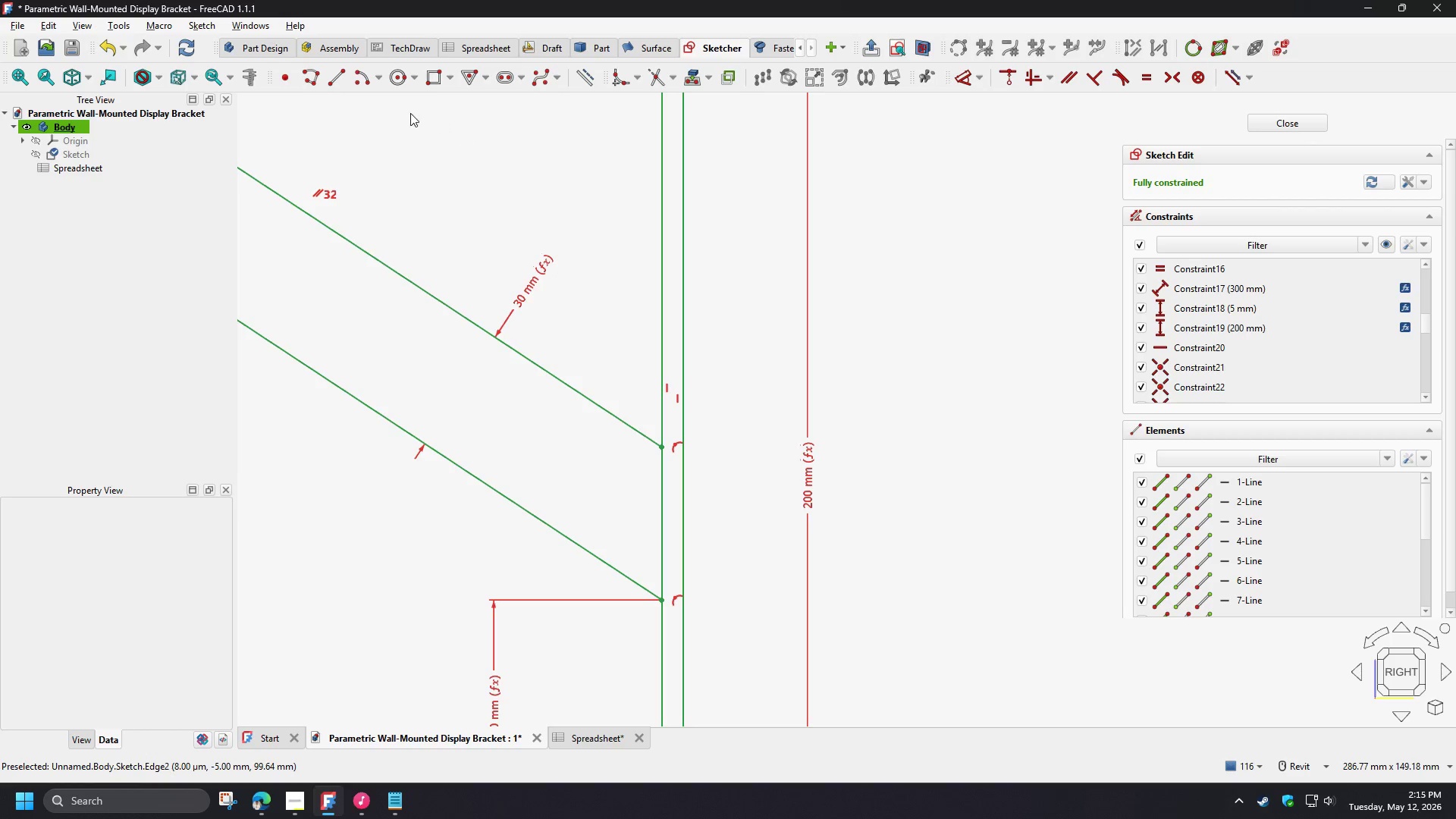 
left_click([394, 85])
 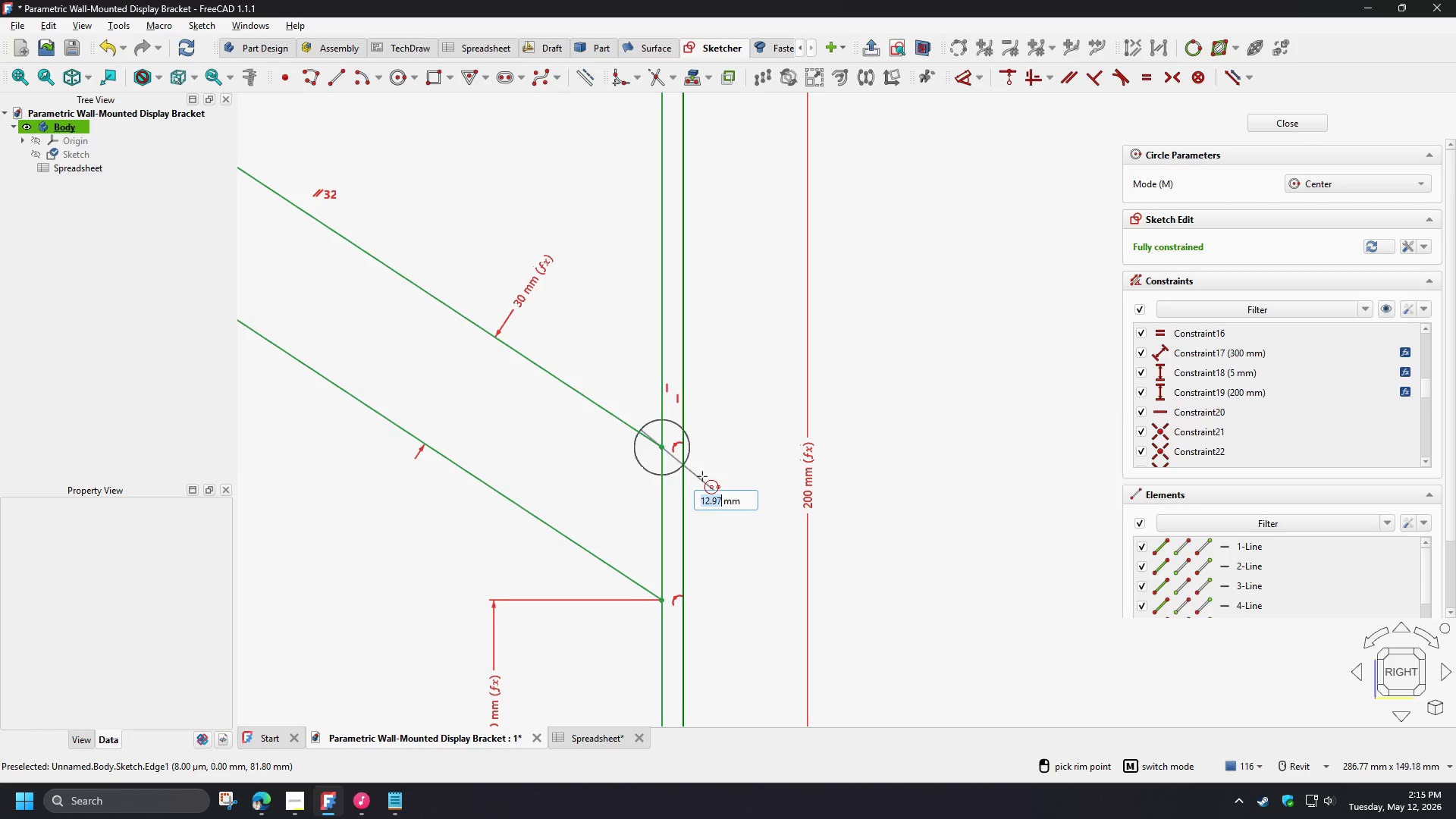 
left_click([702, 471])
 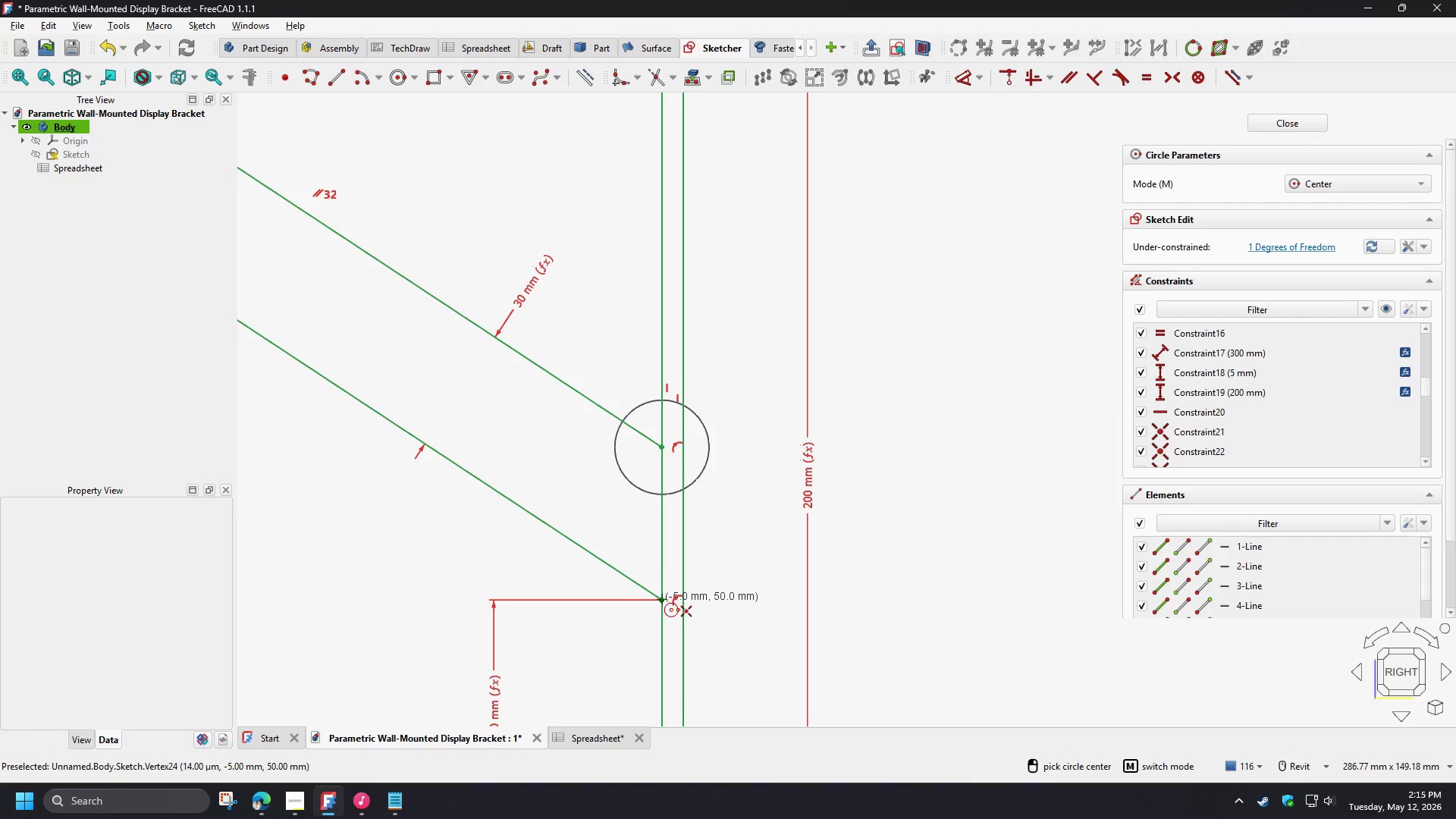 
left_click([662, 599])
 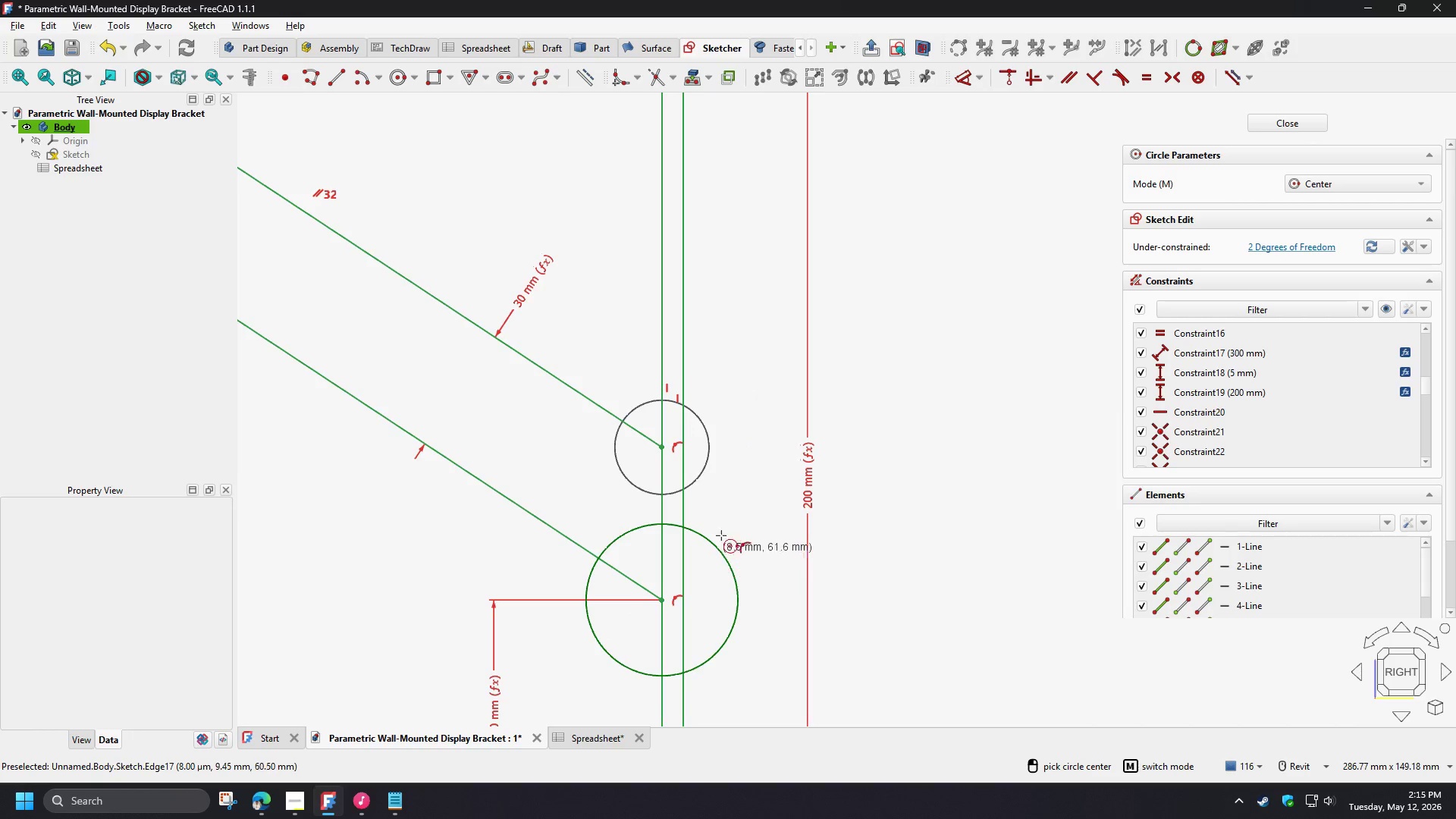 
right_click([733, 507])
 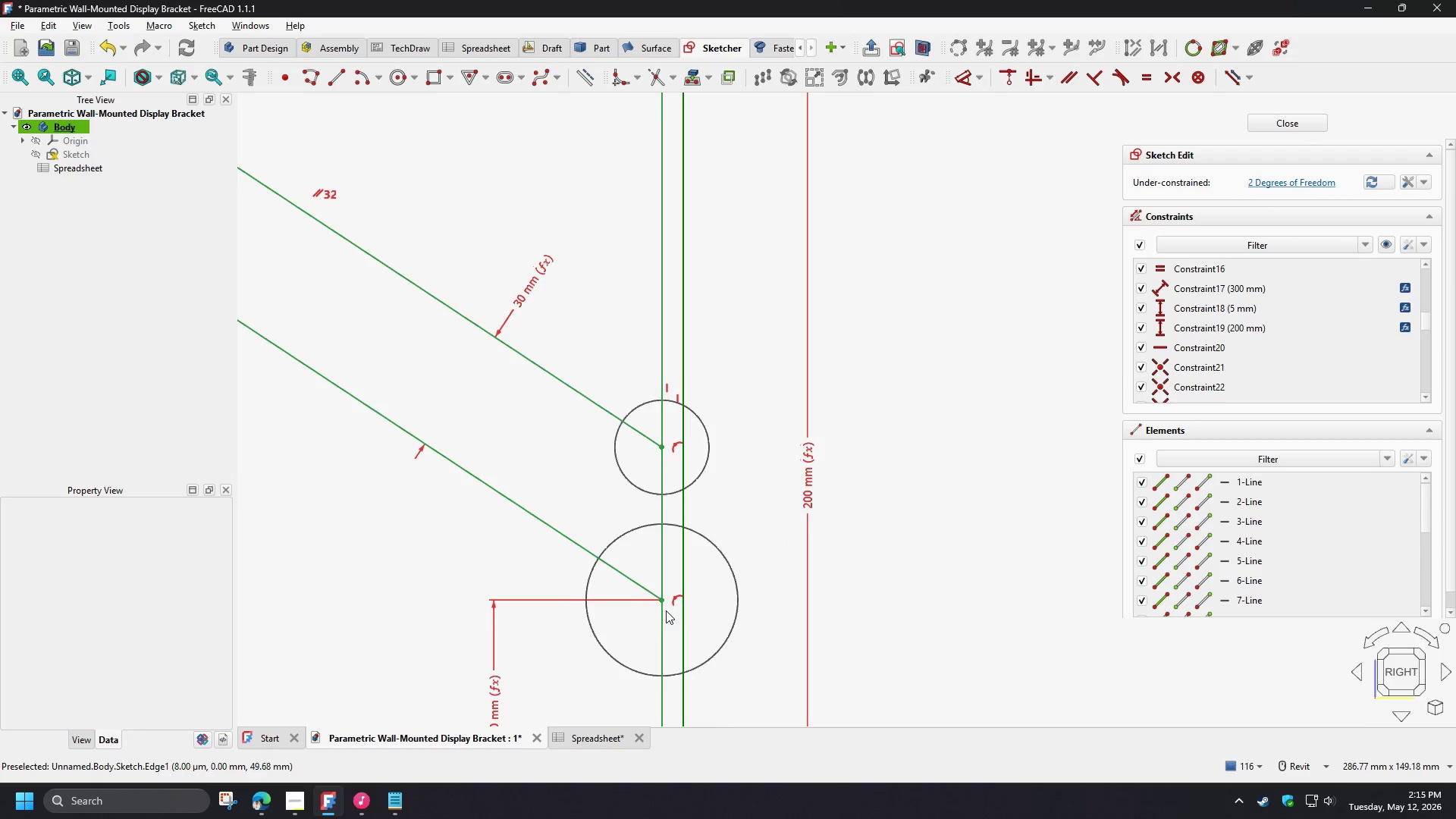 
scroll: coordinate [664, 604], scroll_direction: up, amount: 2.0
 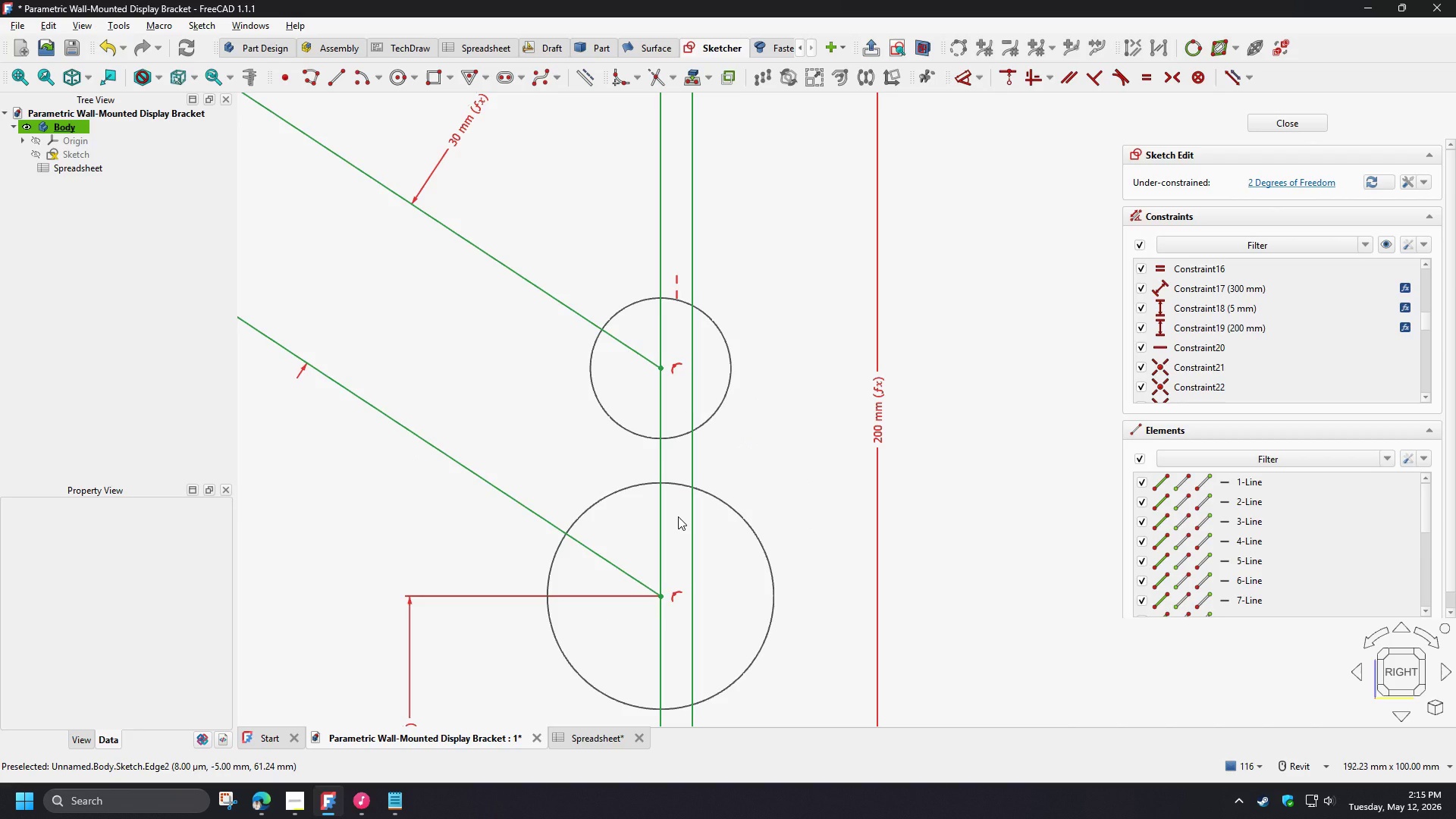 
type(gt)
 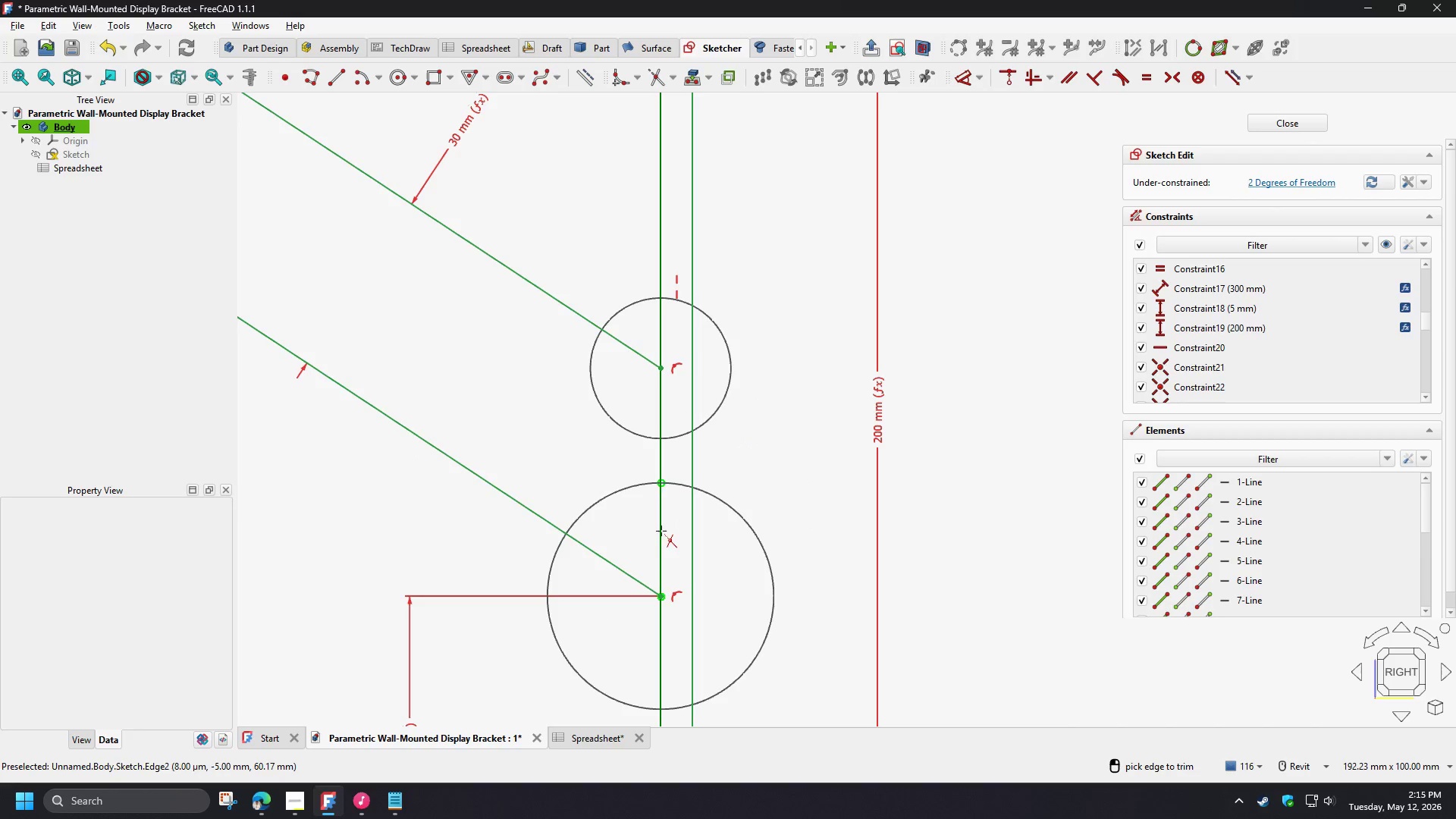 
left_click([661, 531])
 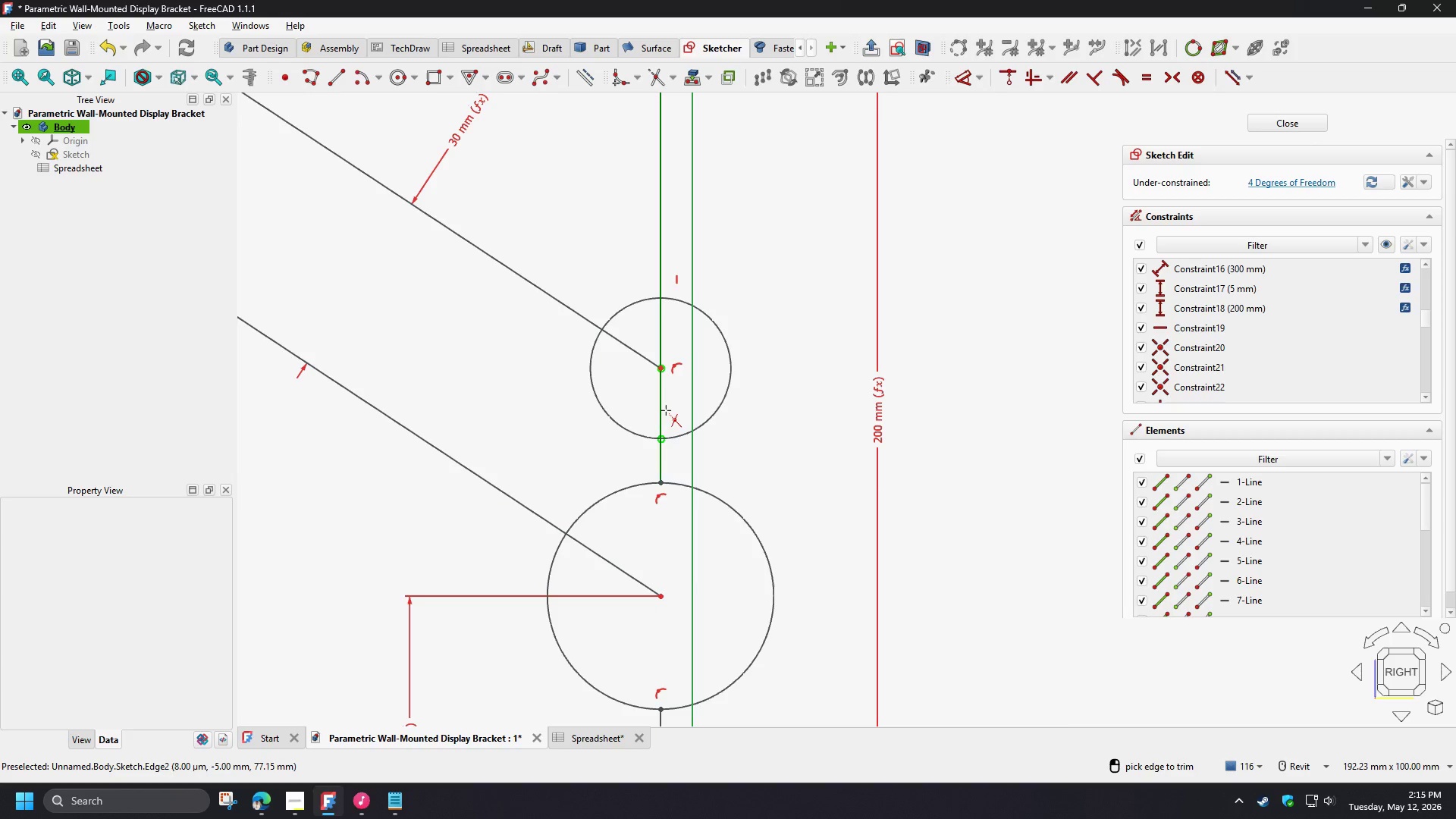 
left_click([665, 410])
 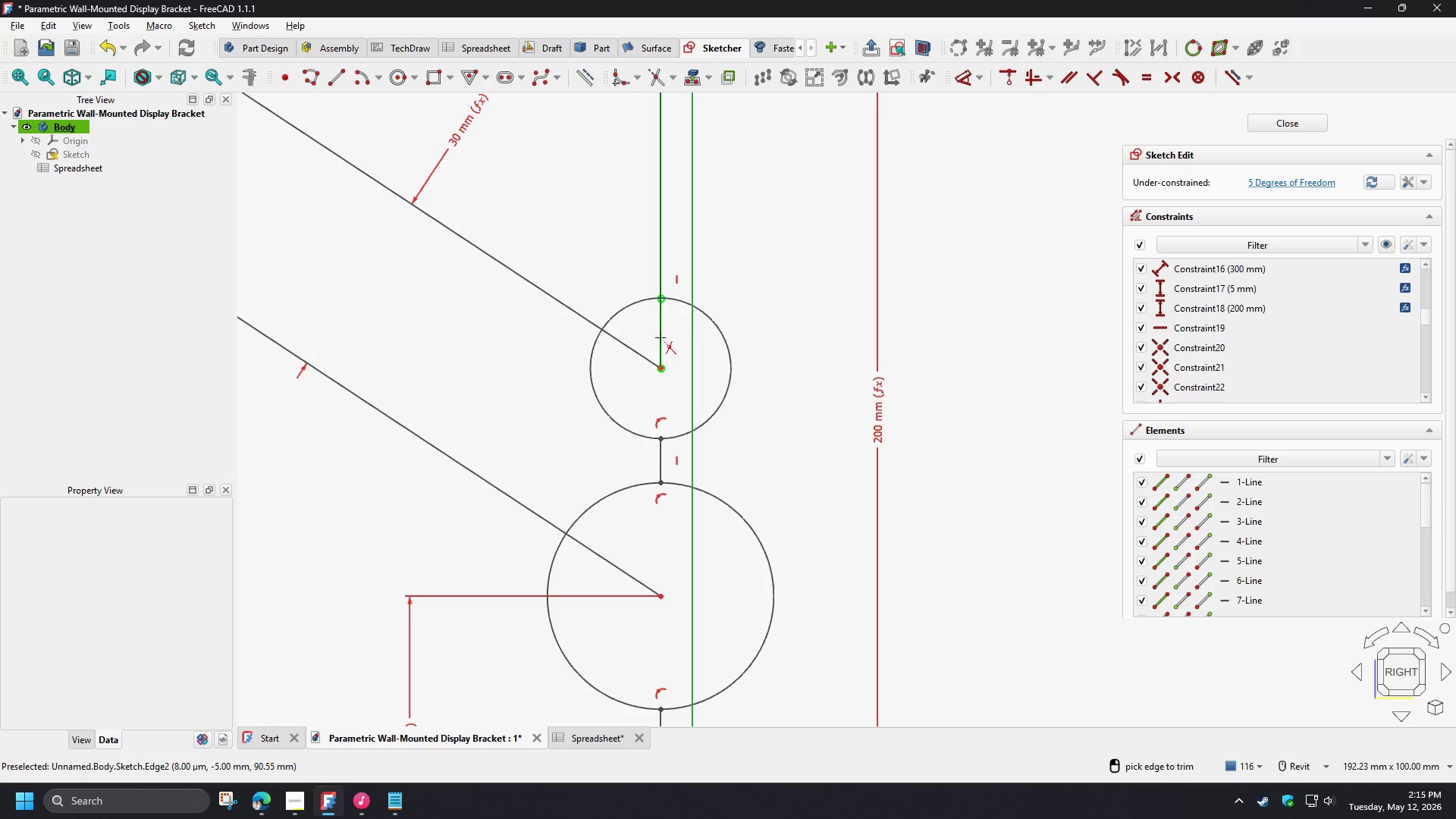 
left_click([661, 337])
 